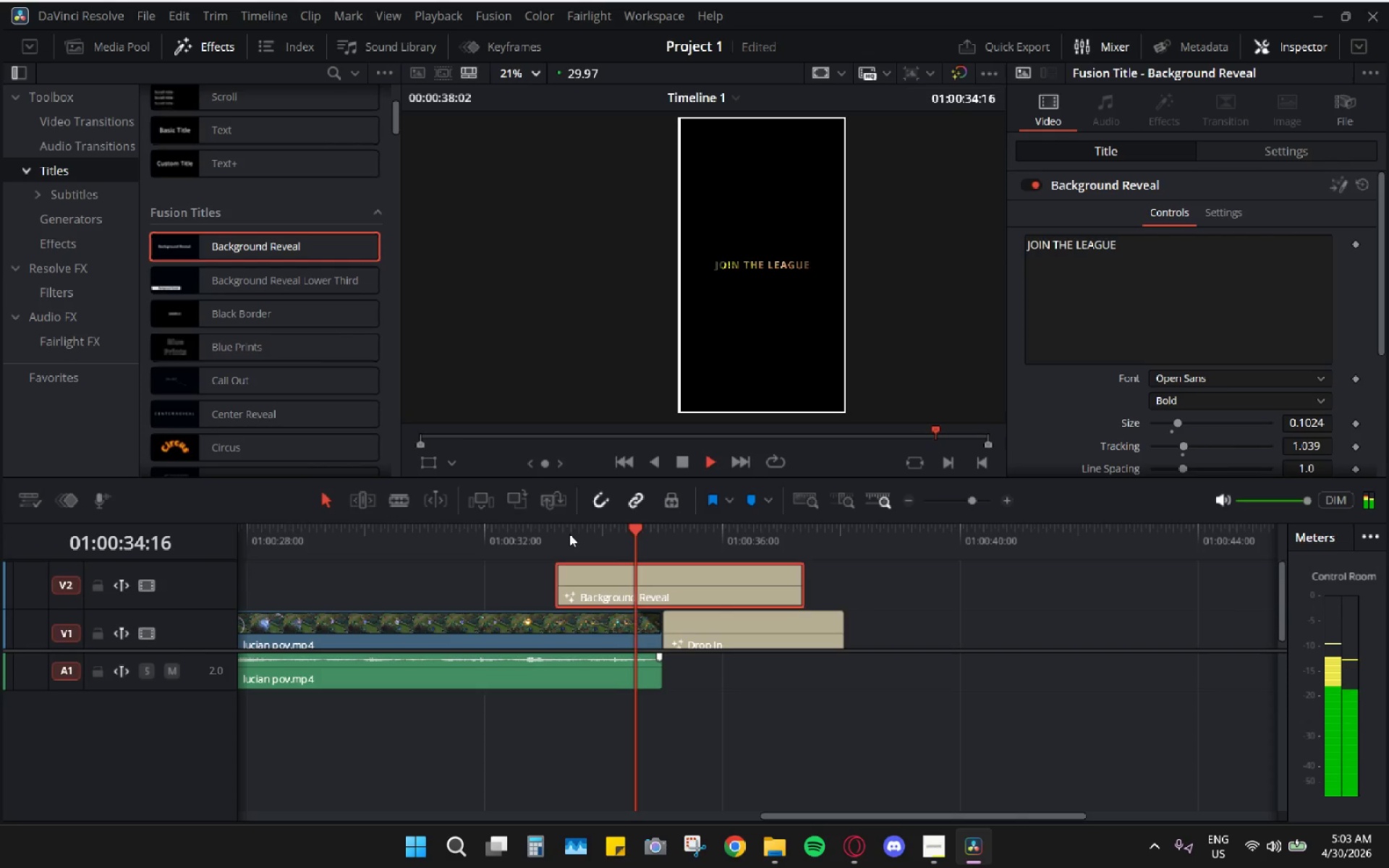 
key(Space)
 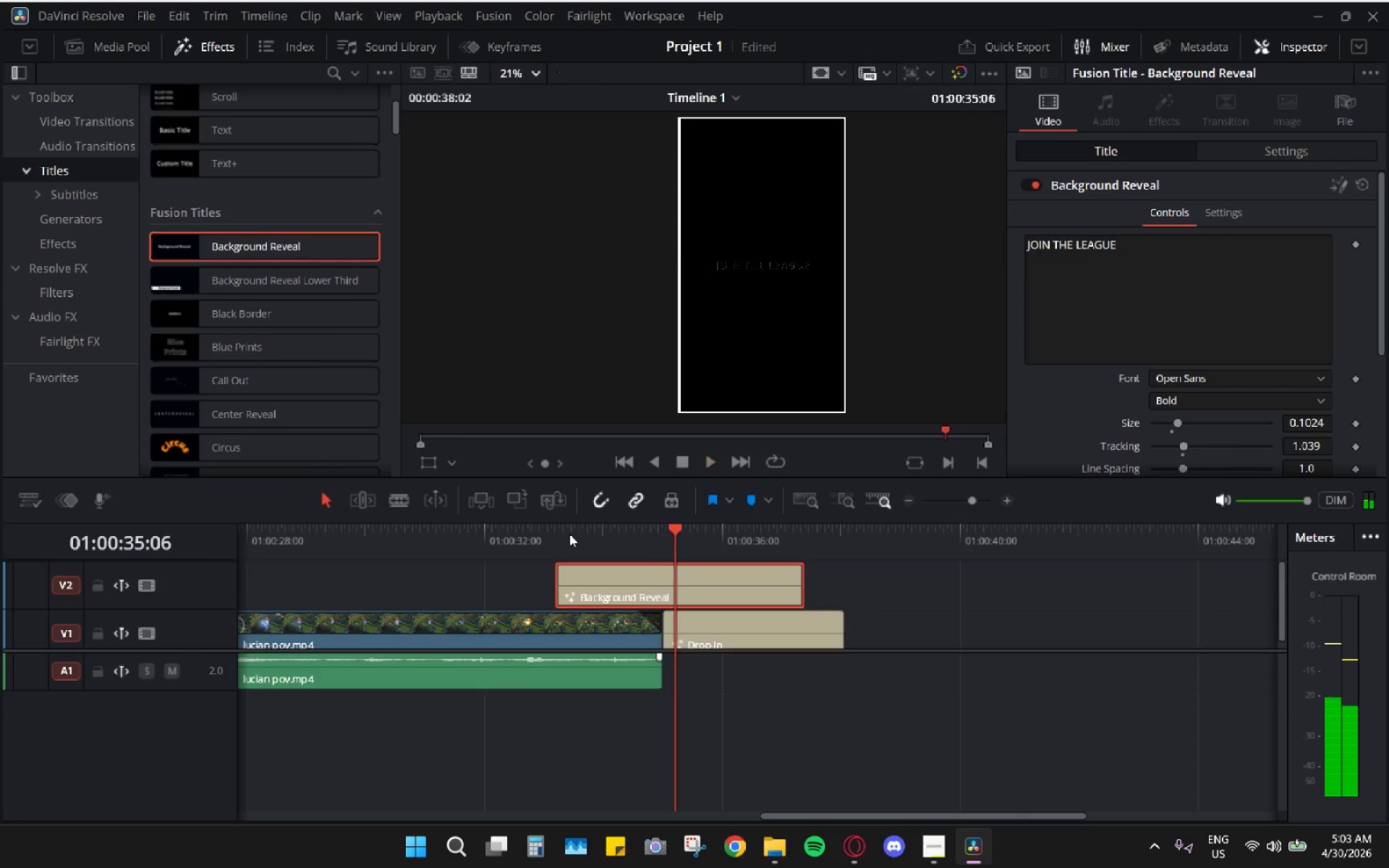 
left_click_drag(start_coordinate=[569, 534], to_coordinate=[545, 529])
 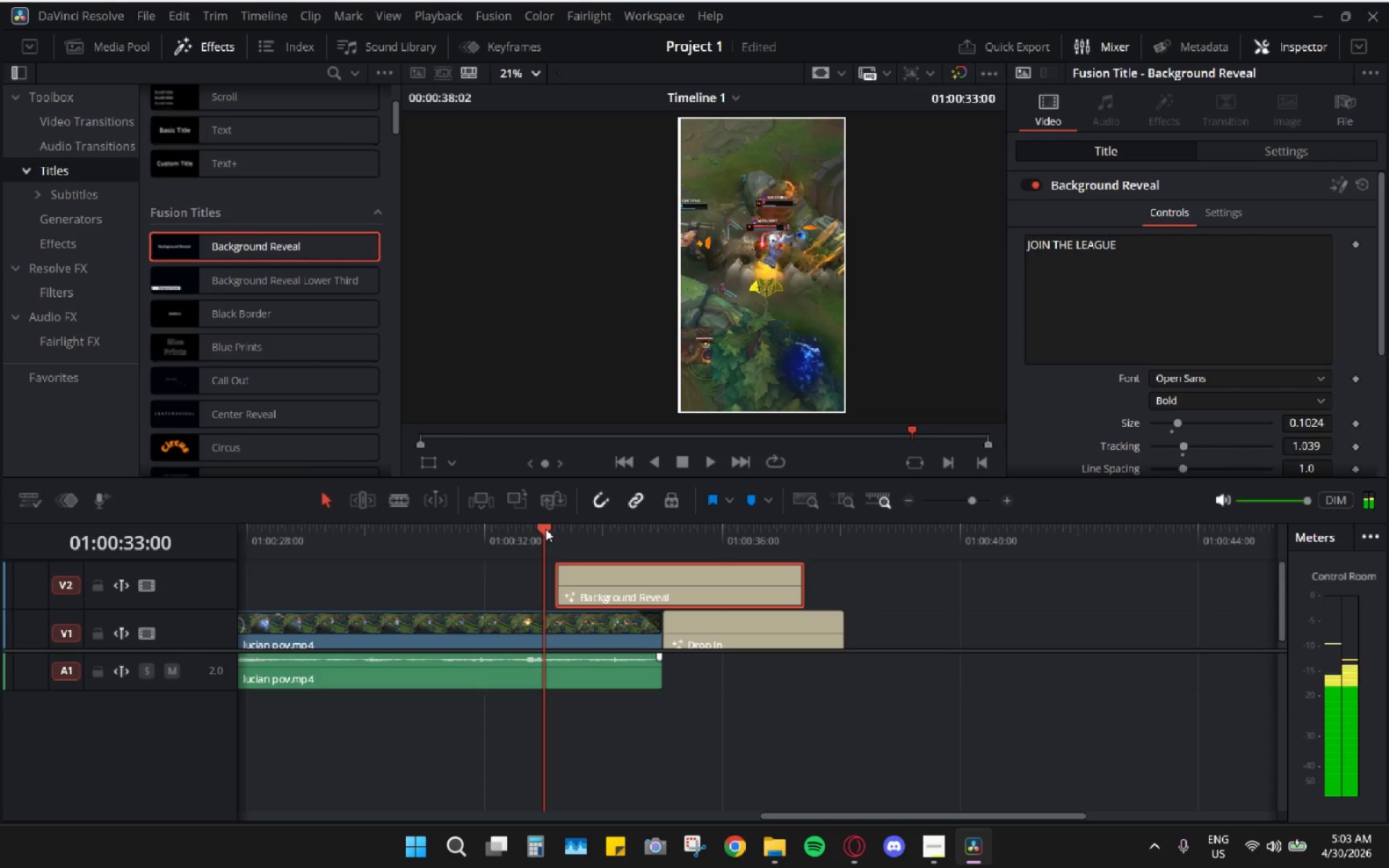 
key(Space)
 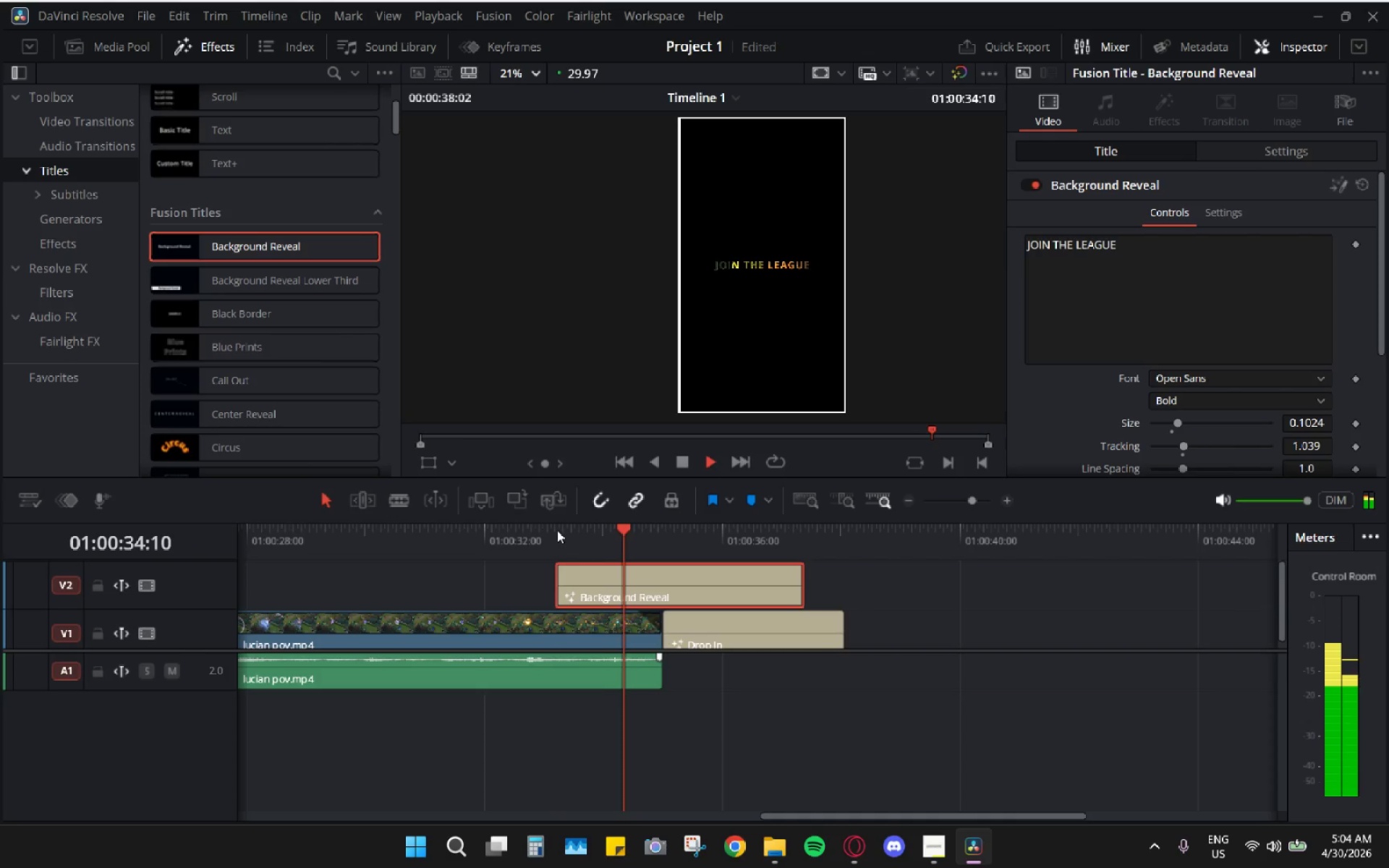 
key(Space)
 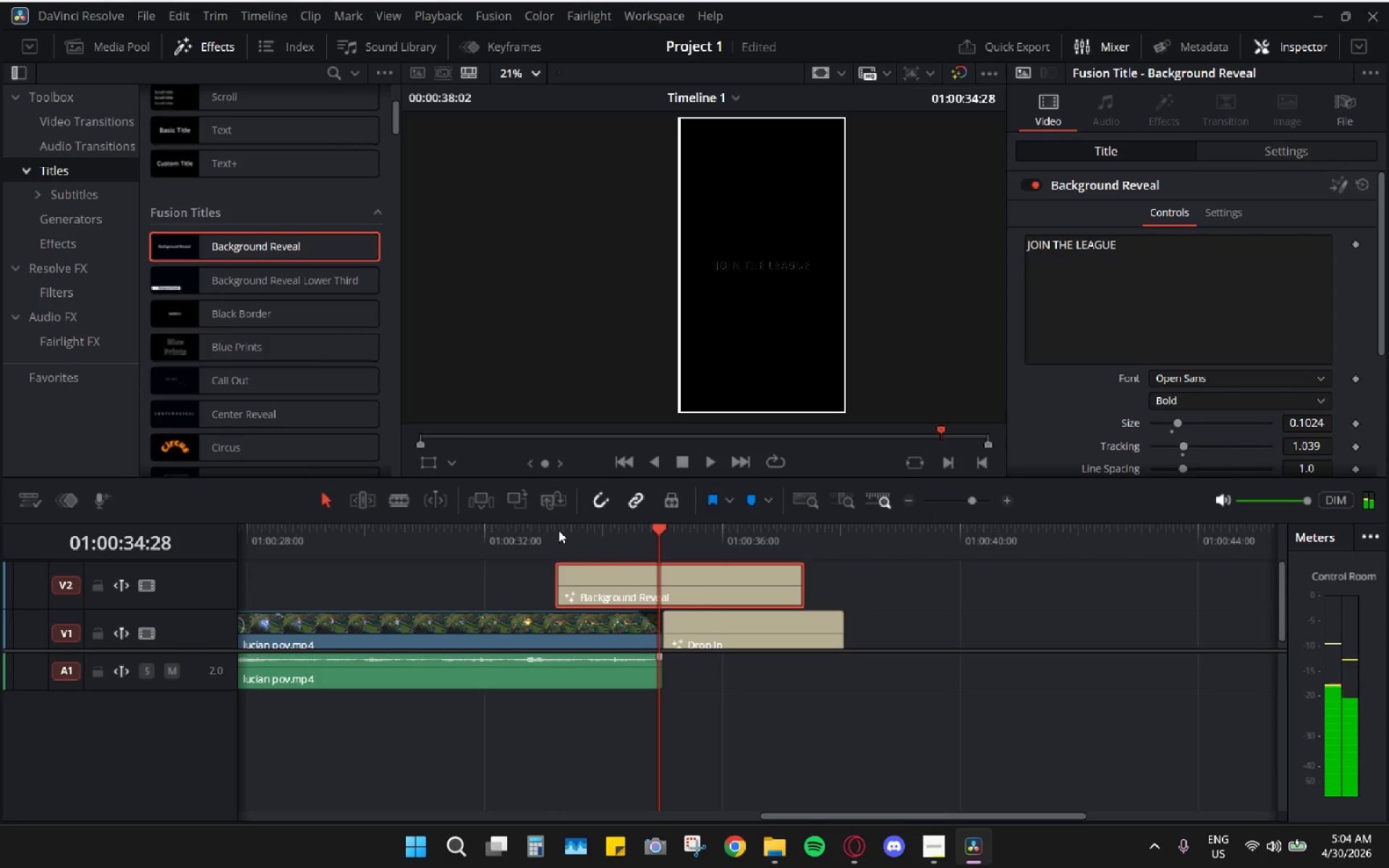 
left_click_drag(start_coordinate=[558, 530], to_coordinate=[539, 528])
 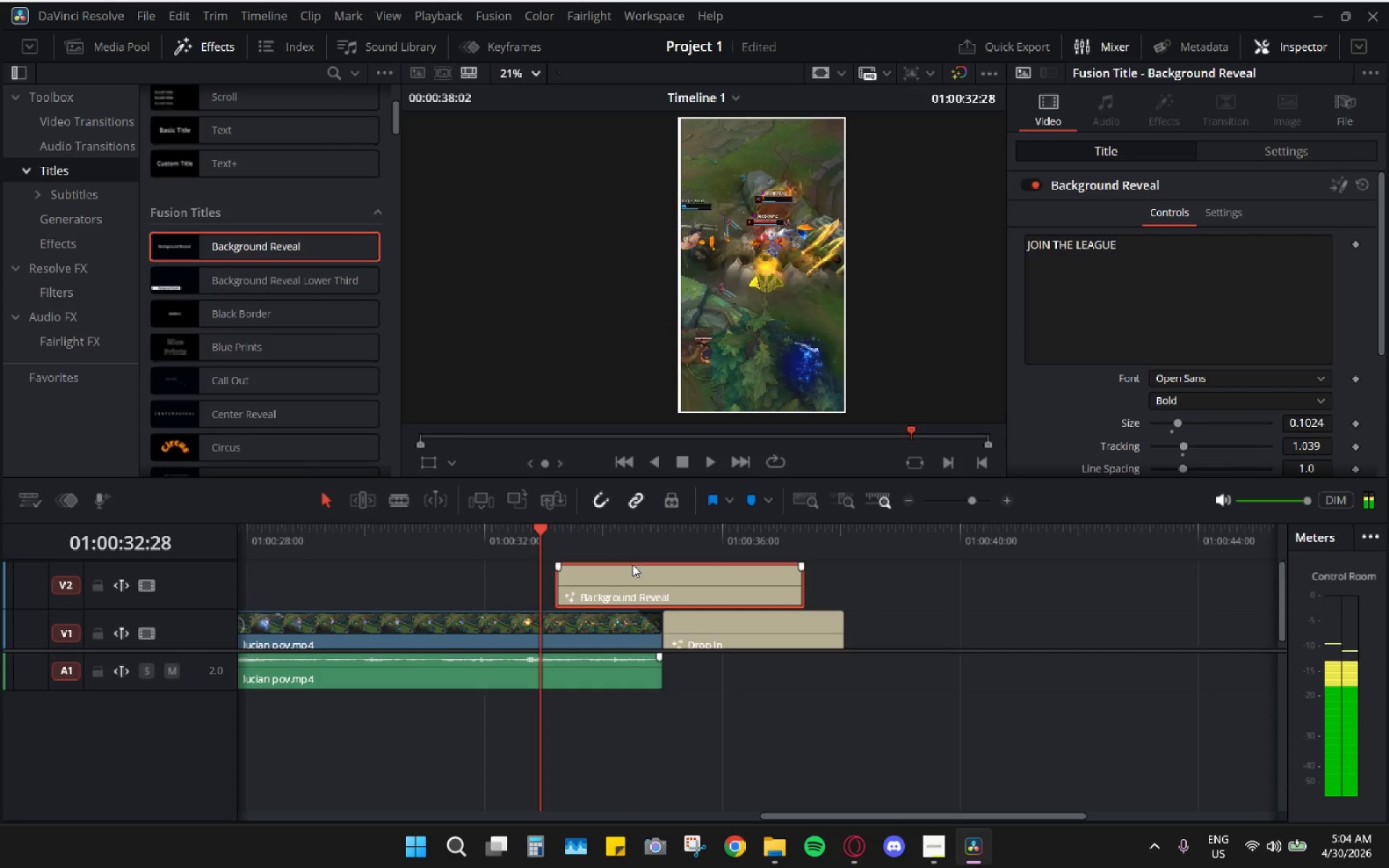 
left_click([634, 566])
 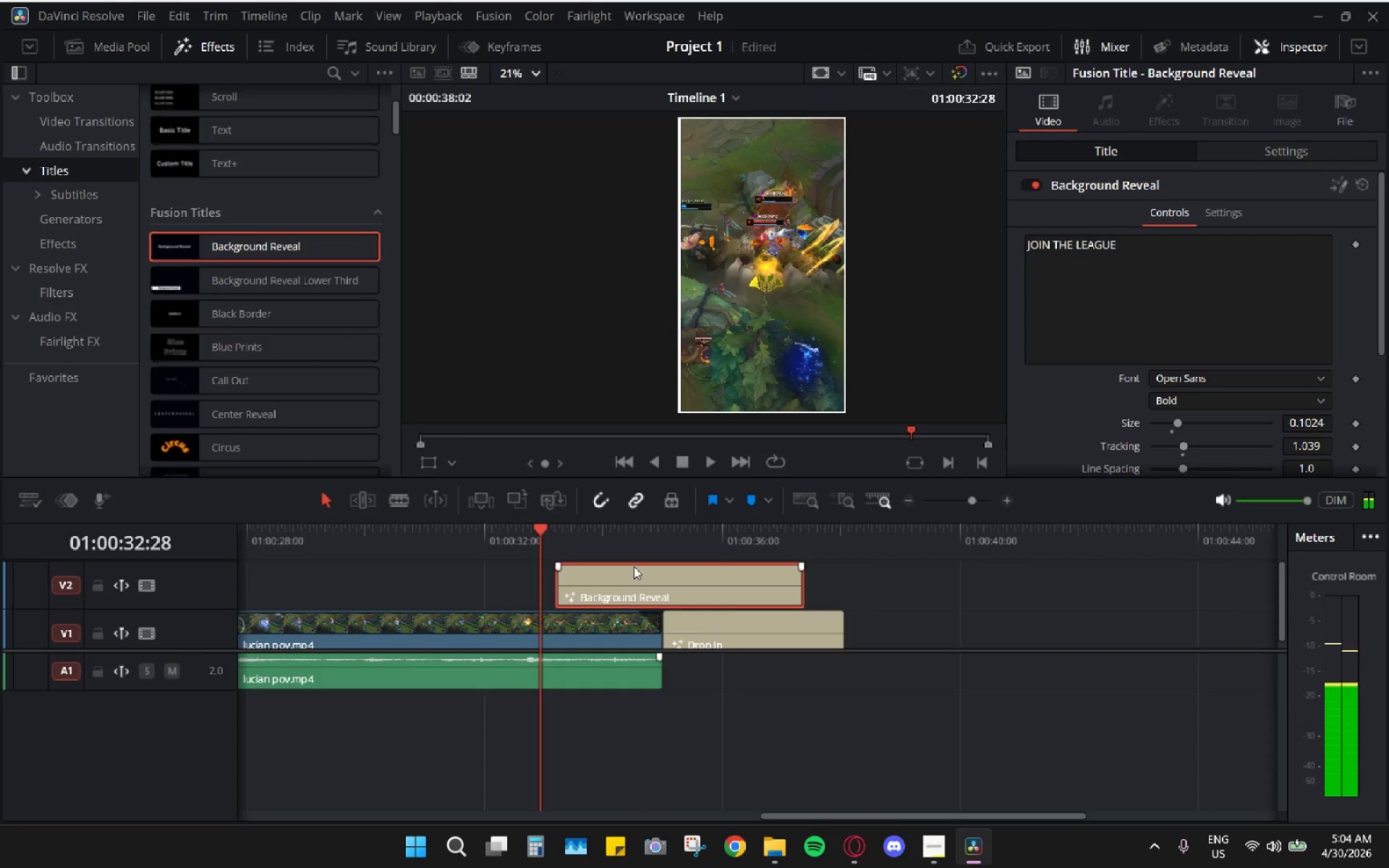 
key(H)
 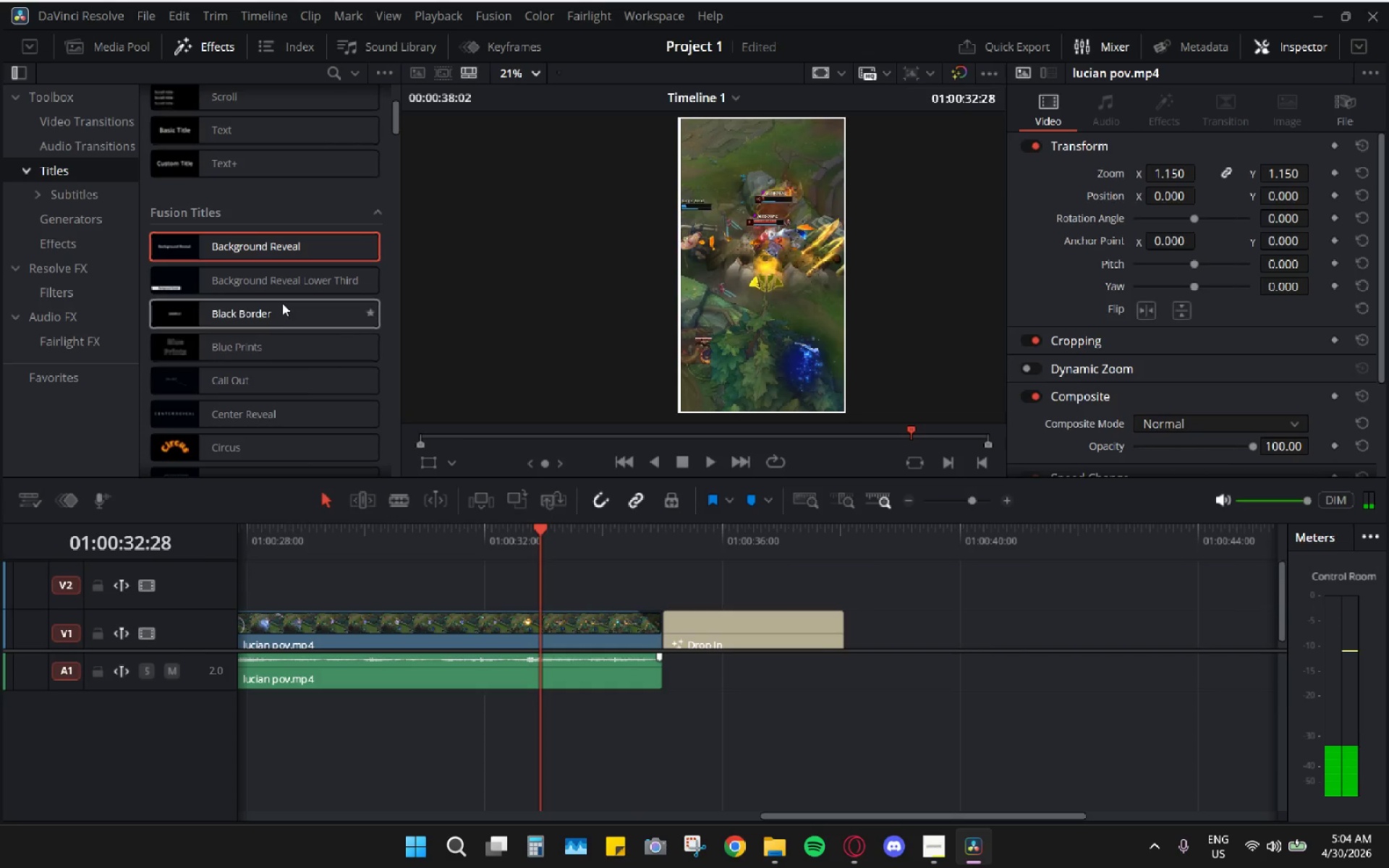 
left_click_drag(start_coordinate=[274, 307], to_coordinate=[523, 578])
 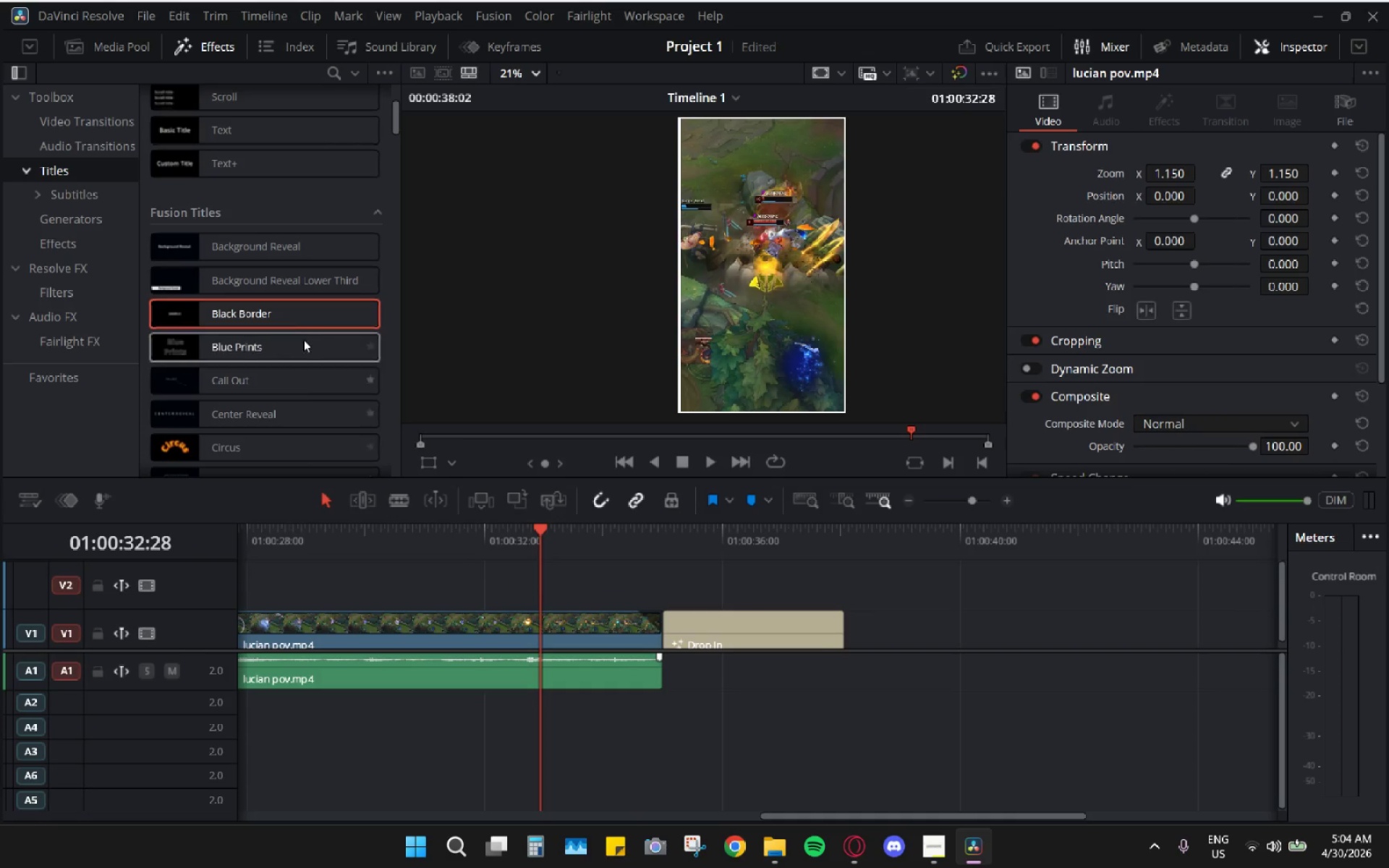 
left_click_drag(start_coordinate=[271, 318], to_coordinate=[606, 566])
 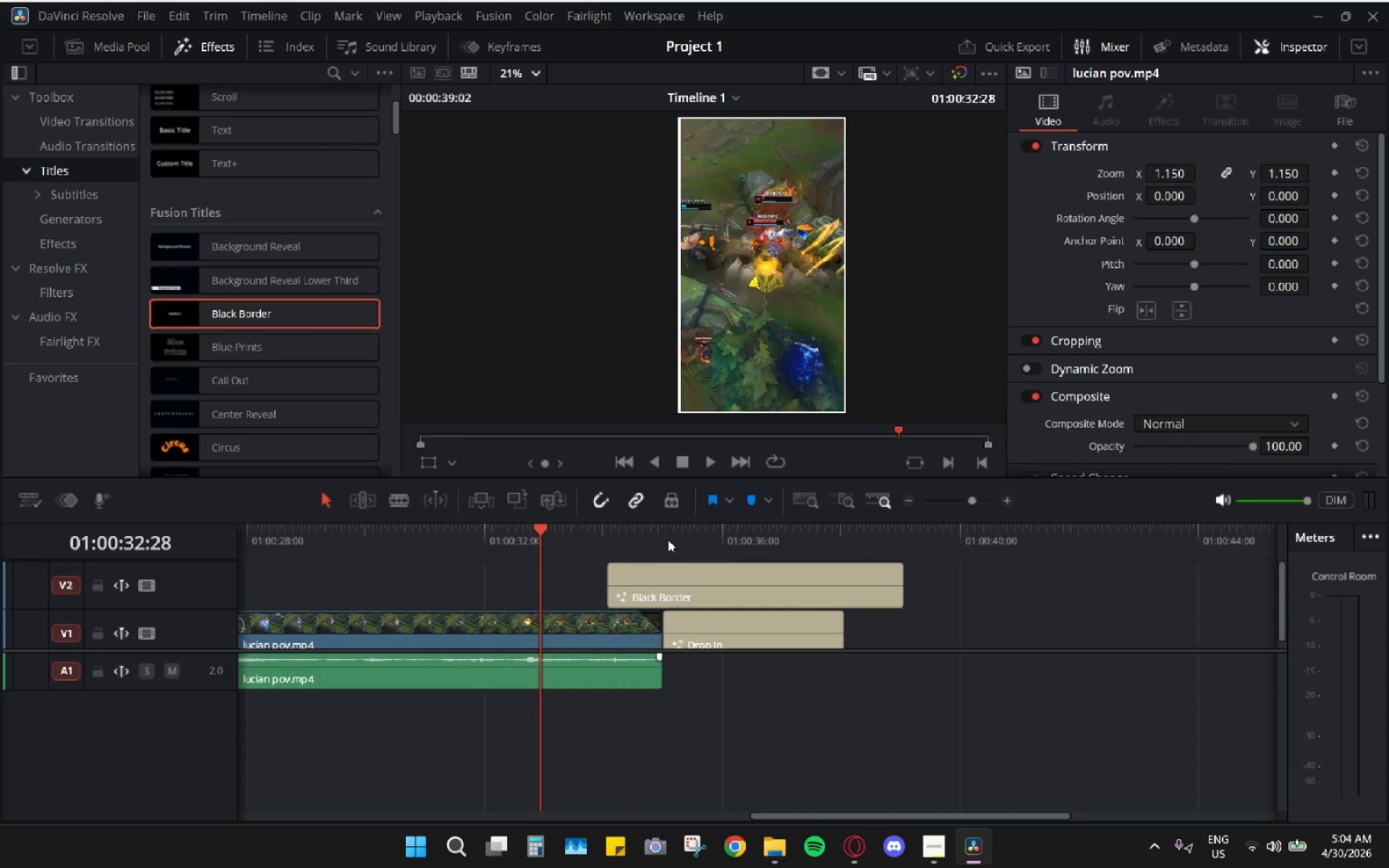 
left_click_drag(start_coordinate=[652, 531], to_coordinate=[620, 521])
 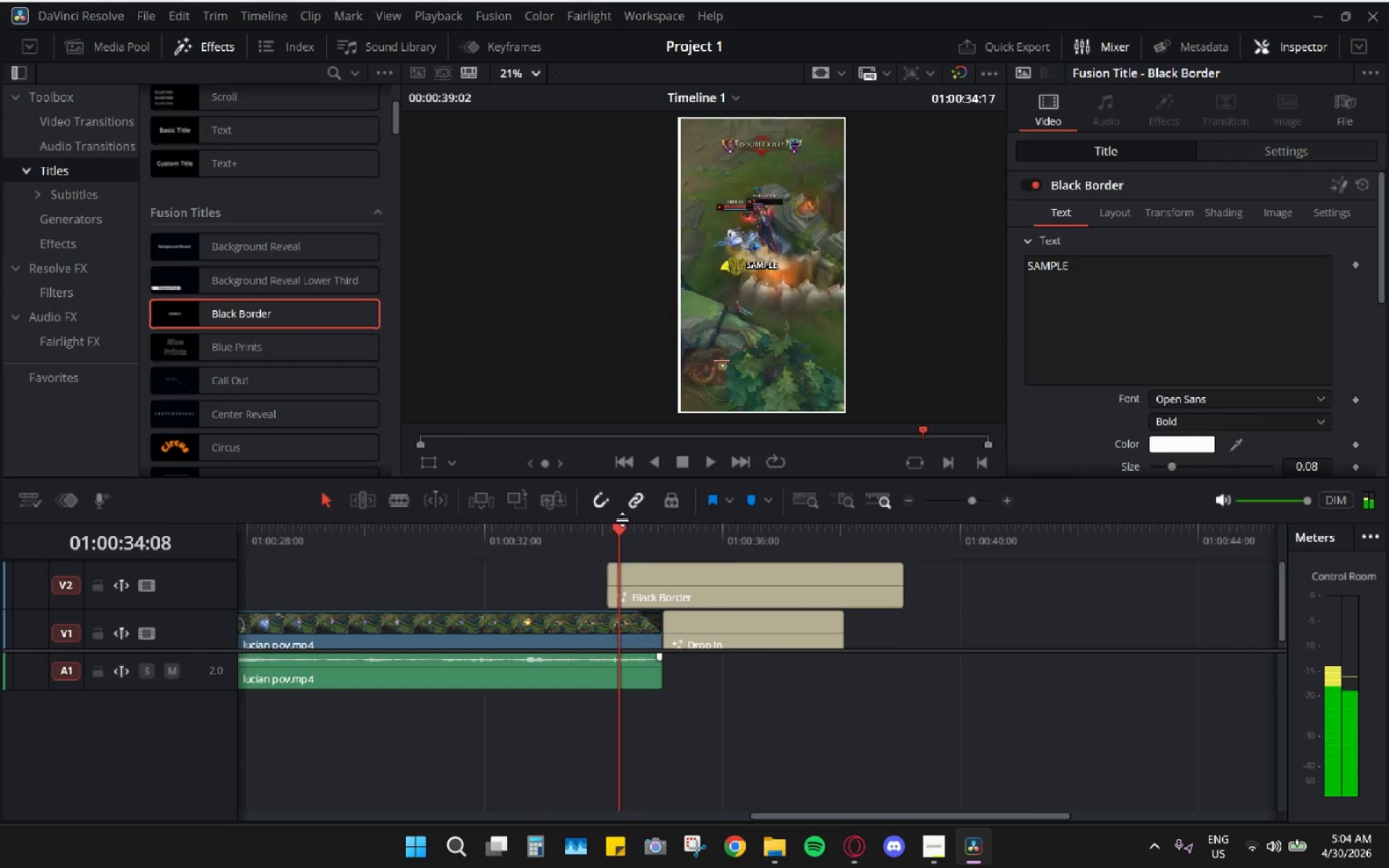 
key(Space)
 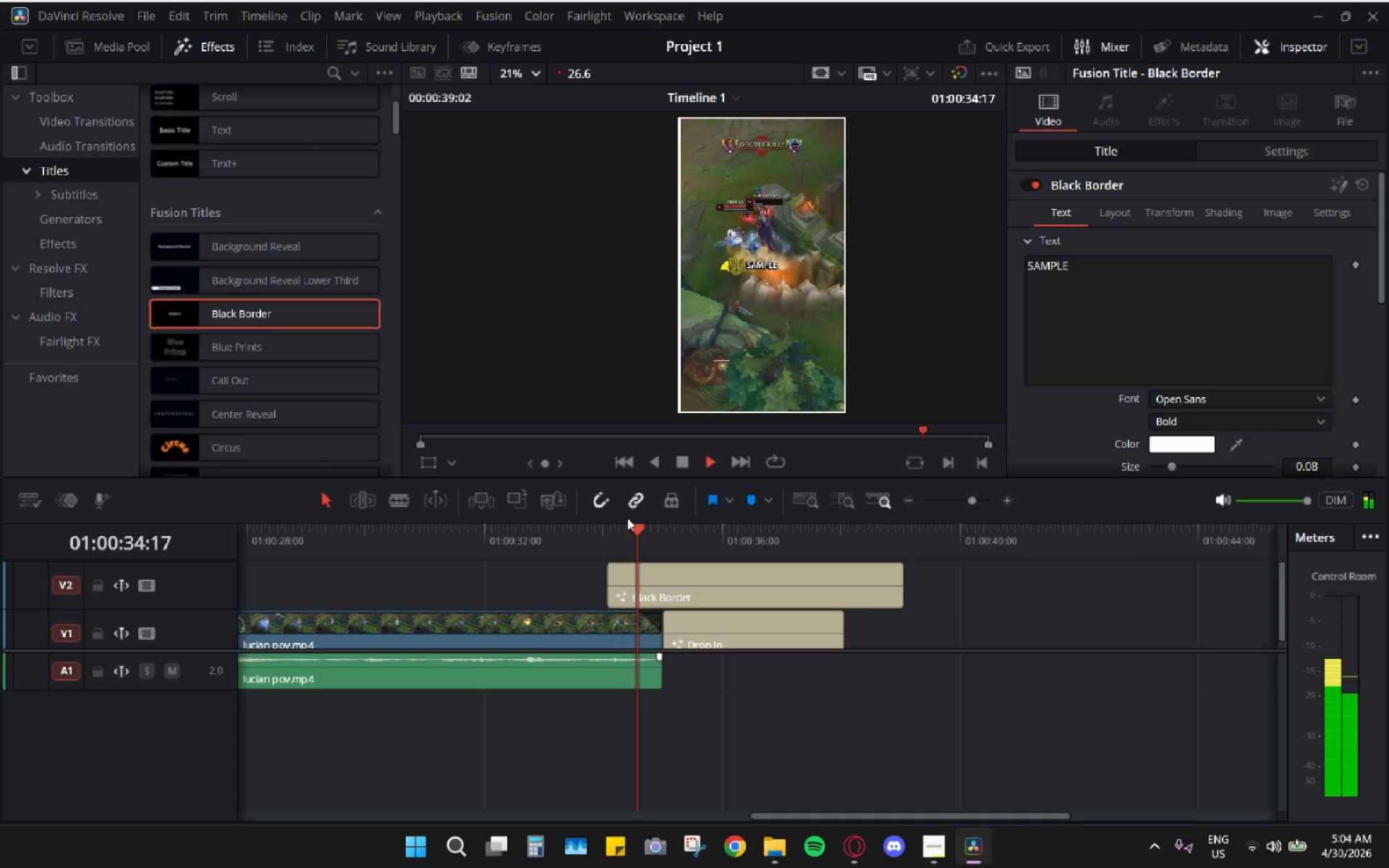 
key(Space)
 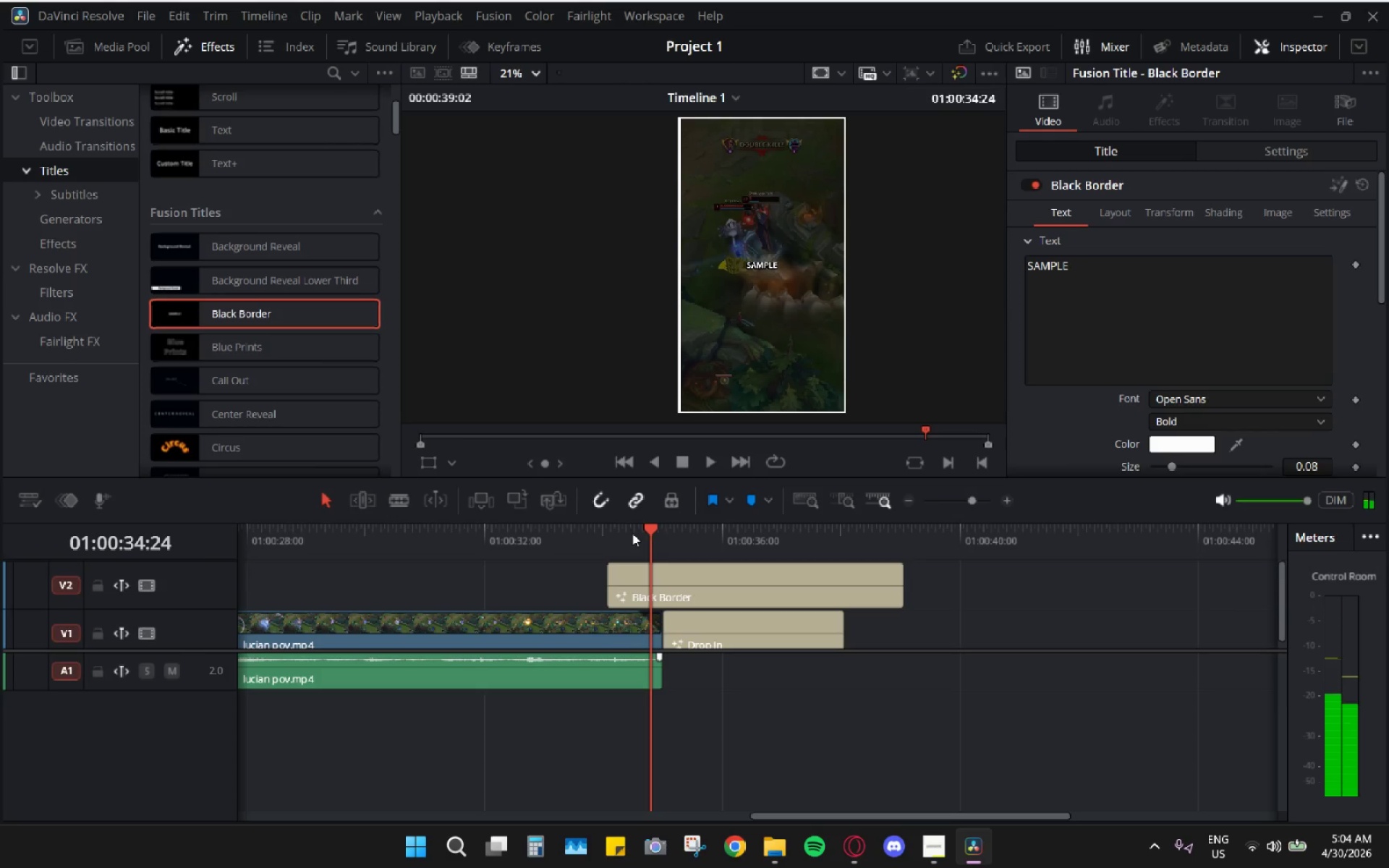 
key(Control+Z)
 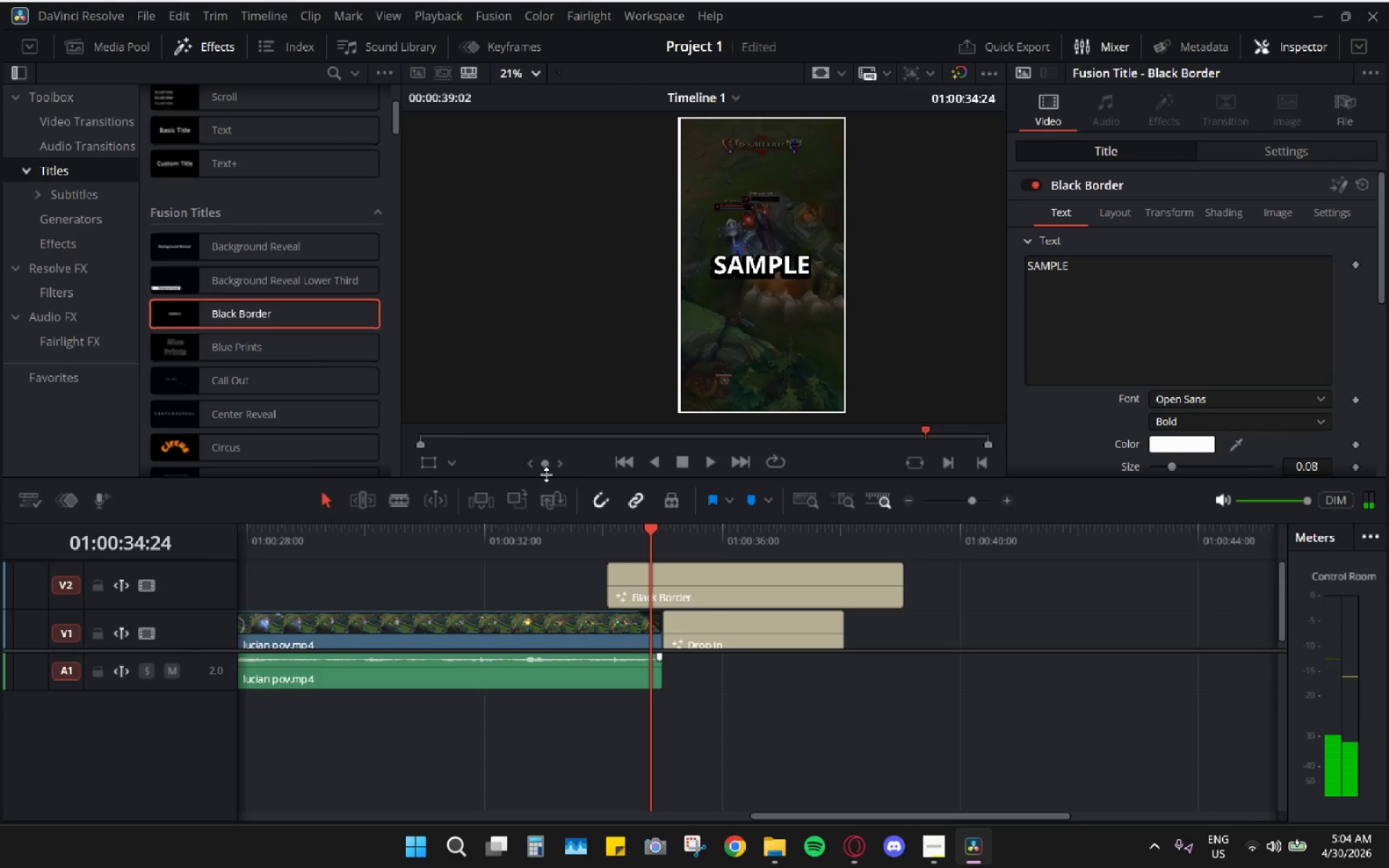 
key(Control+ControlLeft)
 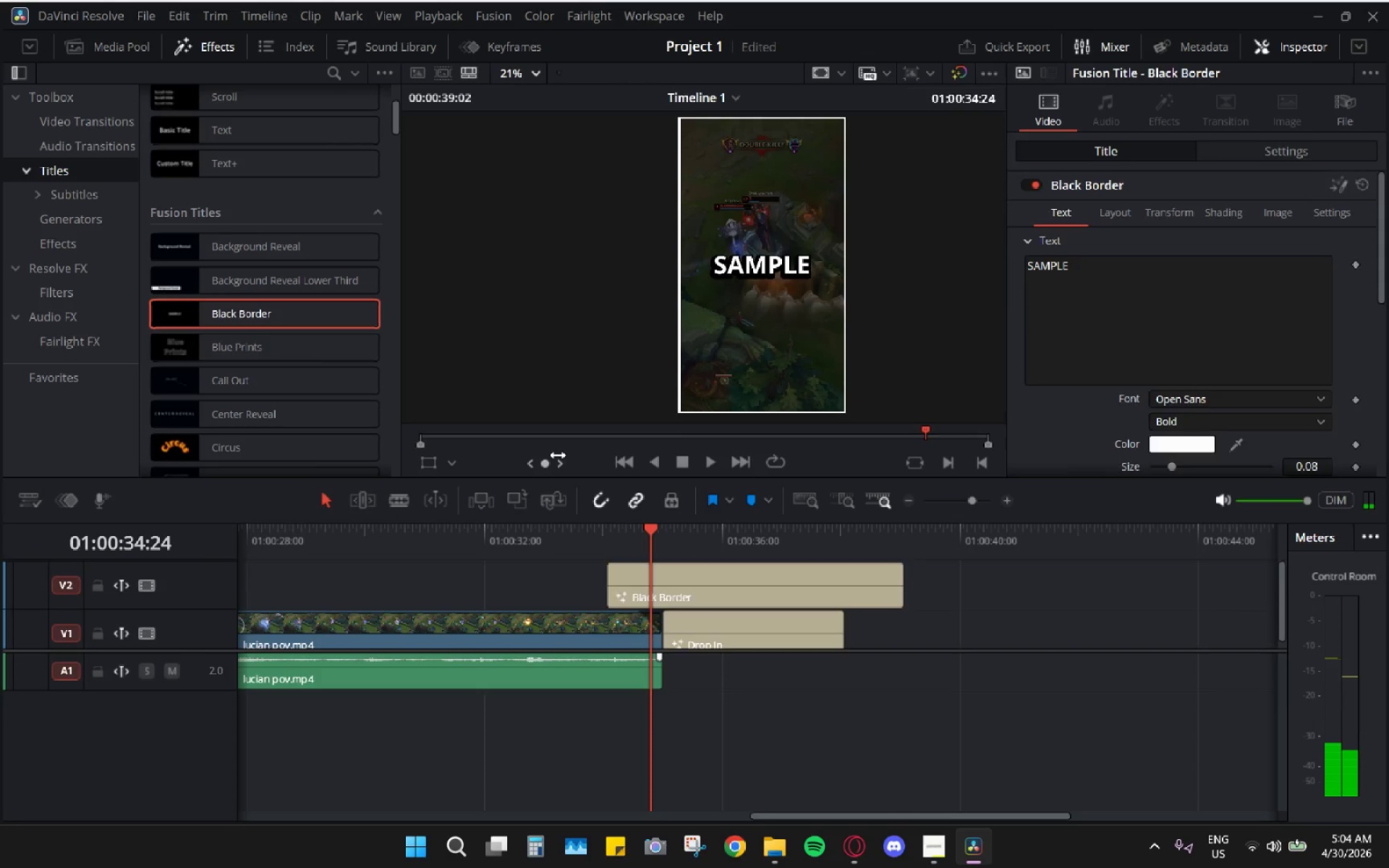 
key(Control+Z)
 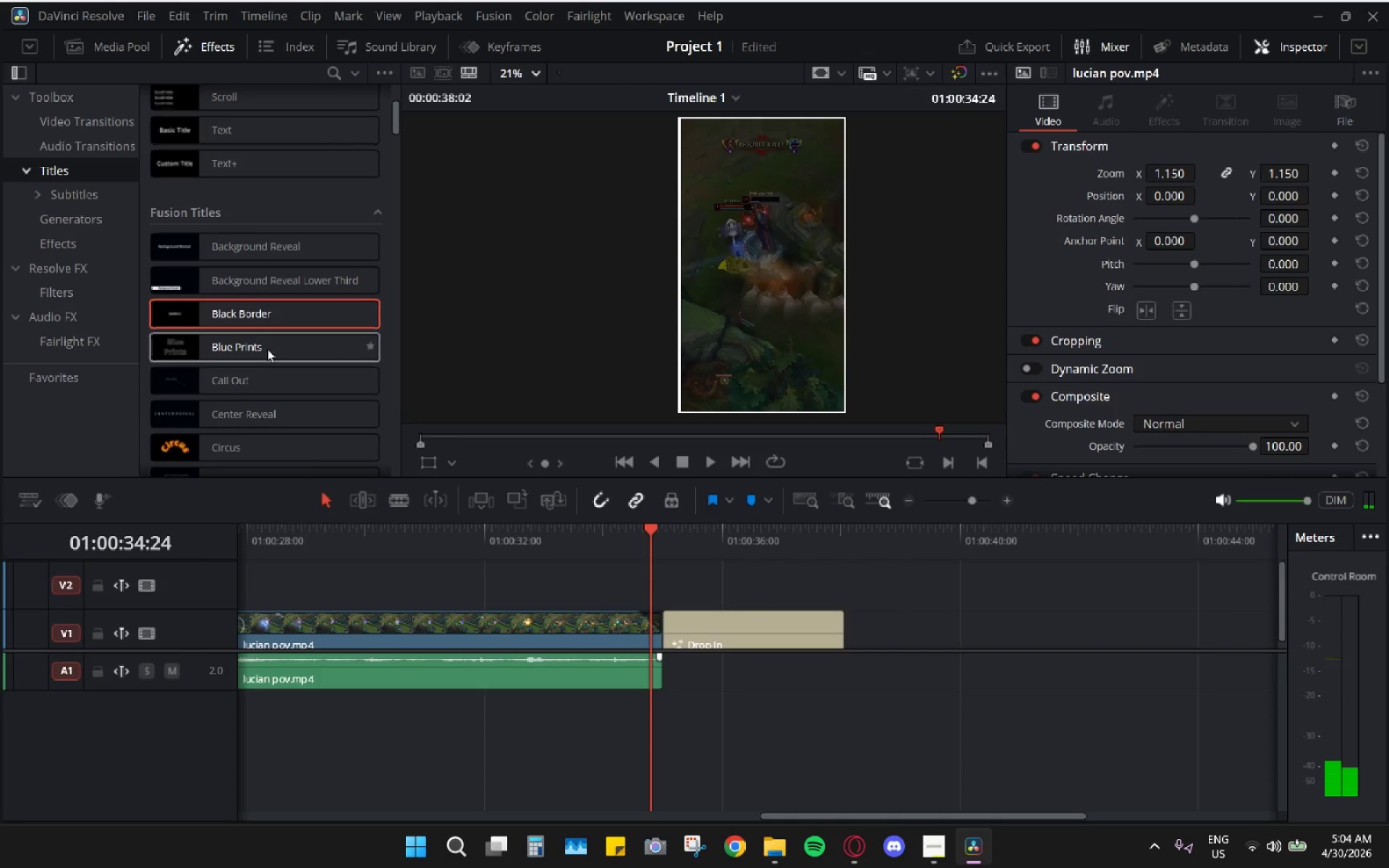 
left_click_drag(start_coordinate=[258, 349], to_coordinate=[547, 561])
 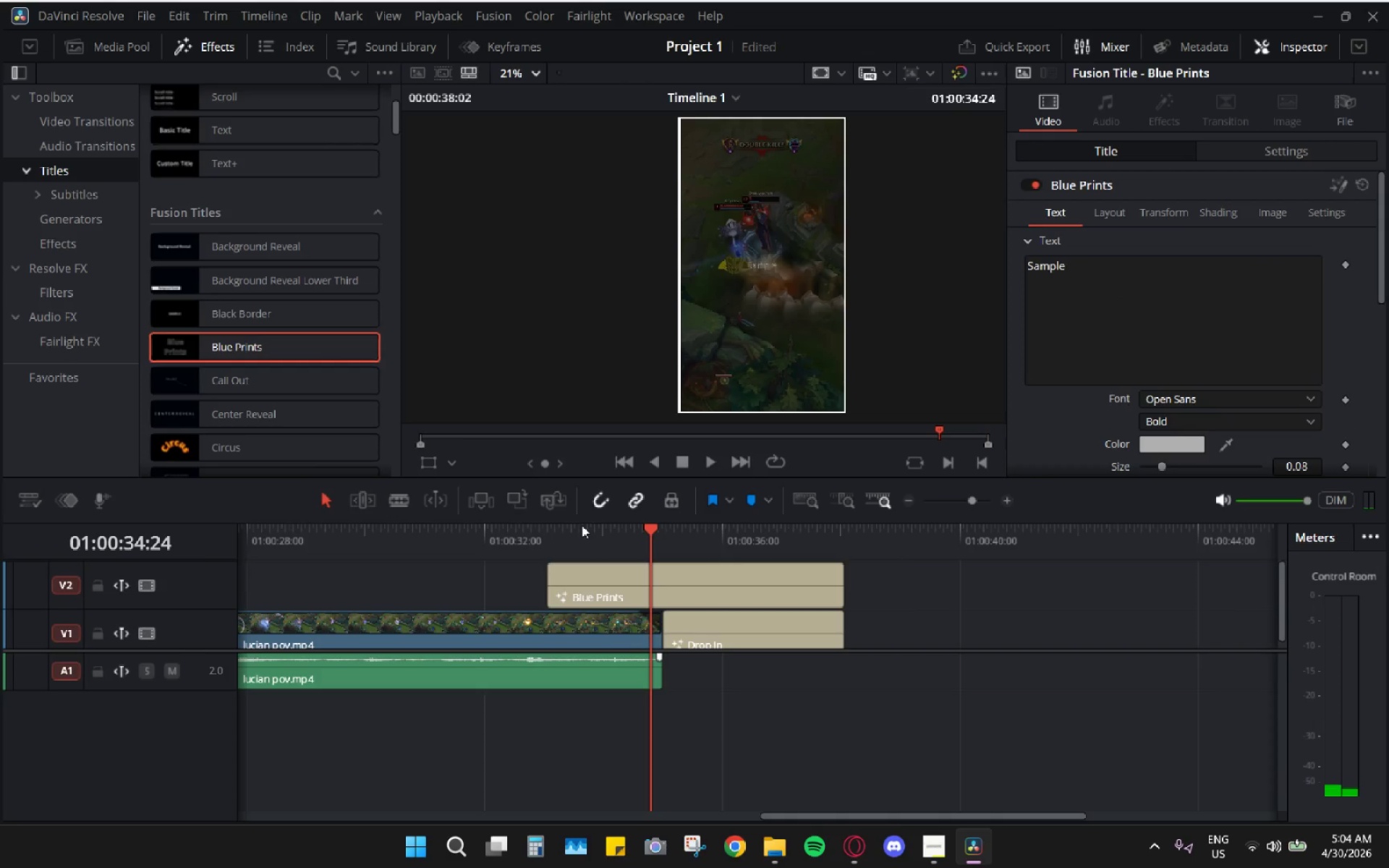 
left_click([582, 525])
 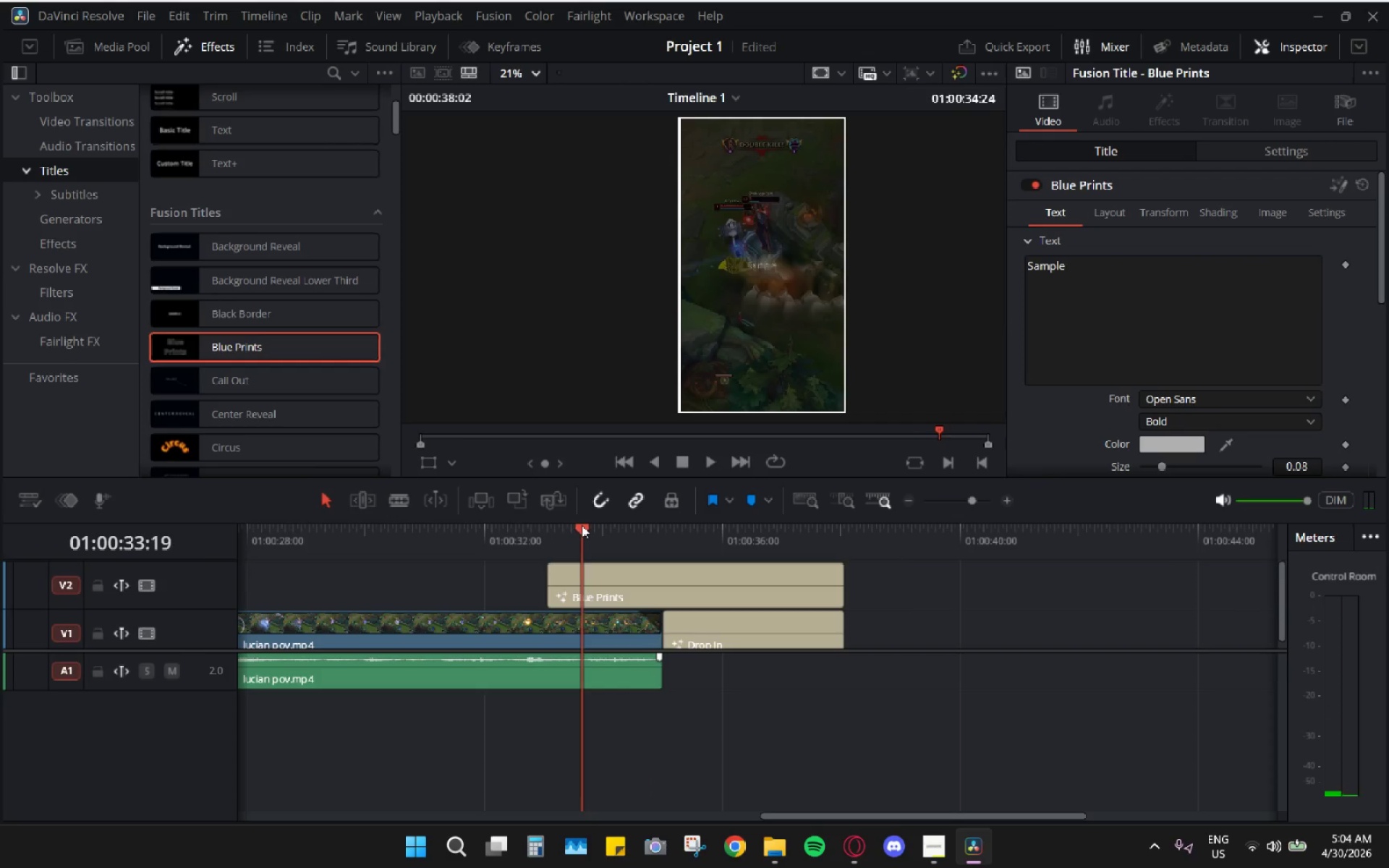 
key(Space)
 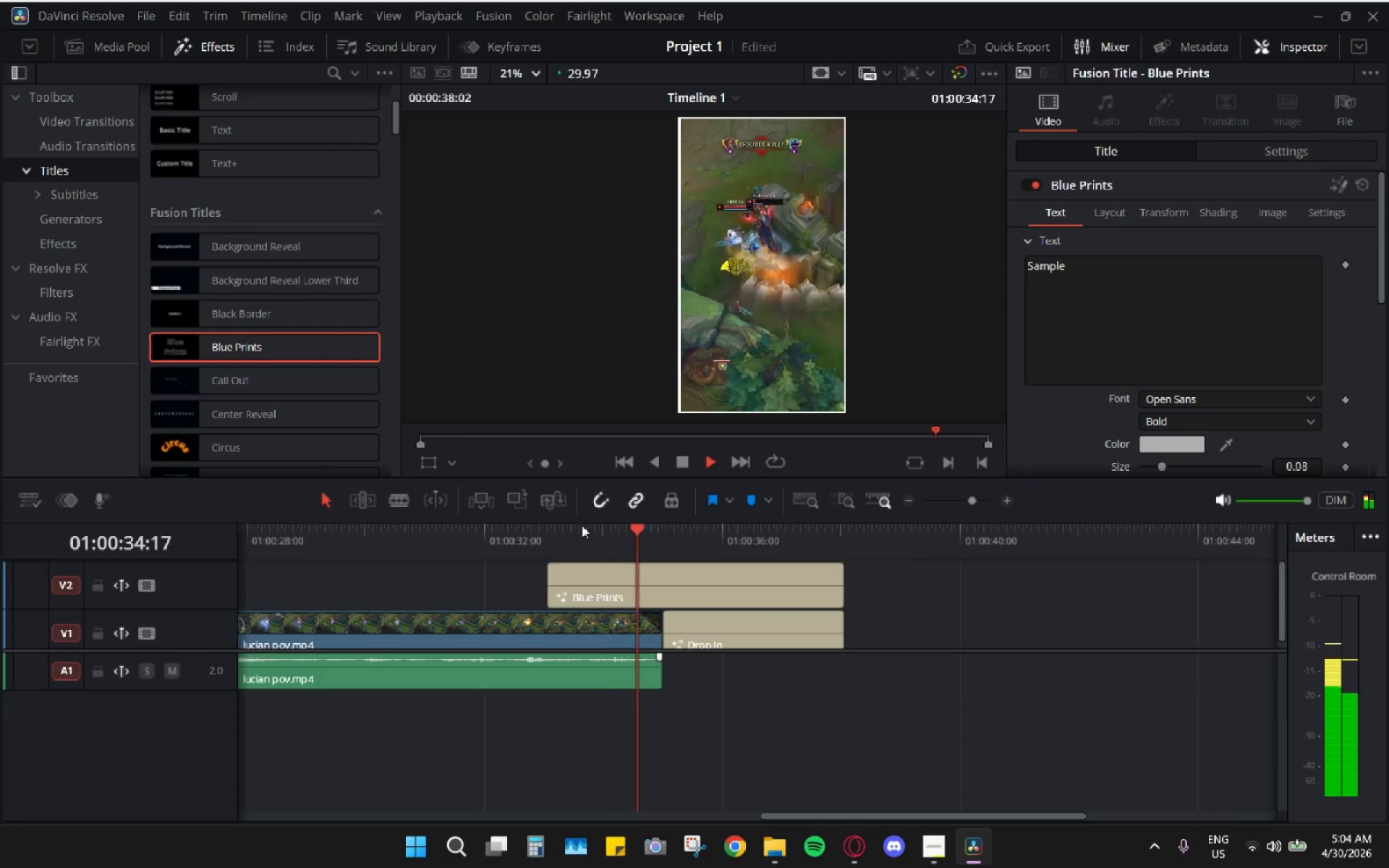 
key(Space)
 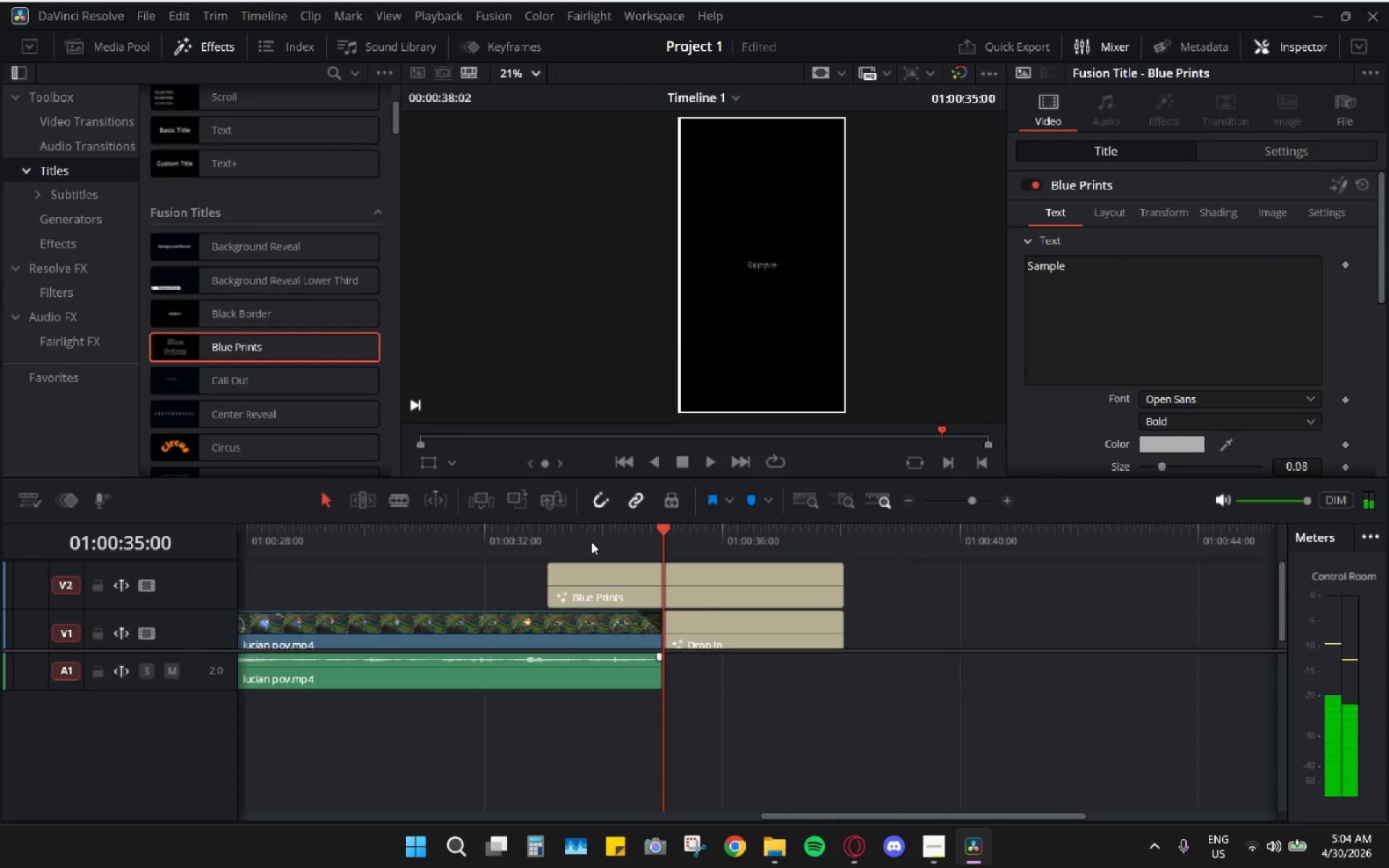 
key(Control+ControlLeft)
 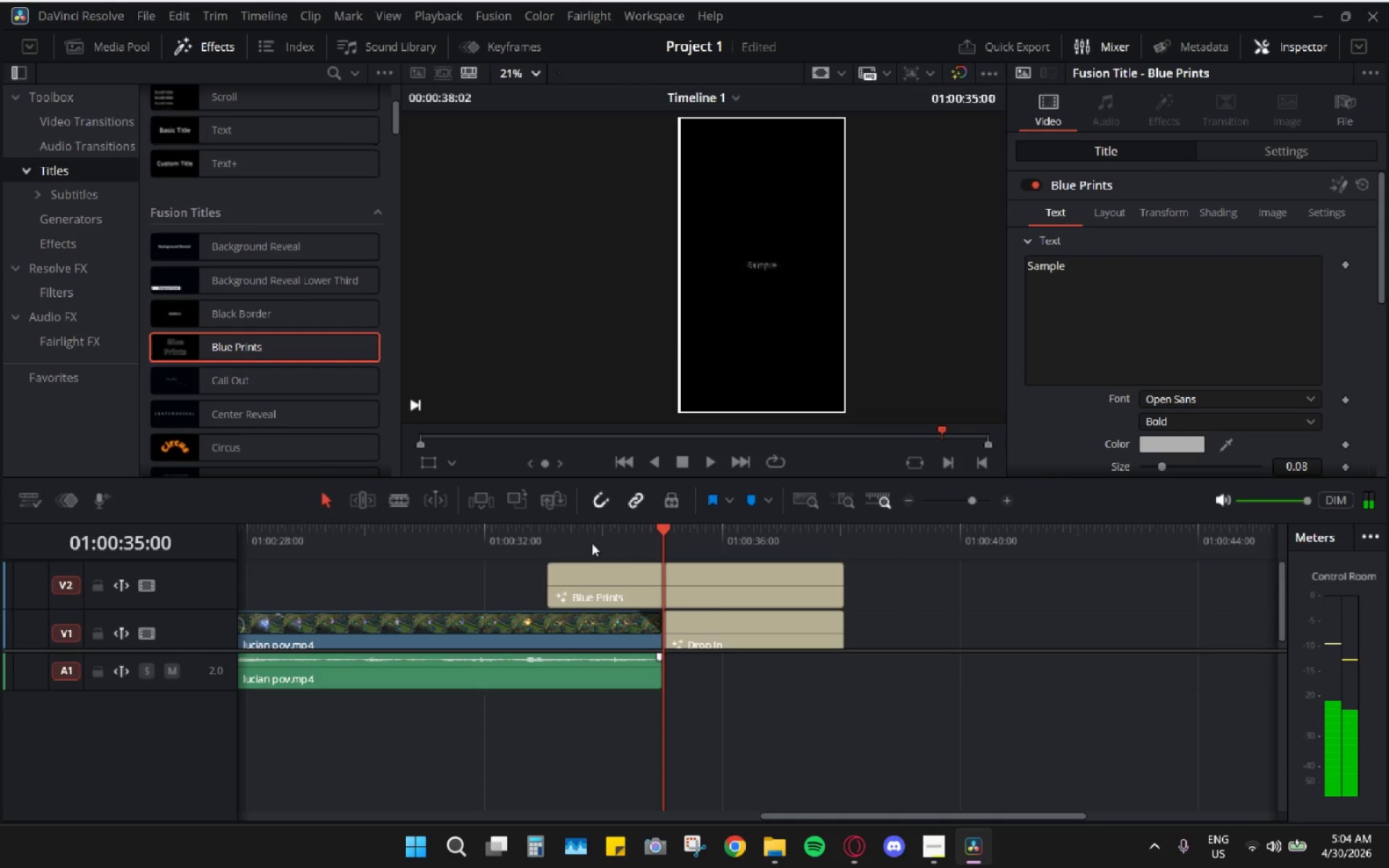 
key(Control+Z)
 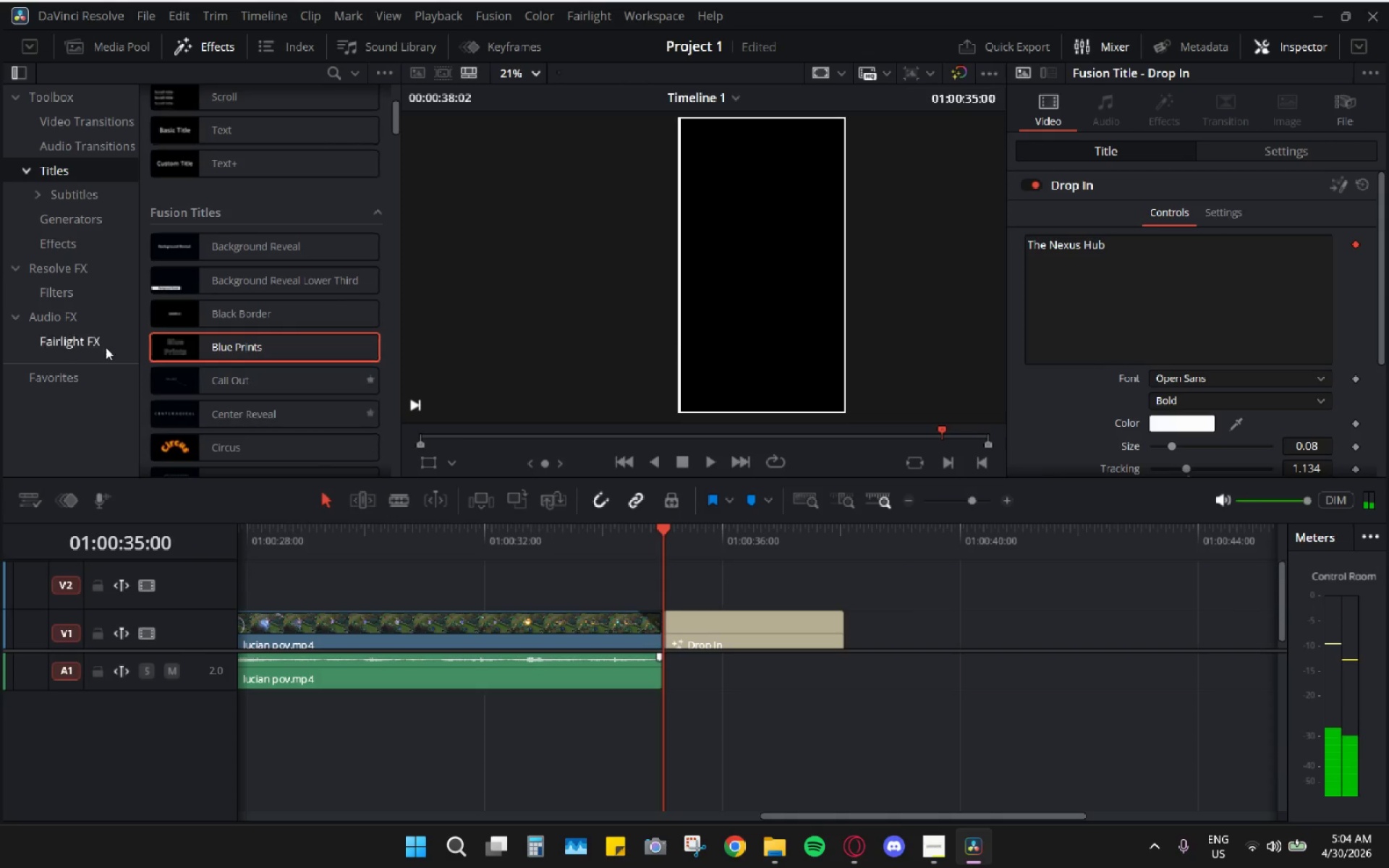 
scroll: coordinate [237, 388], scroll_direction: down, amount: 10.0
 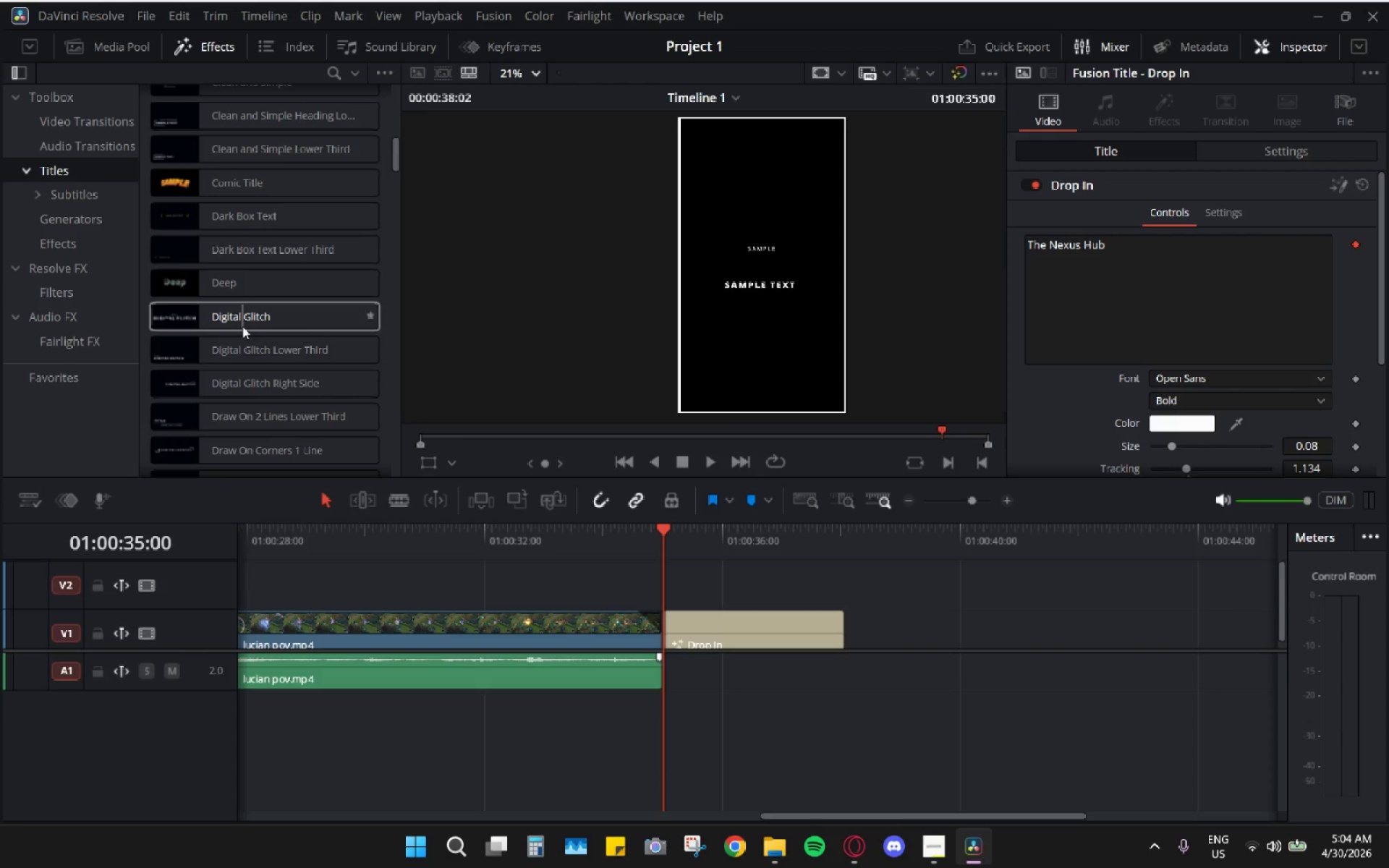 
left_click([239, 350])
 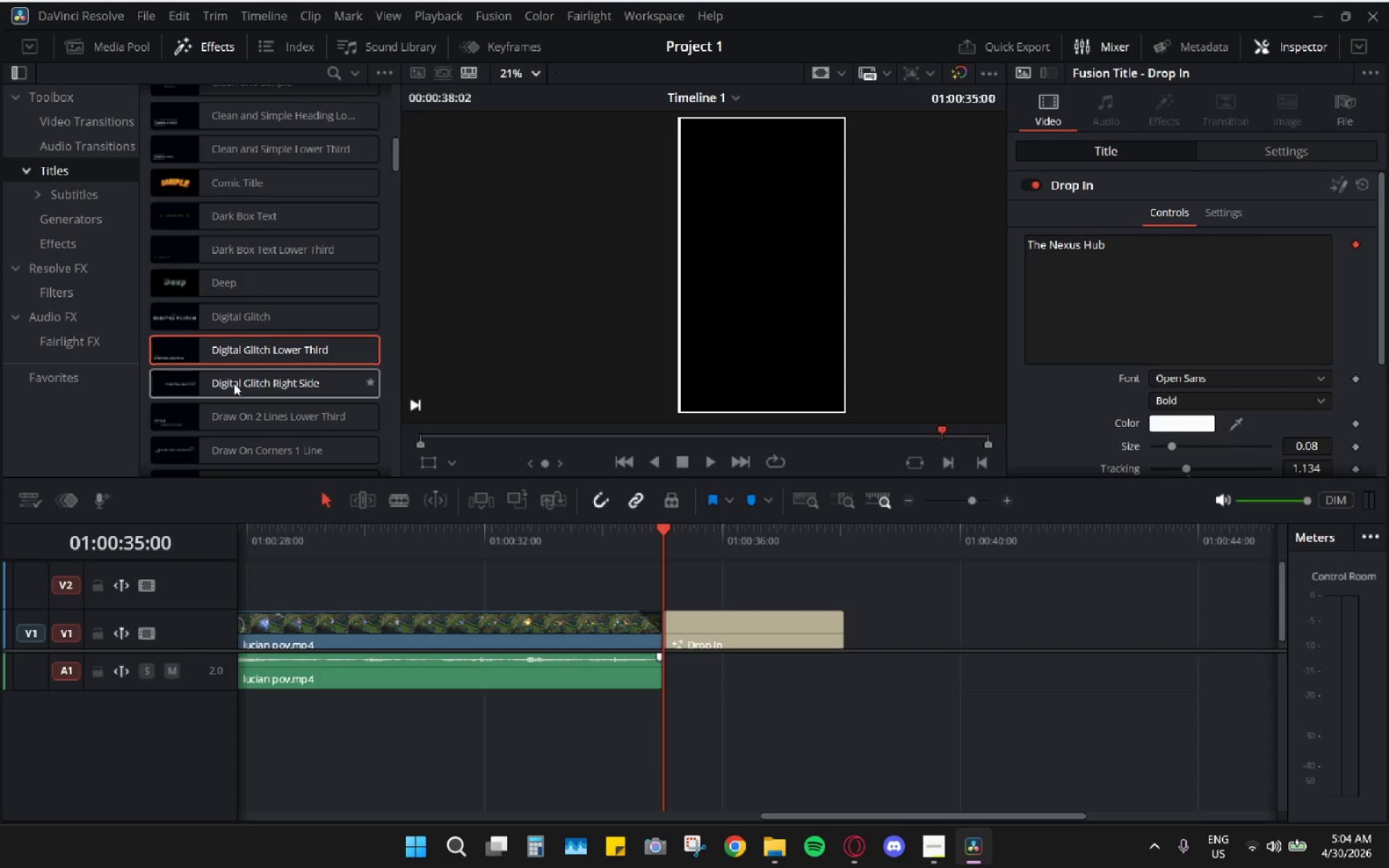 
left_click_drag(start_coordinate=[234, 384], to_coordinate=[532, 588])
 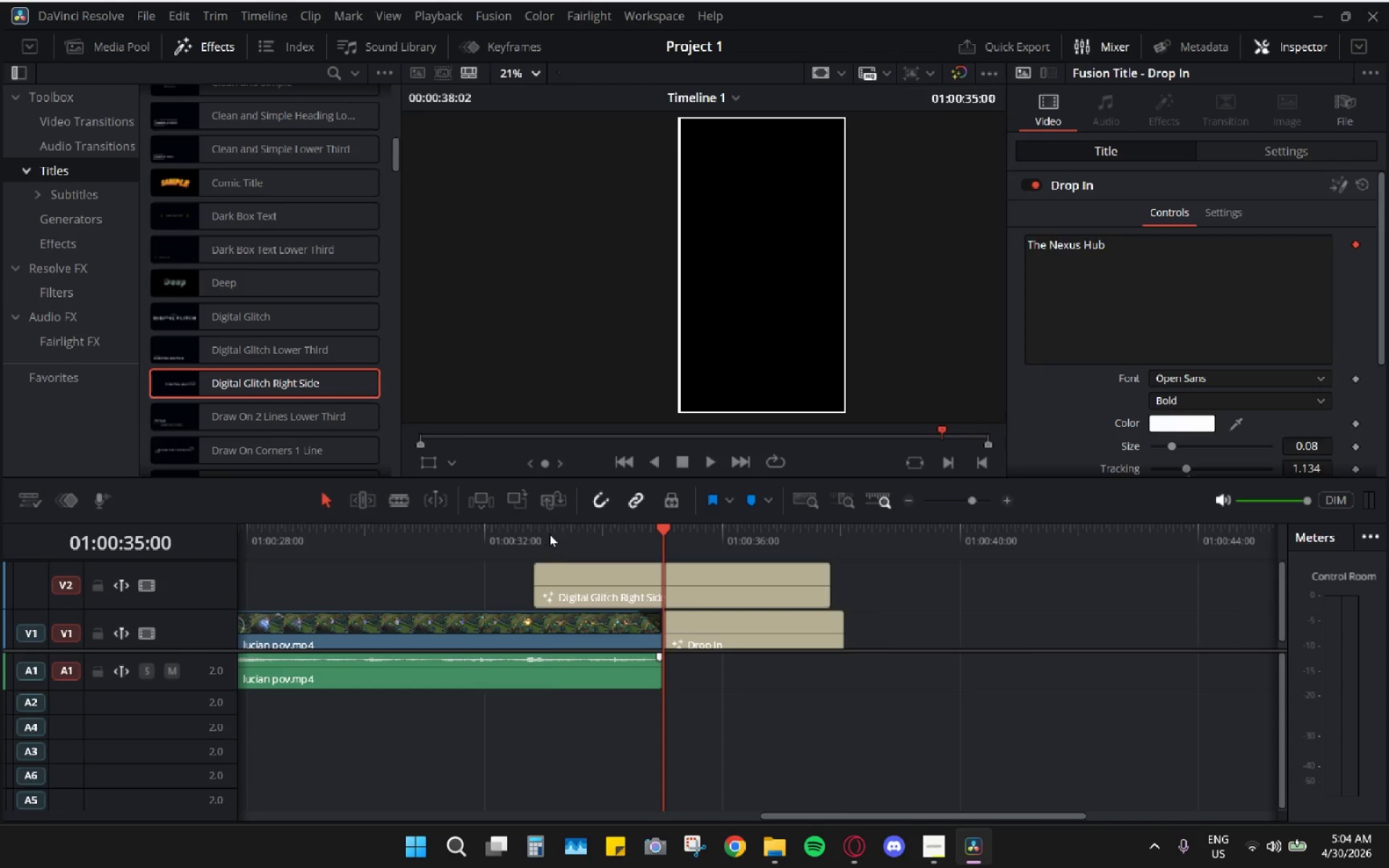 
left_click([553, 529])
 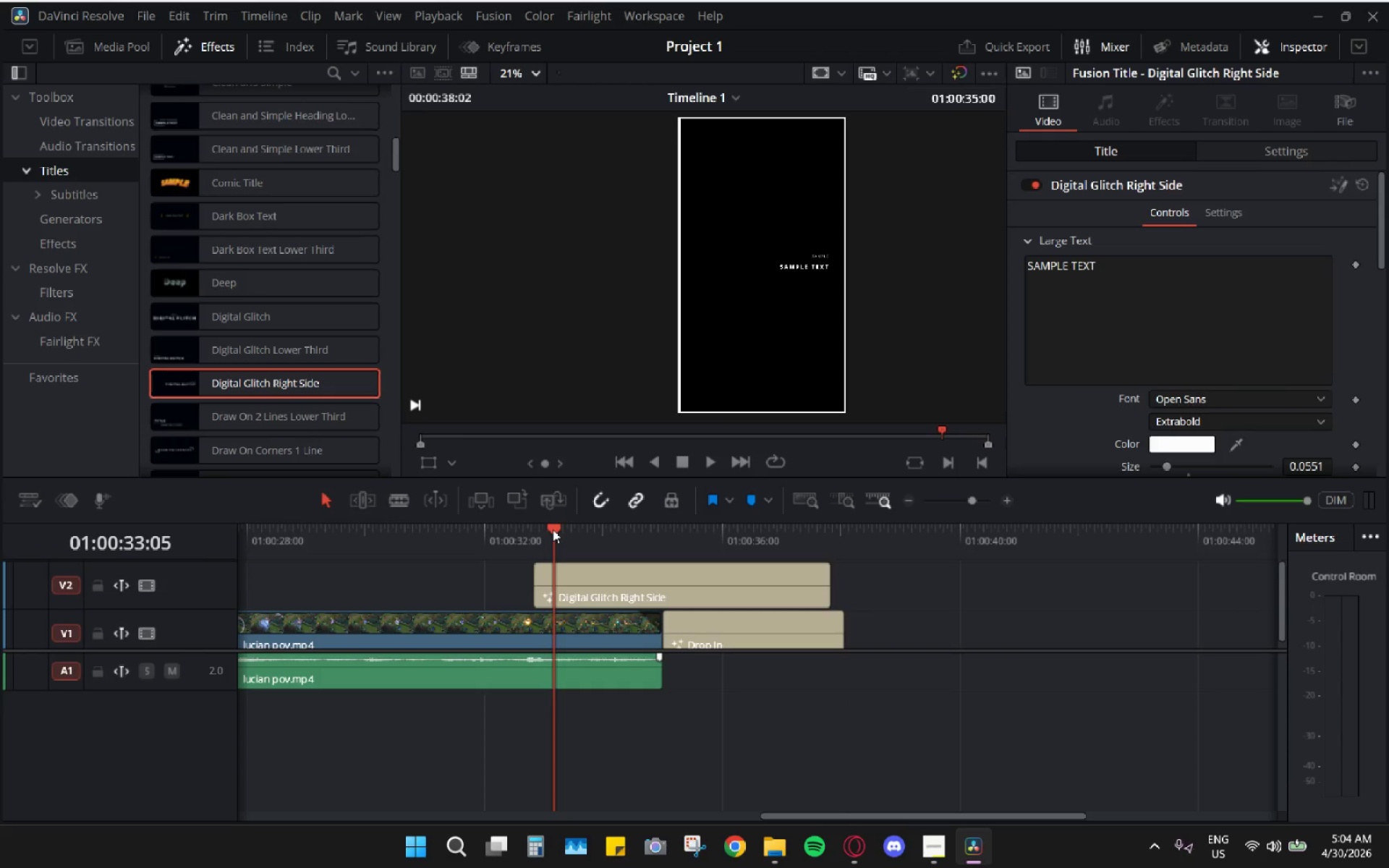 
type(vvv)
 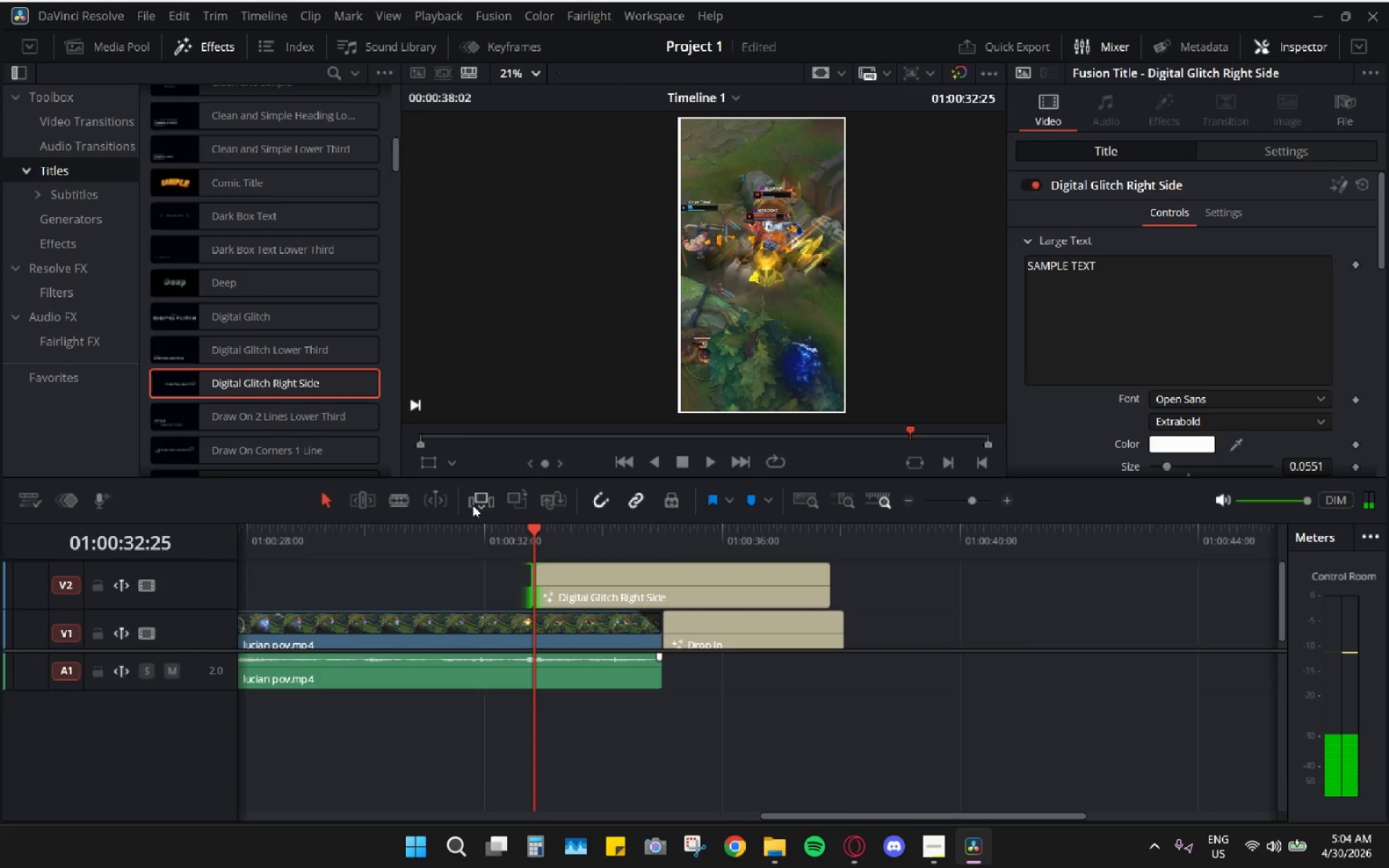 
hold_key(key=ControlLeft, duration=0.38)
 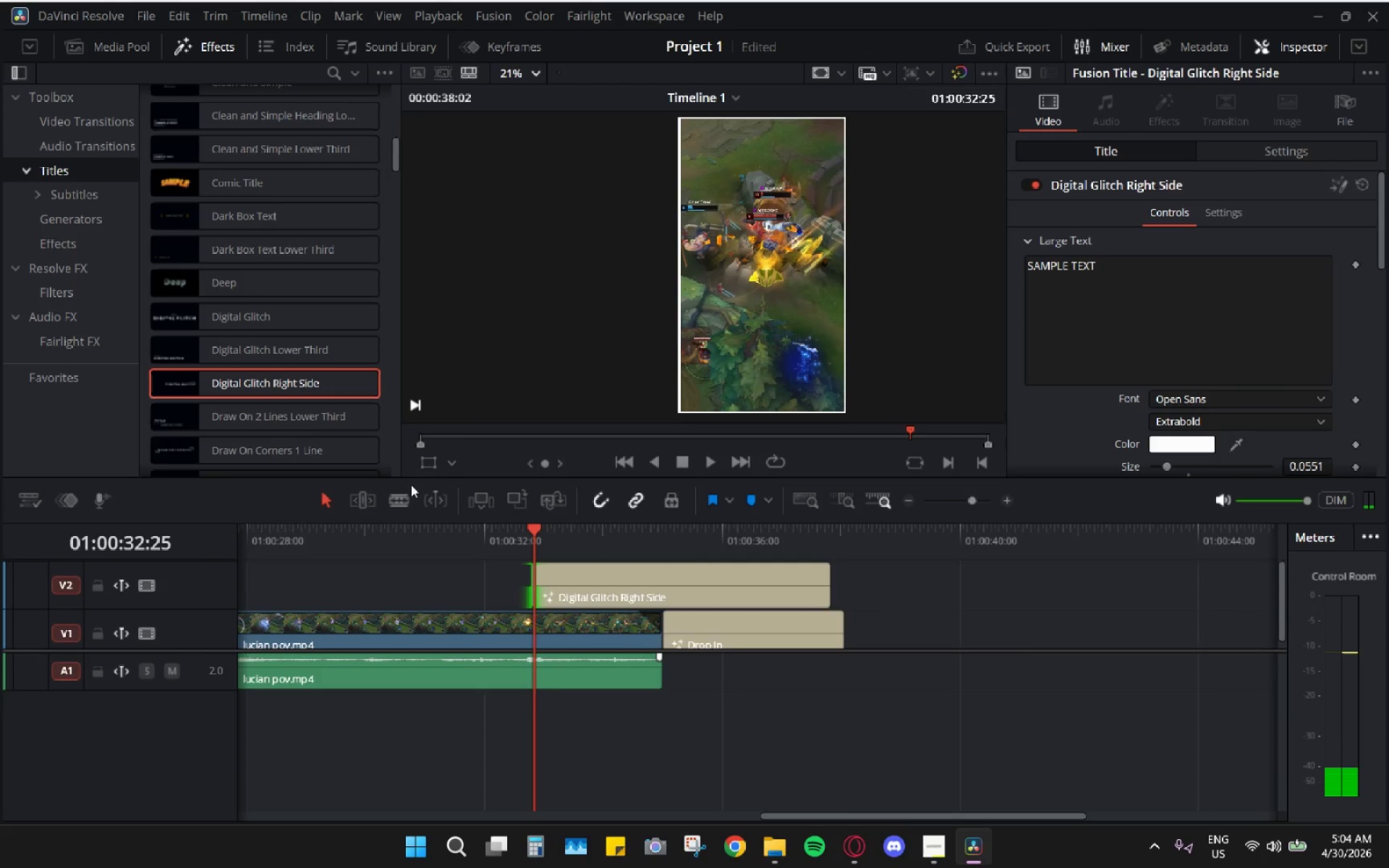 
key(Control+ControlLeft)
 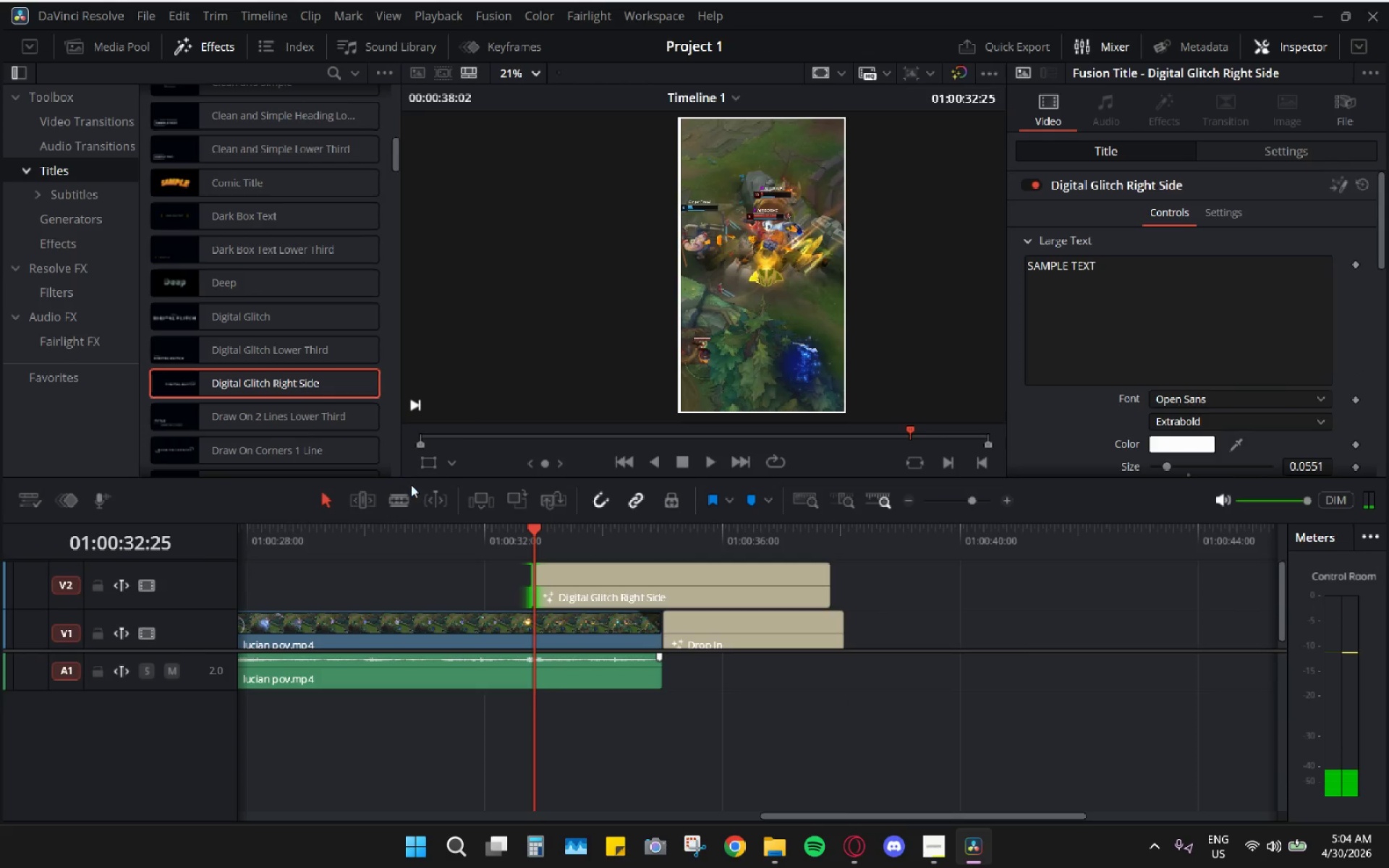 
key(Control+Z)
 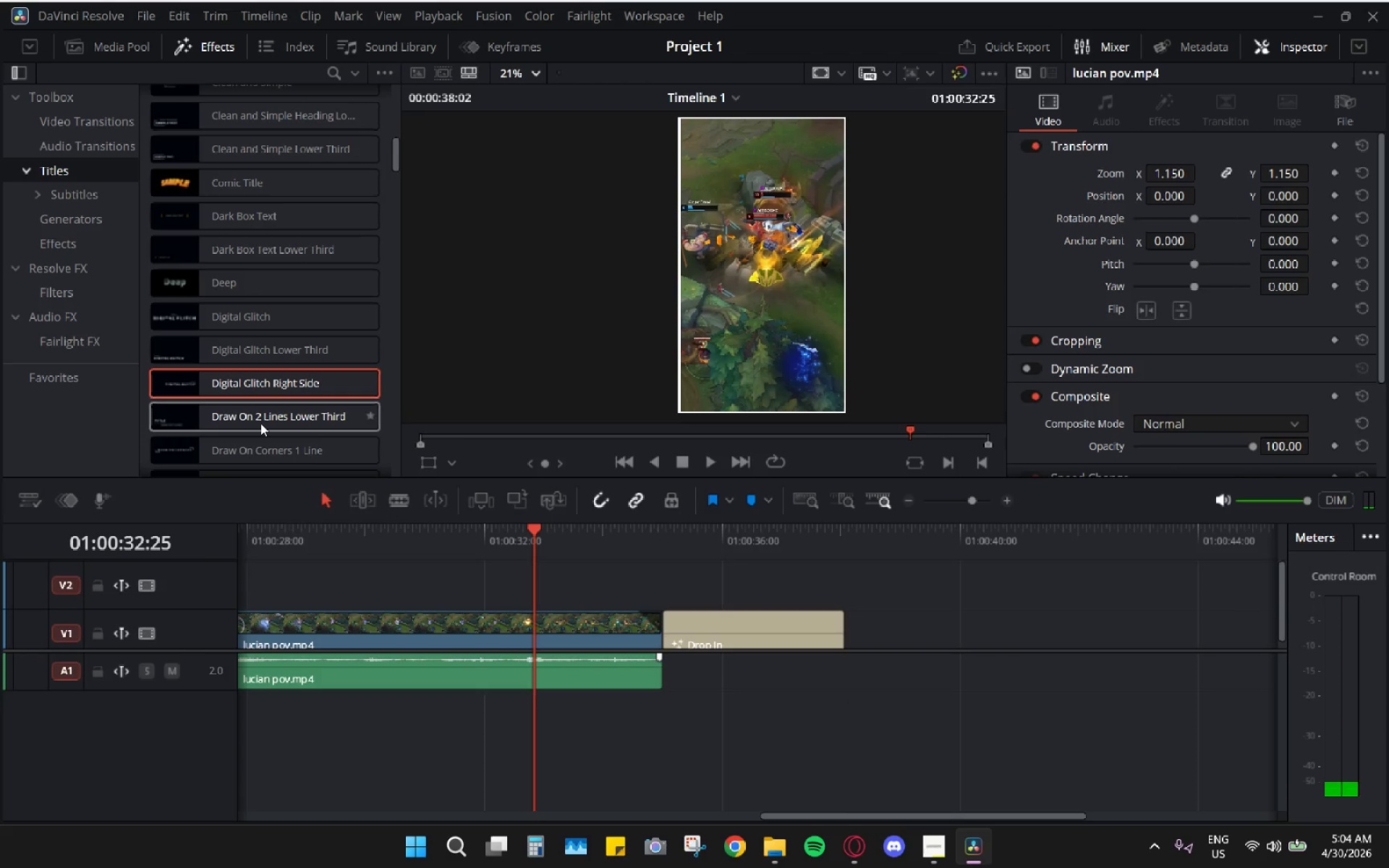 
scroll: coordinate [260, 423], scroll_direction: down, amount: 3.0
 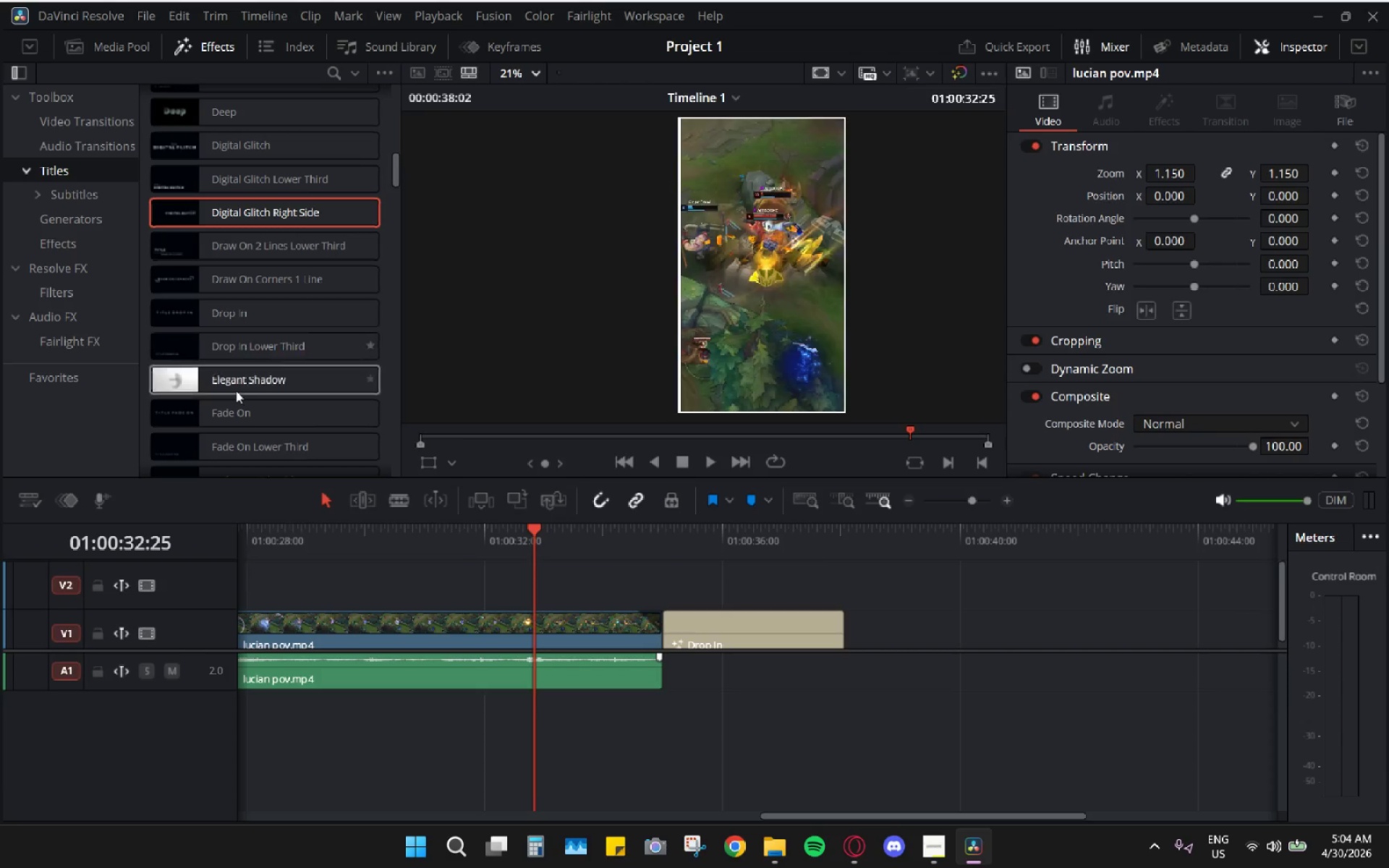 
left_click_drag(start_coordinate=[250, 385], to_coordinate=[524, 573])
 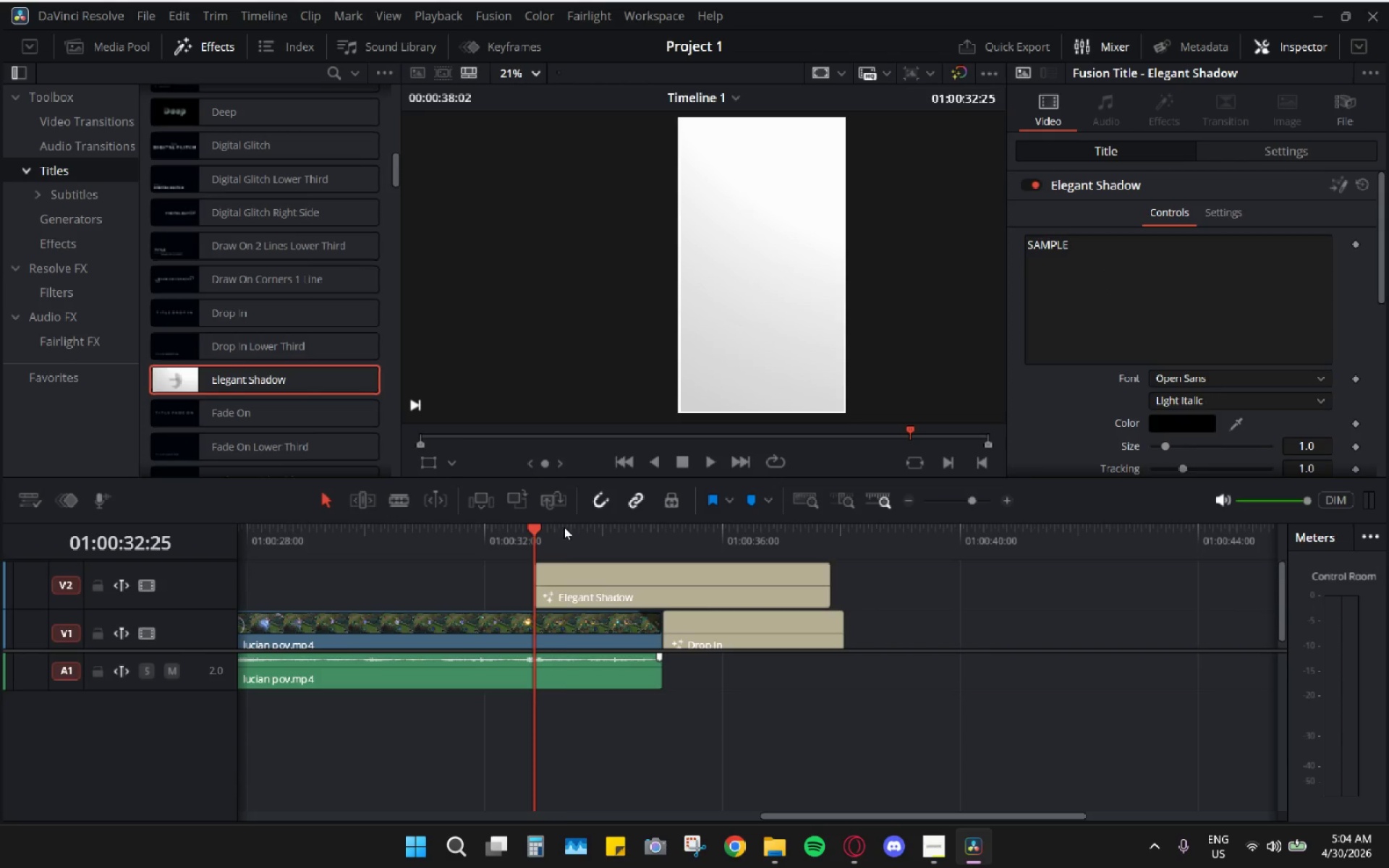 
left_click([564, 527])
 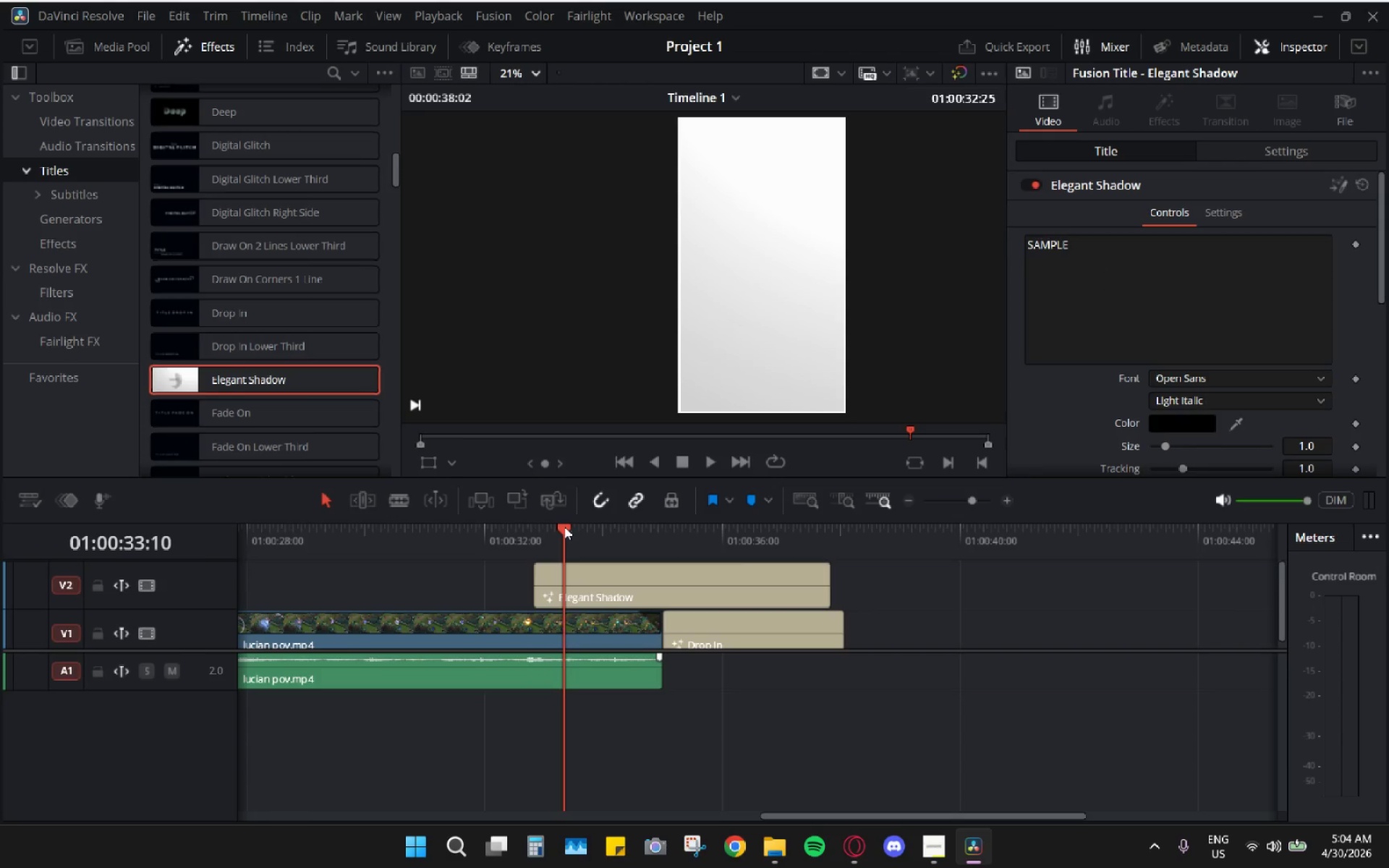 
key(Space)
 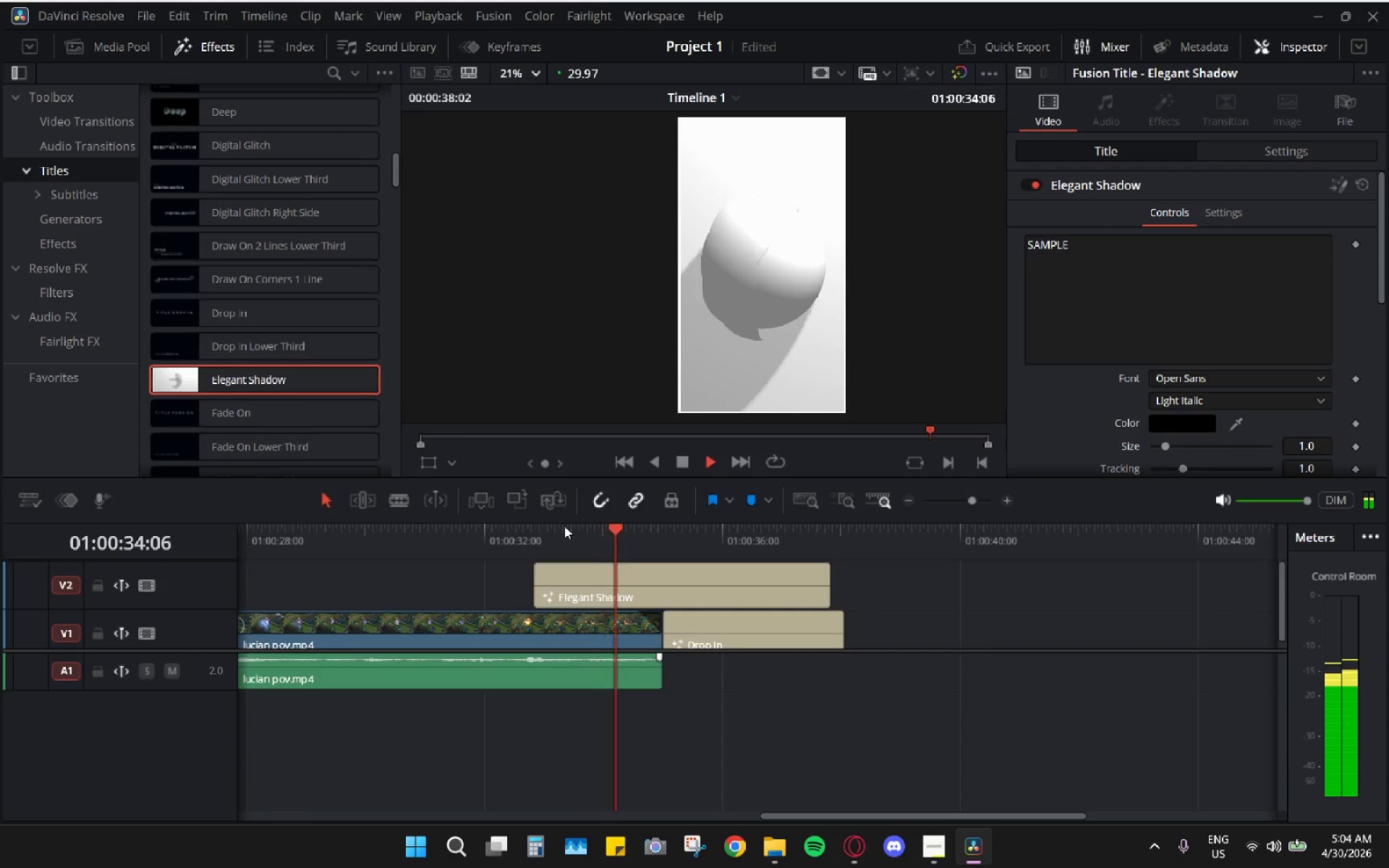 
key(Space)
 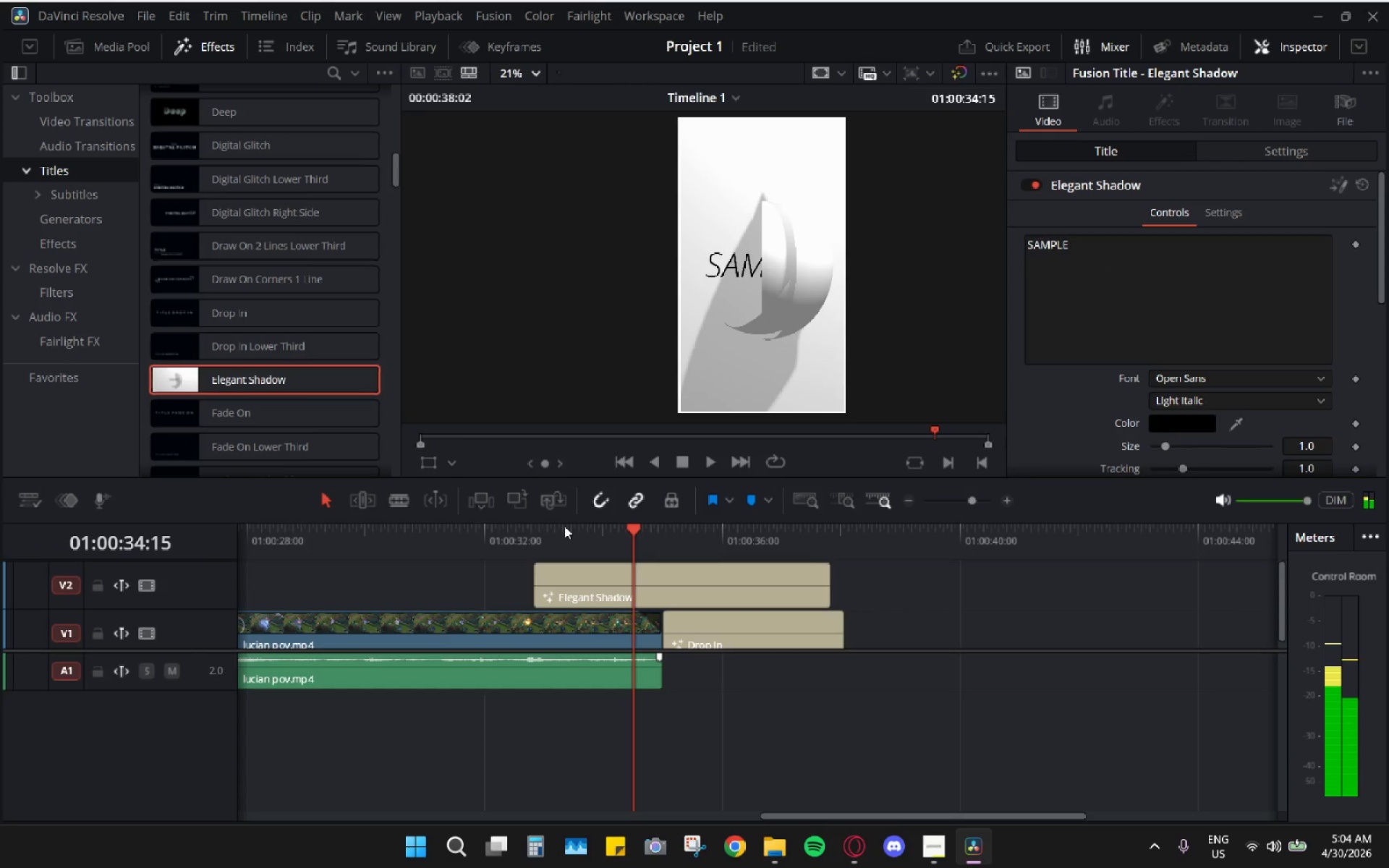 
key(Control+Z)
 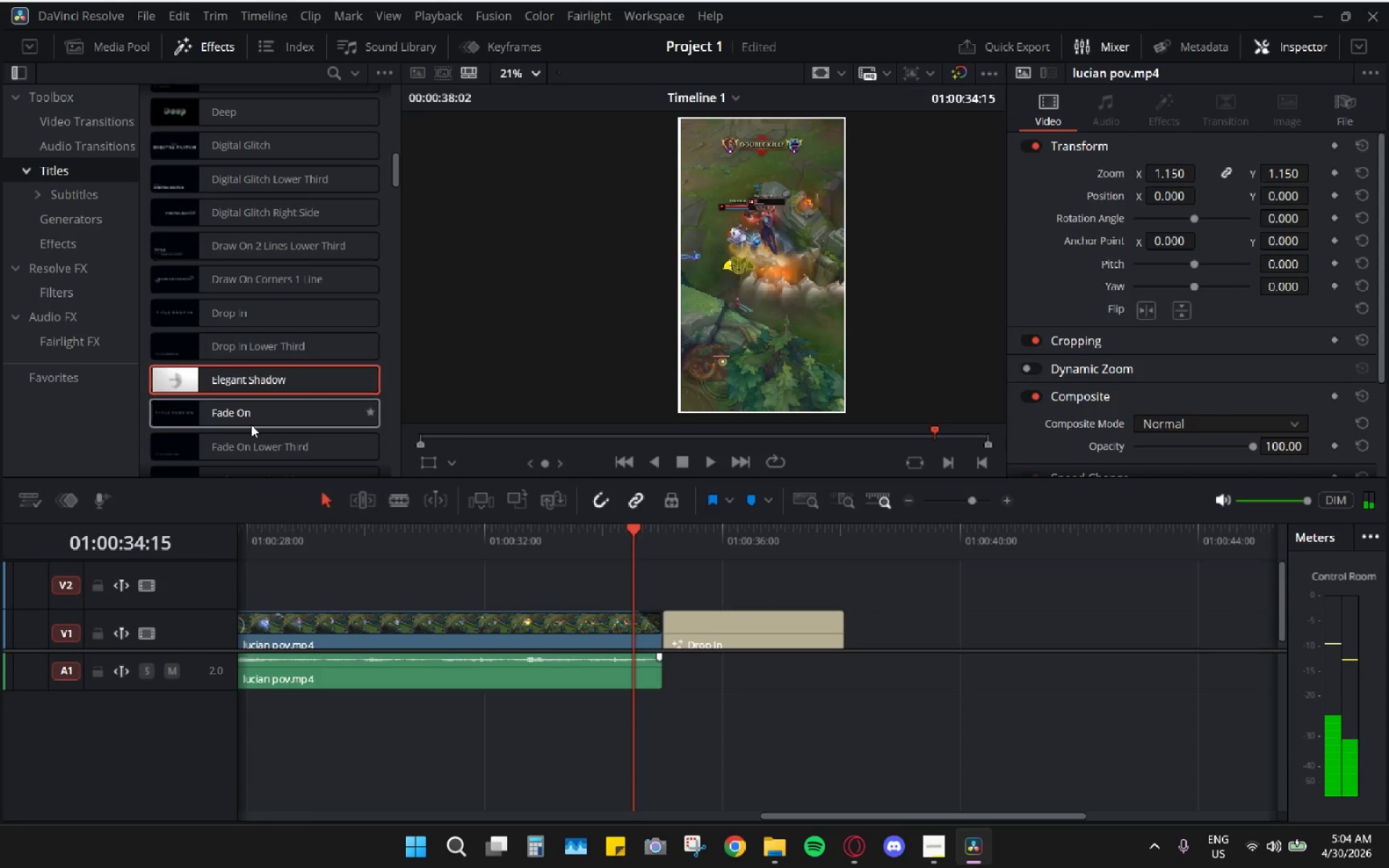 
left_click_drag(start_coordinate=[251, 425], to_coordinate=[502, 576])
 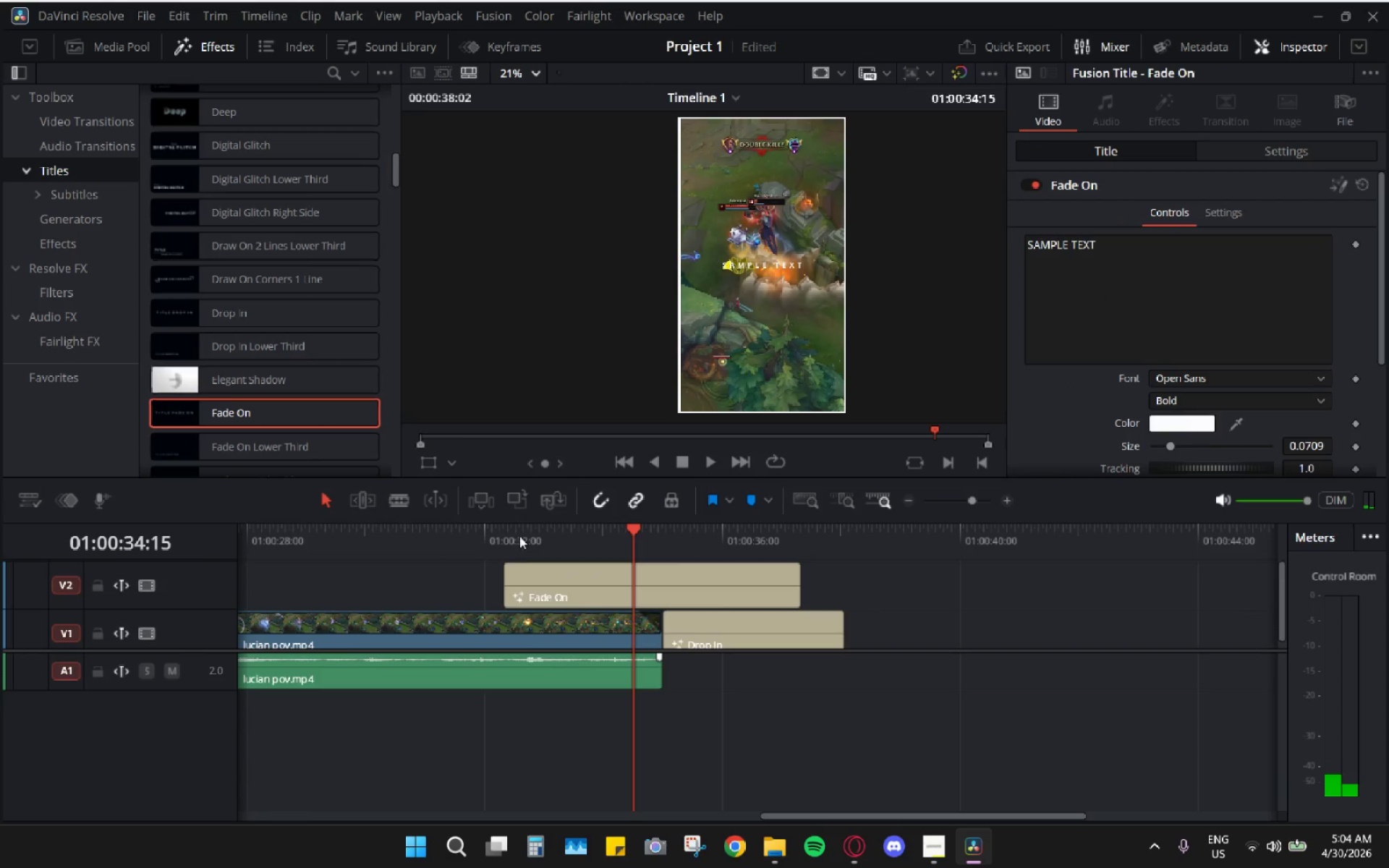 
left_click([521, 533])
 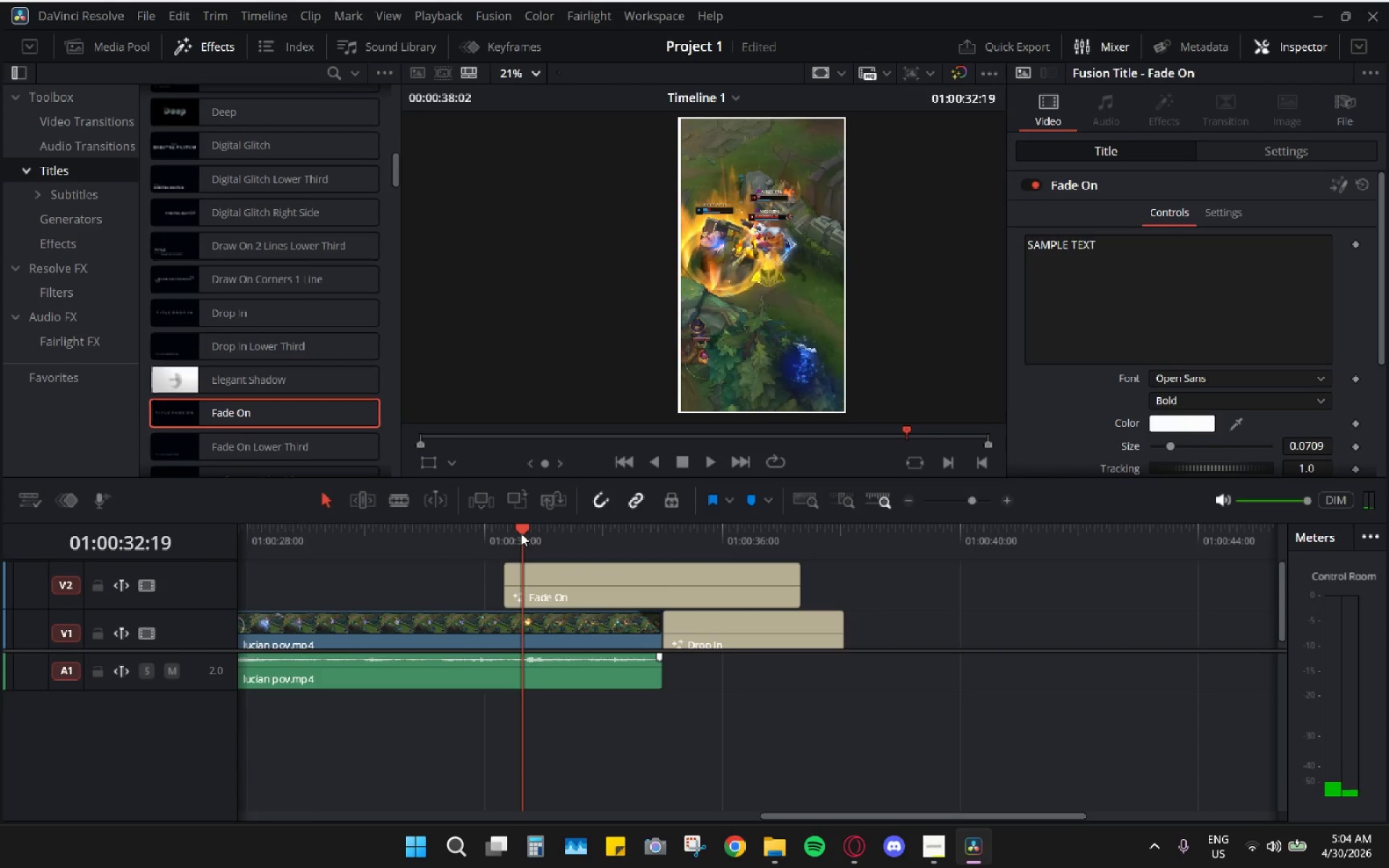 
key(Space)
 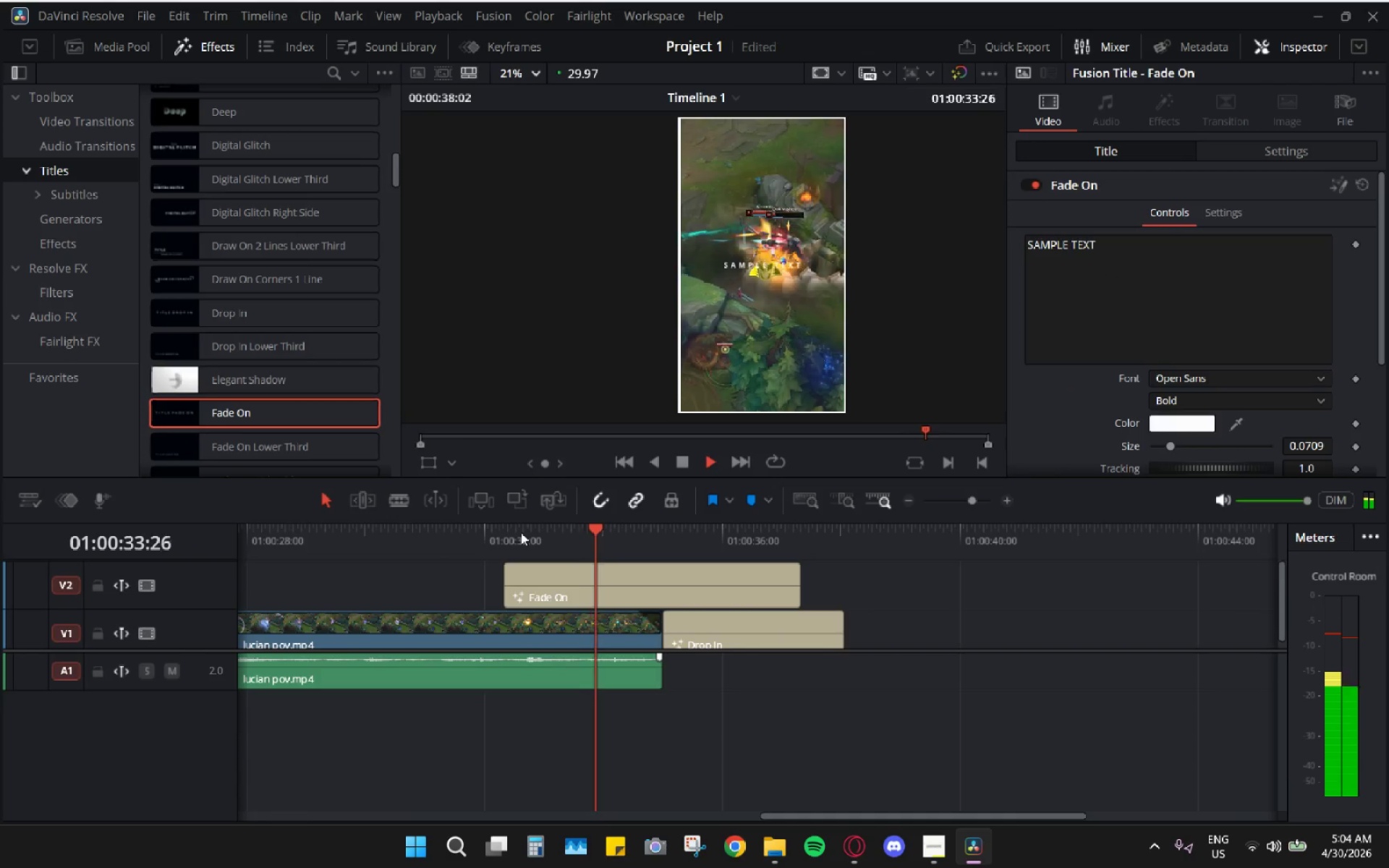 
key(Space)
 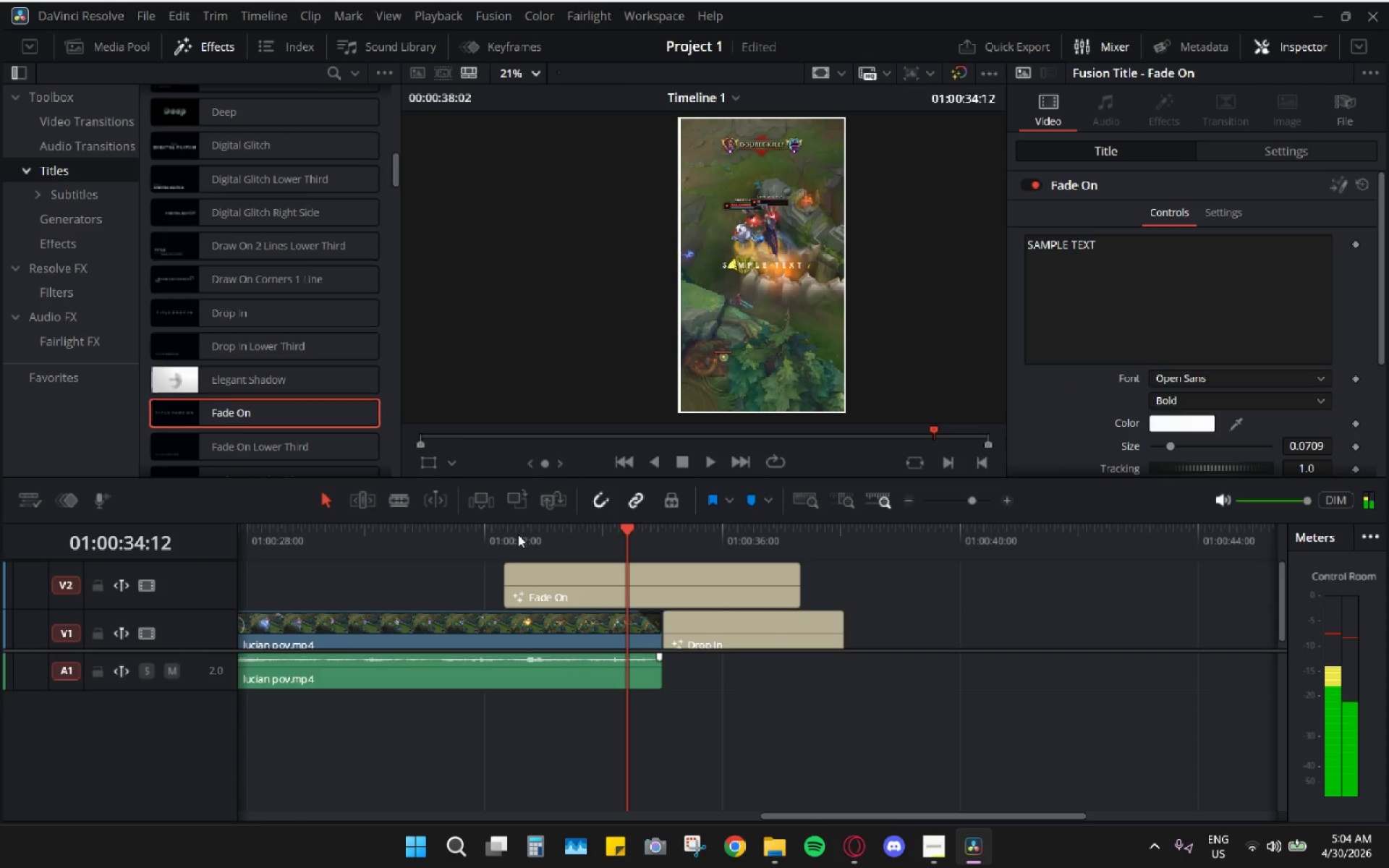 
hold_key(key=AltLeft, duration=0.61)
scroll: coordinate [494, 552], scroll_direction: down, amount: 5.0
 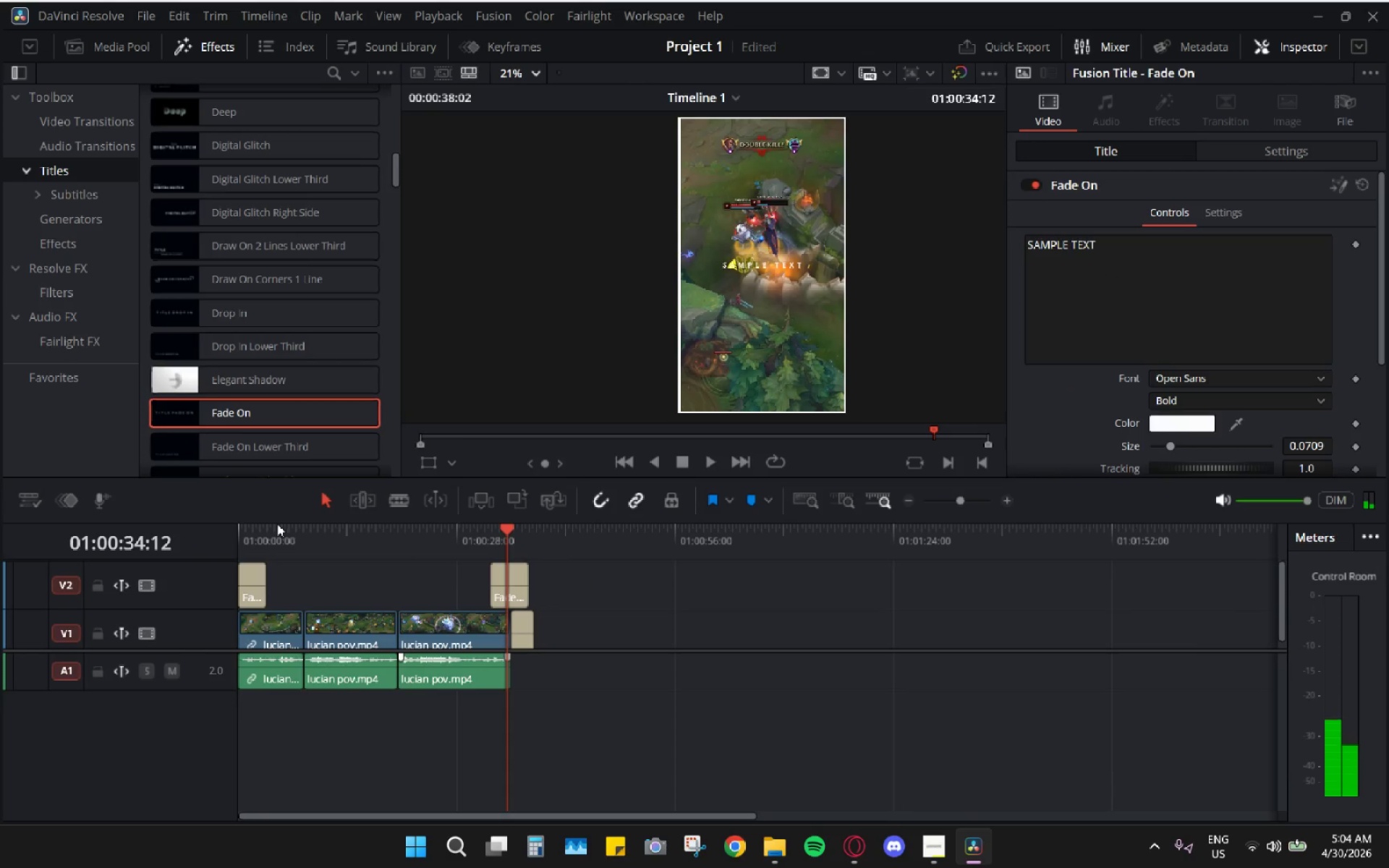 
left_click_drag(start_coordinate=[271, 526], to_coordinate=[199, 529])
 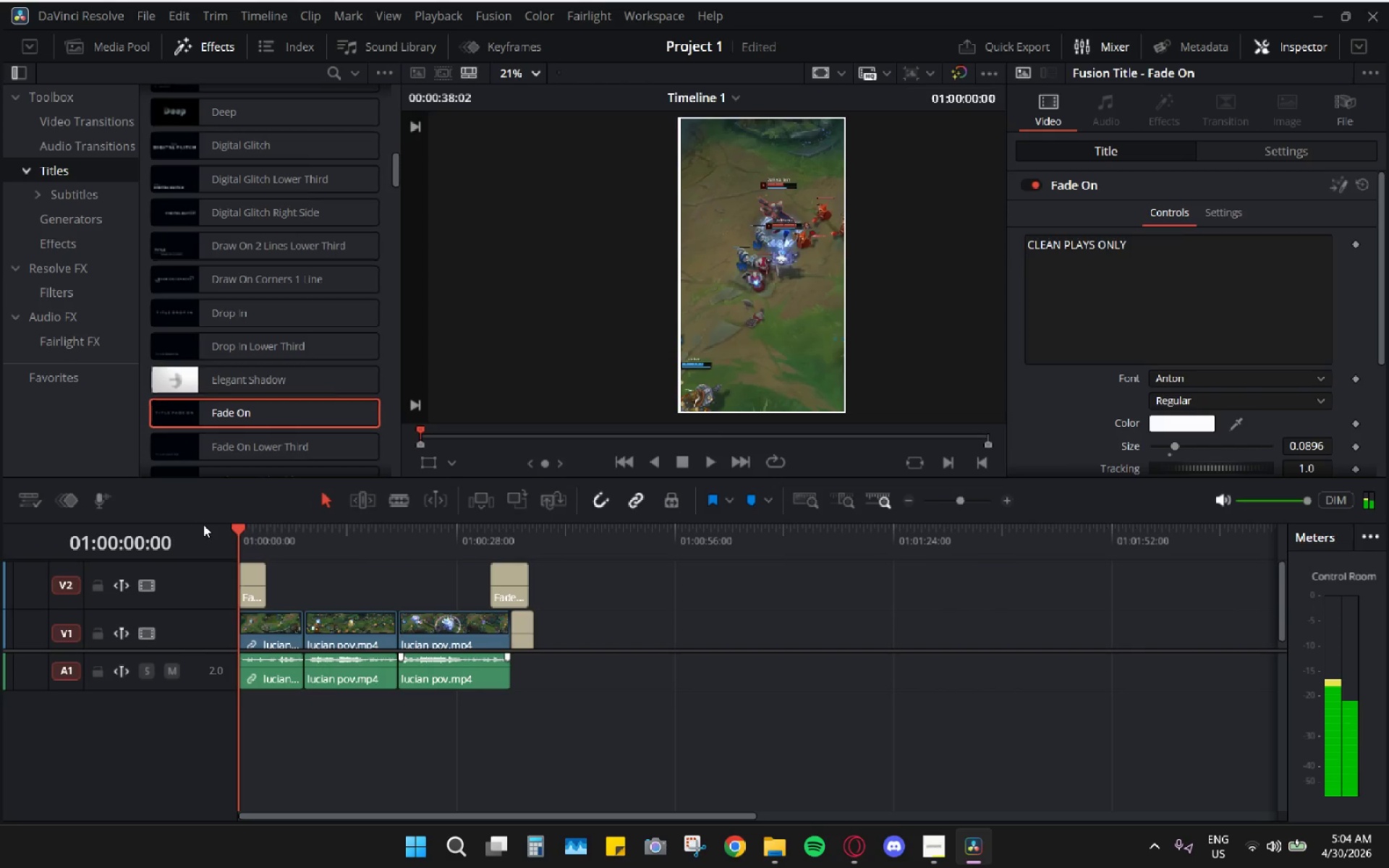 
key(Space)
 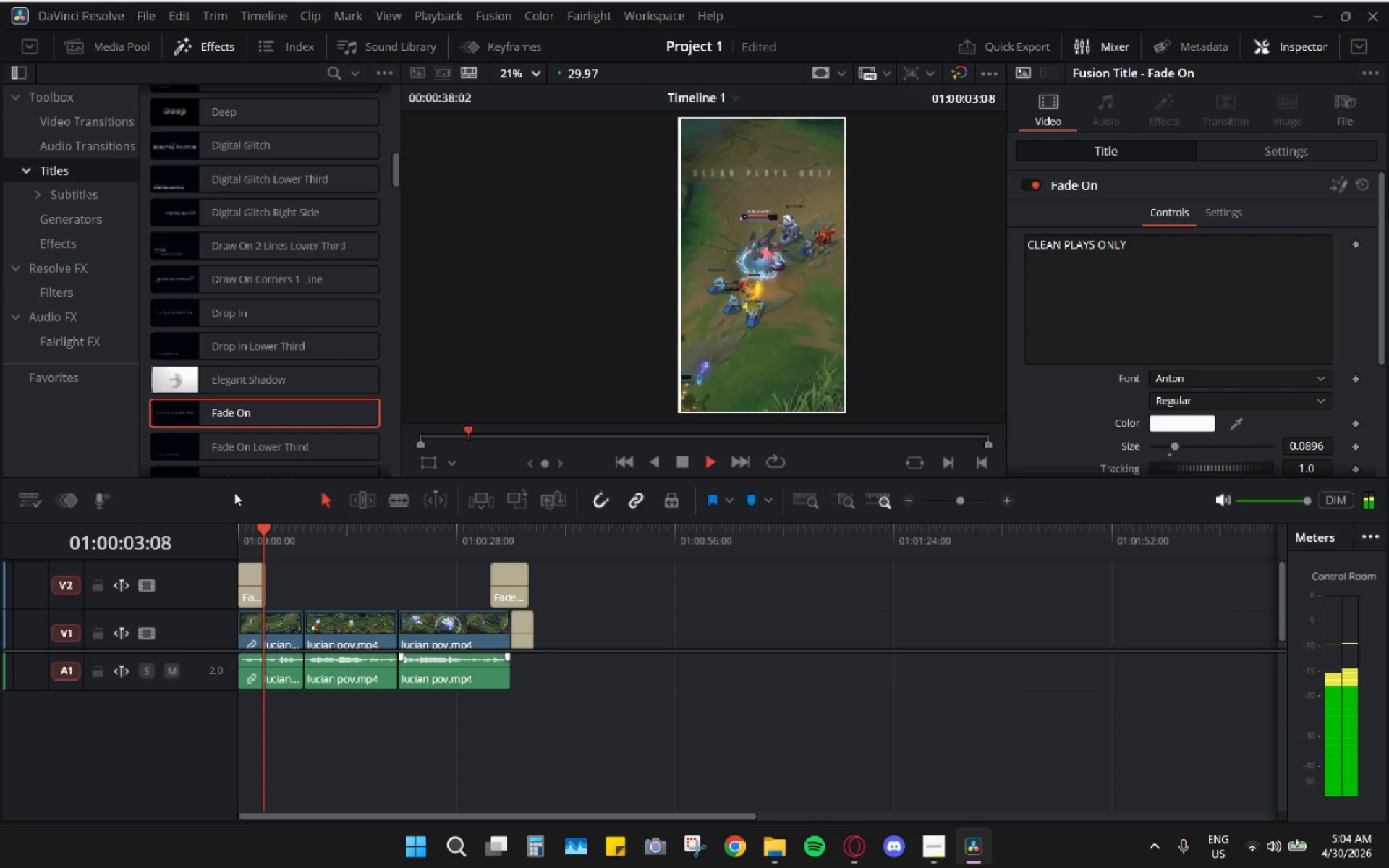 
hold_key(key=AltLeft, duration=0.69)
scroll: coordinate [473, 579], scroll_direction: up, amount: 4.0
 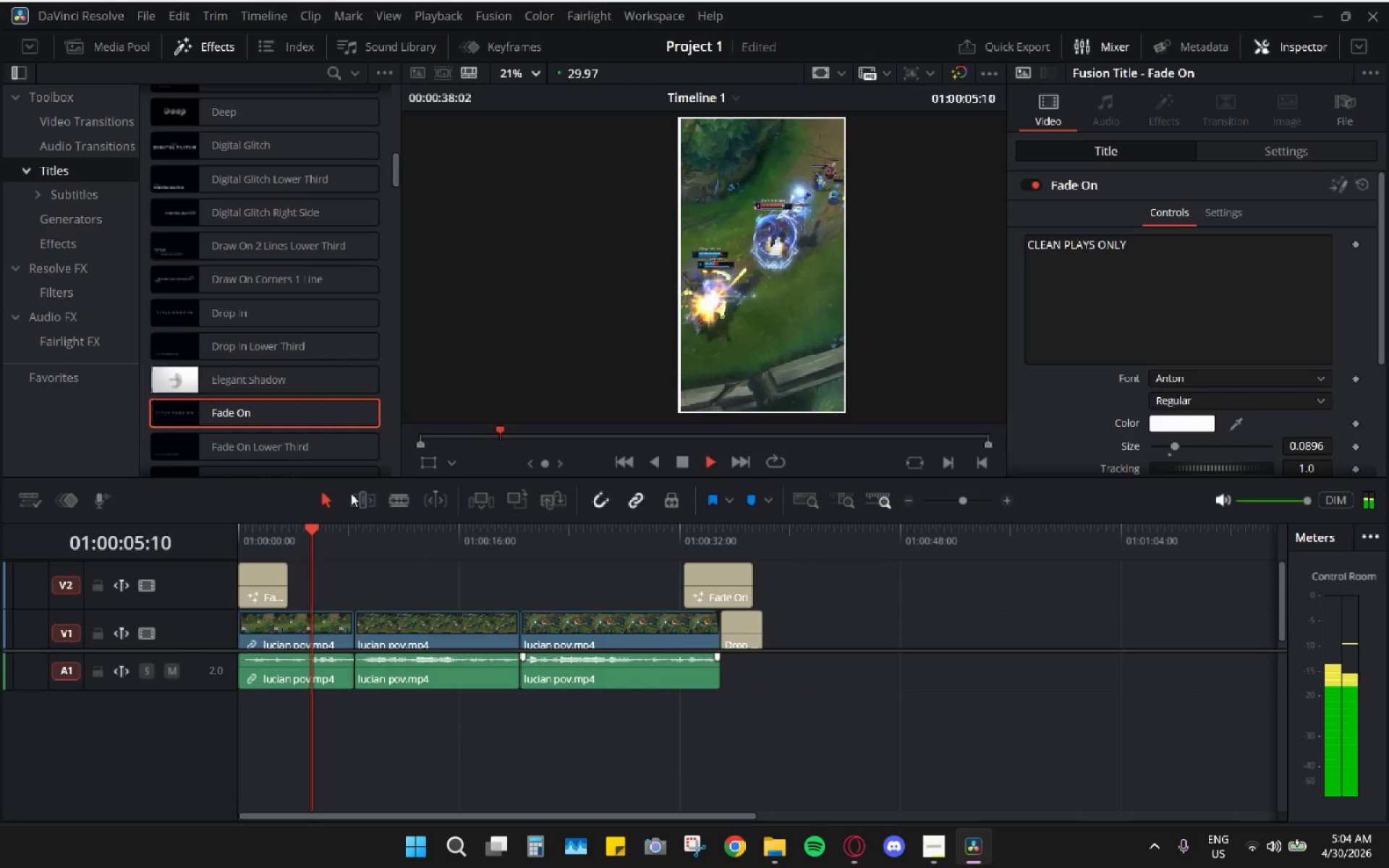 
scroll: coordinate [328, 468], scroll_direction: down, amount: 4.0
 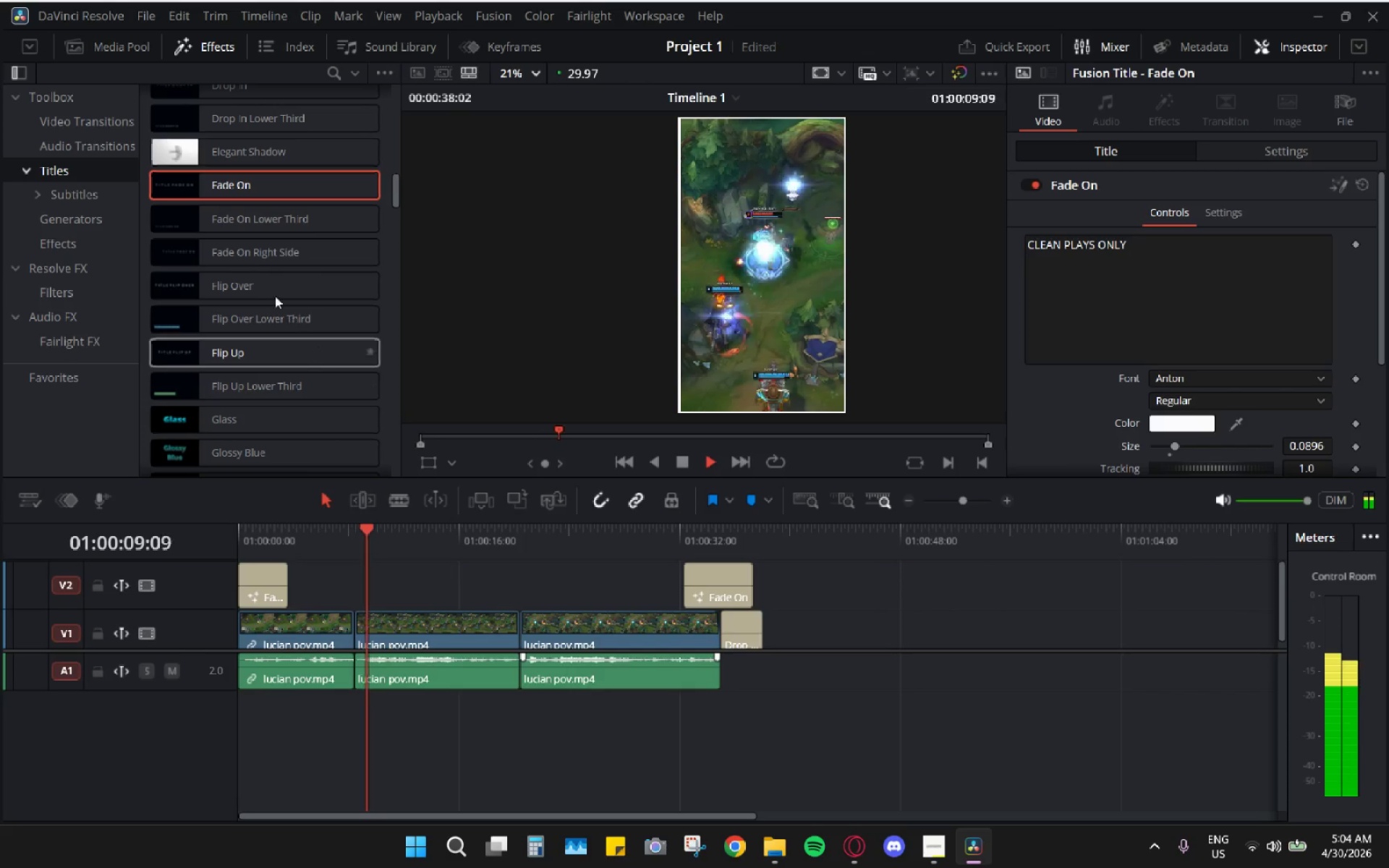 
left_click([704, 532])
 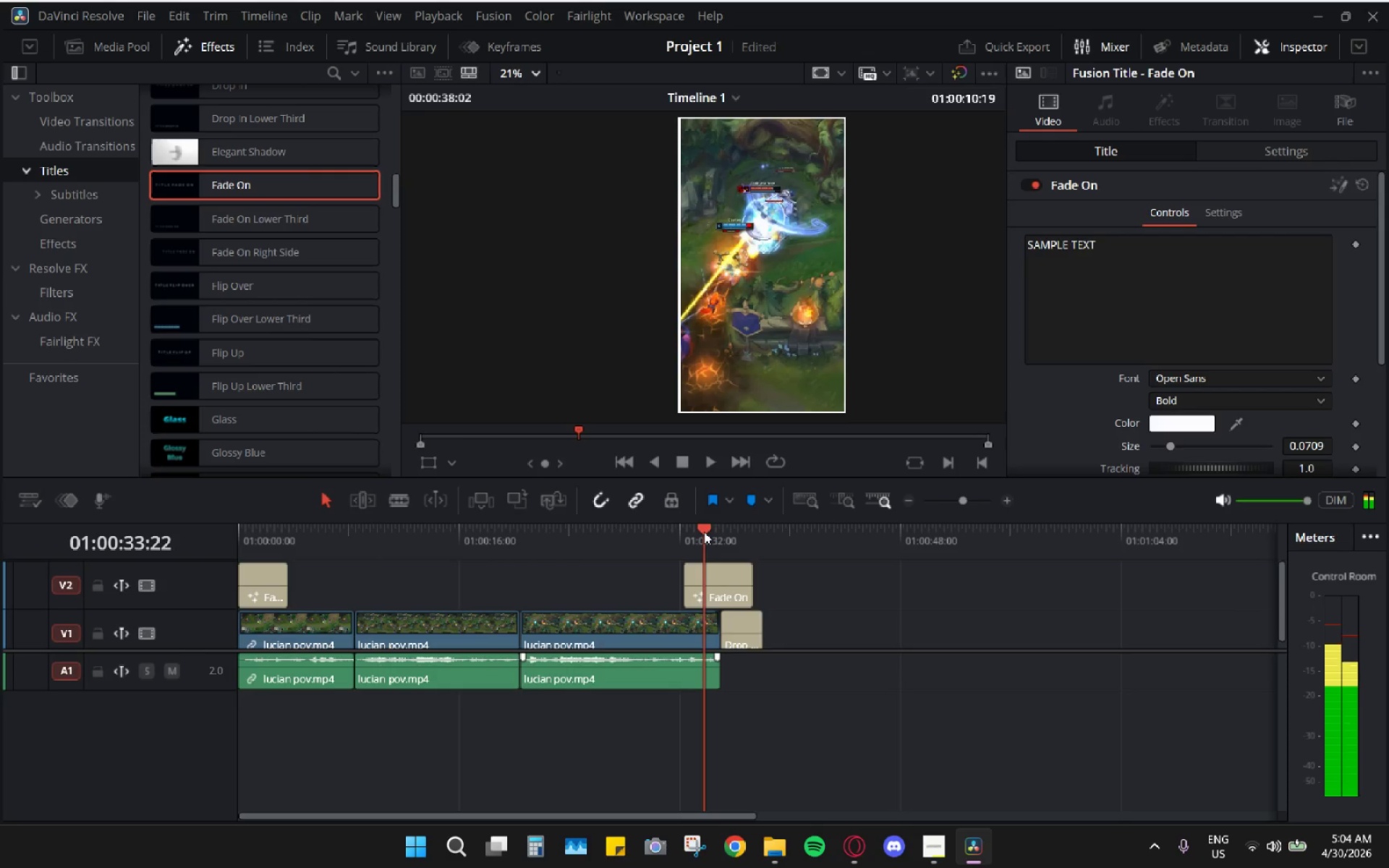 
key(Space)
 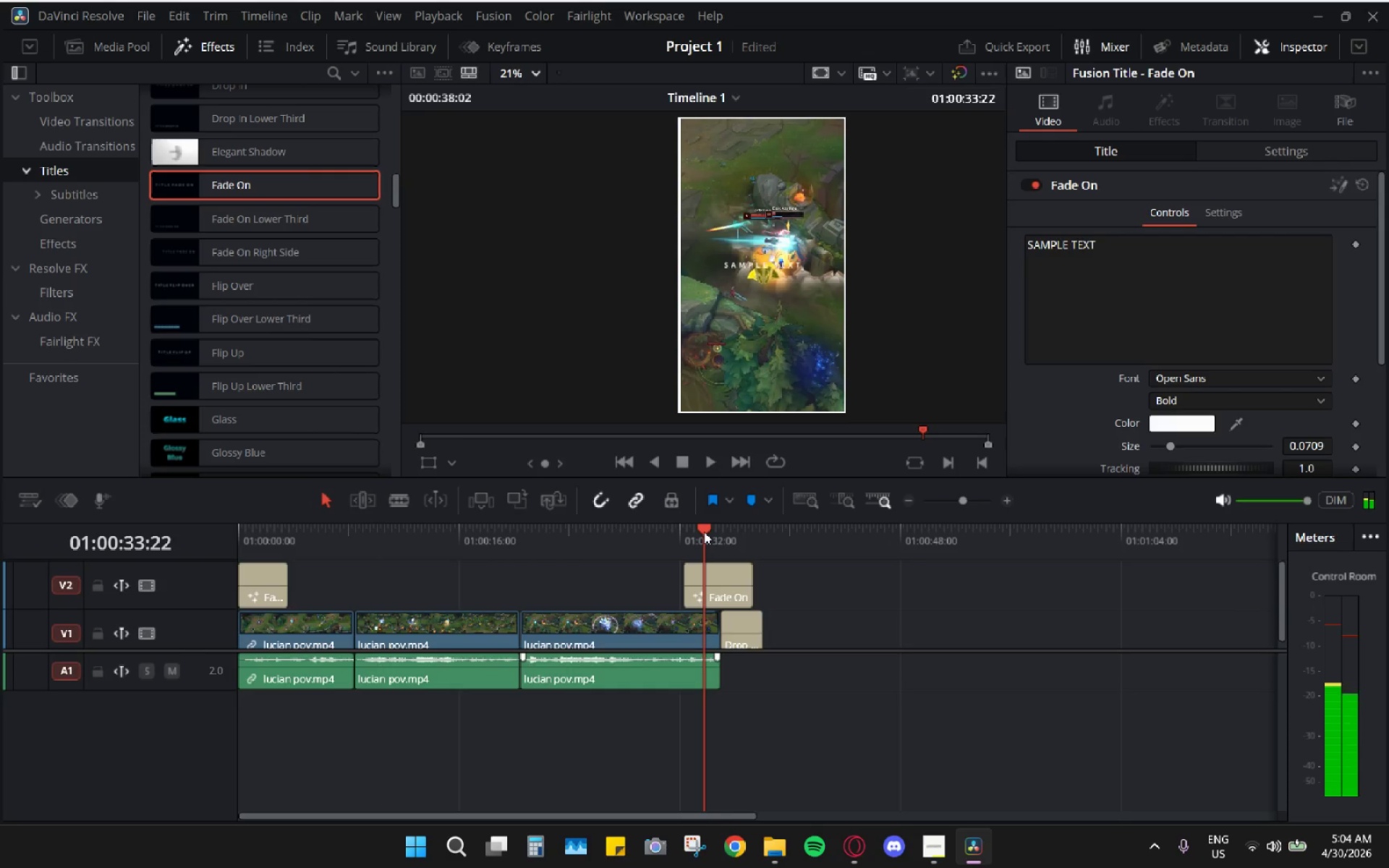 
left_click_drag(start_coordinate=[704, 532], to_coordinate=[691, 529])
 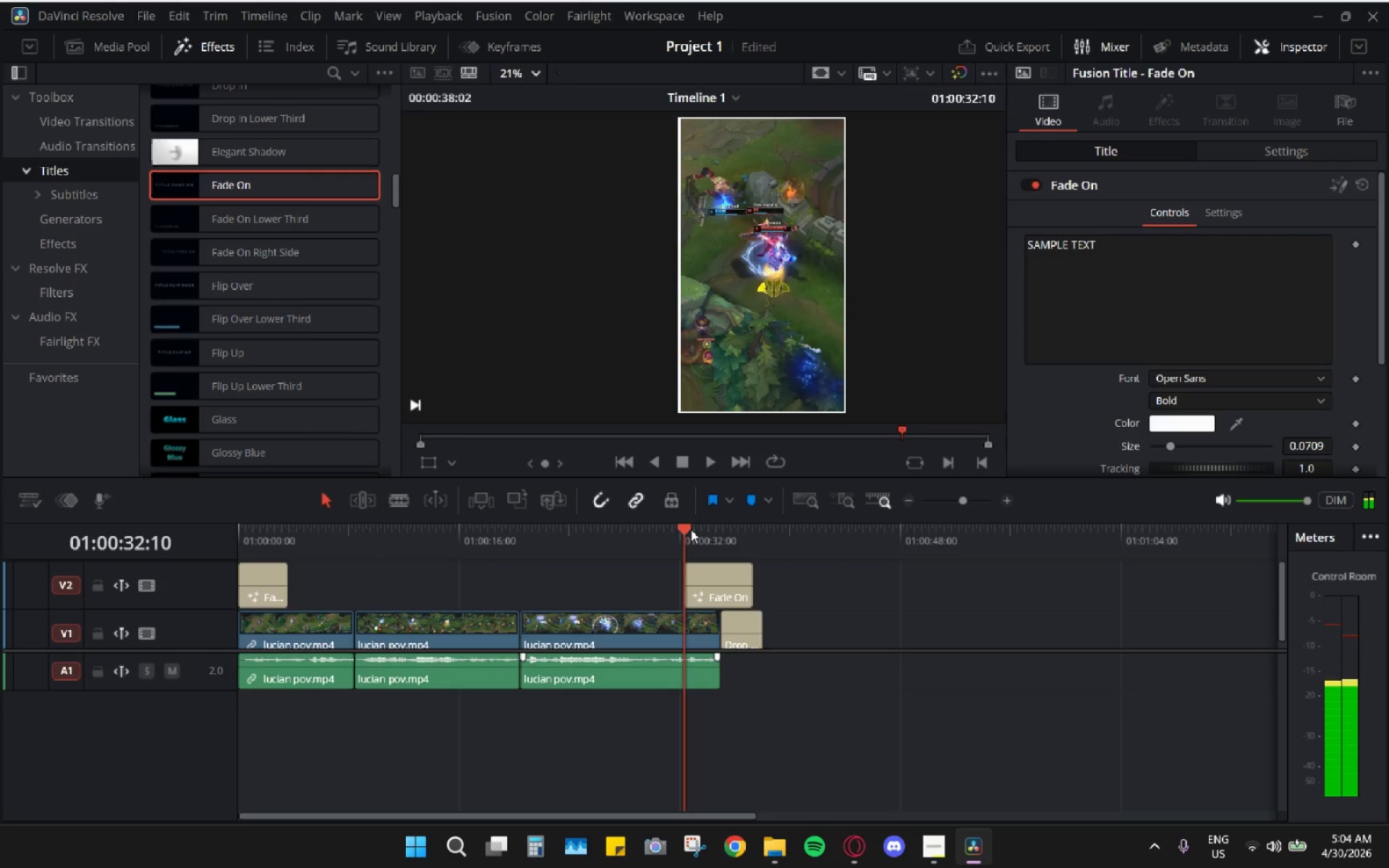 
key(Space)
 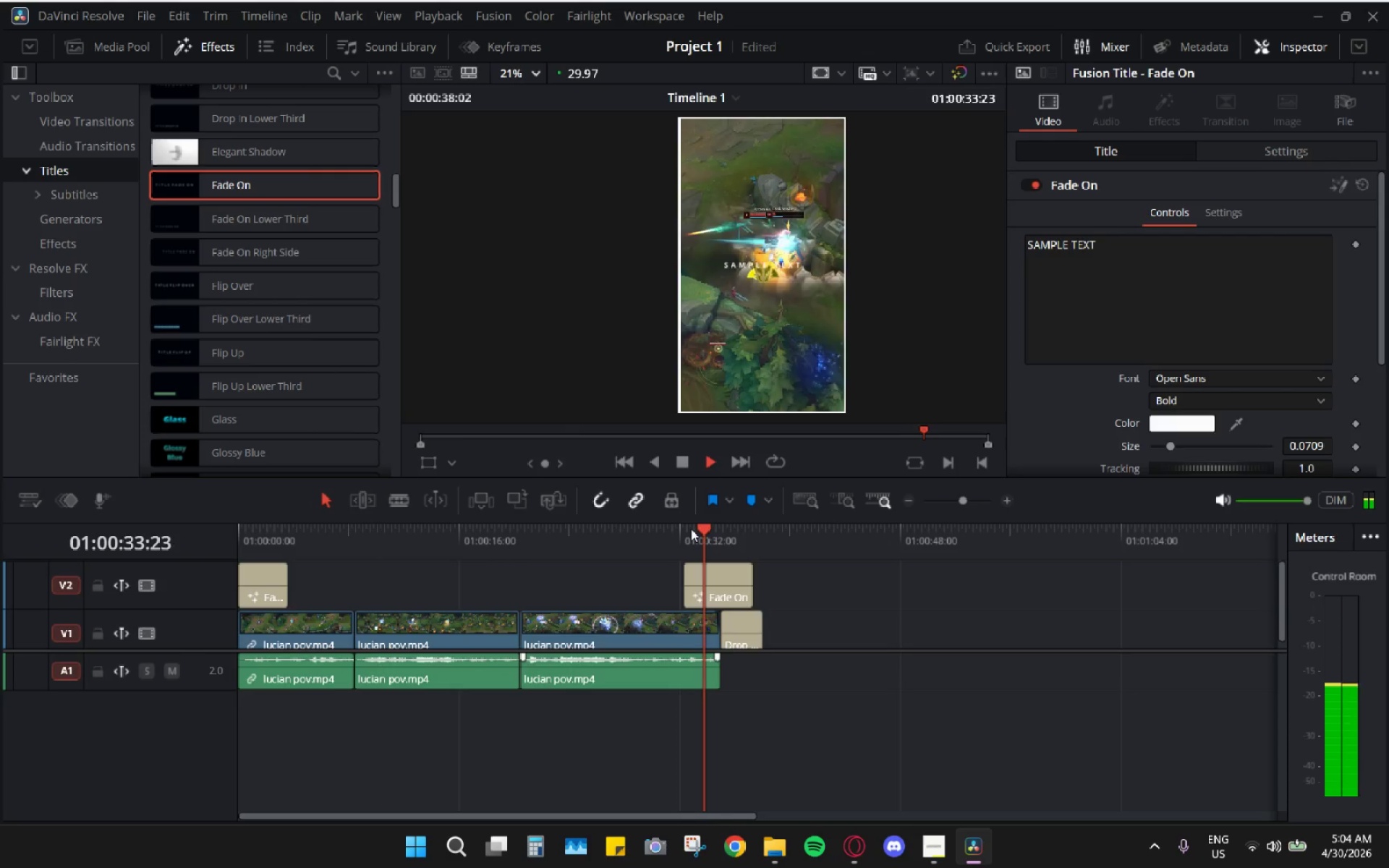 
key(Space)
 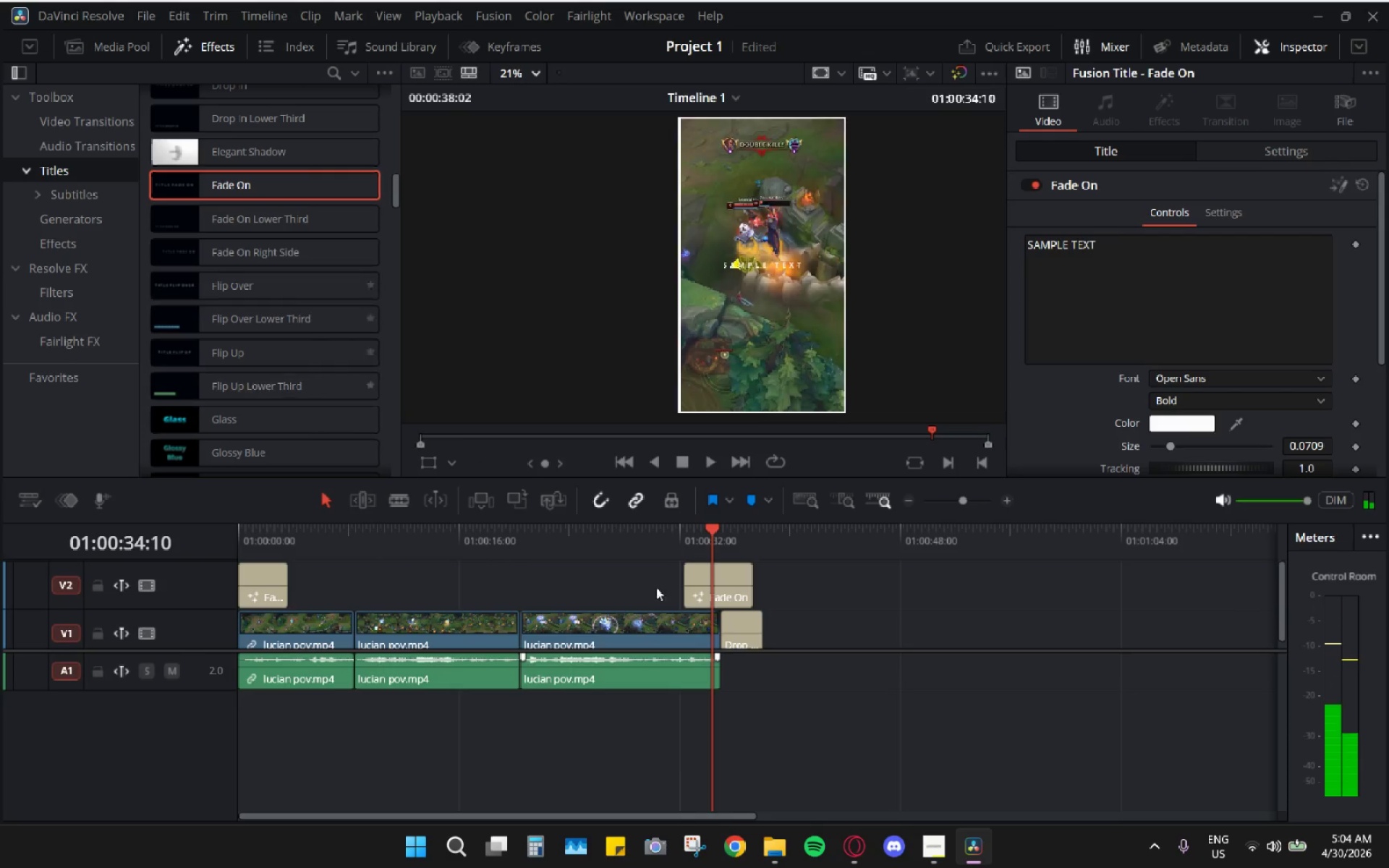 
left_click([712, 594])
 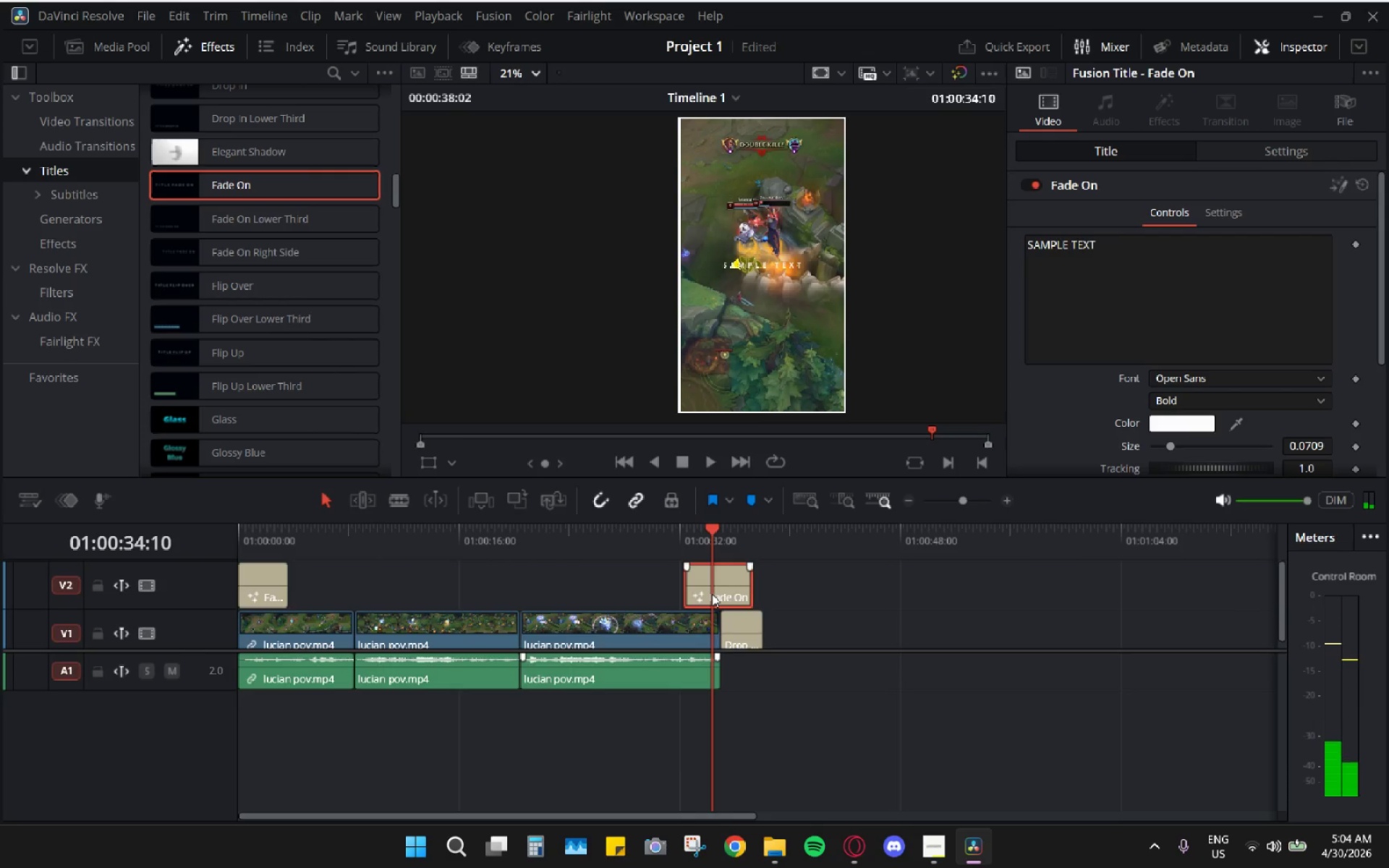 
key(H)
 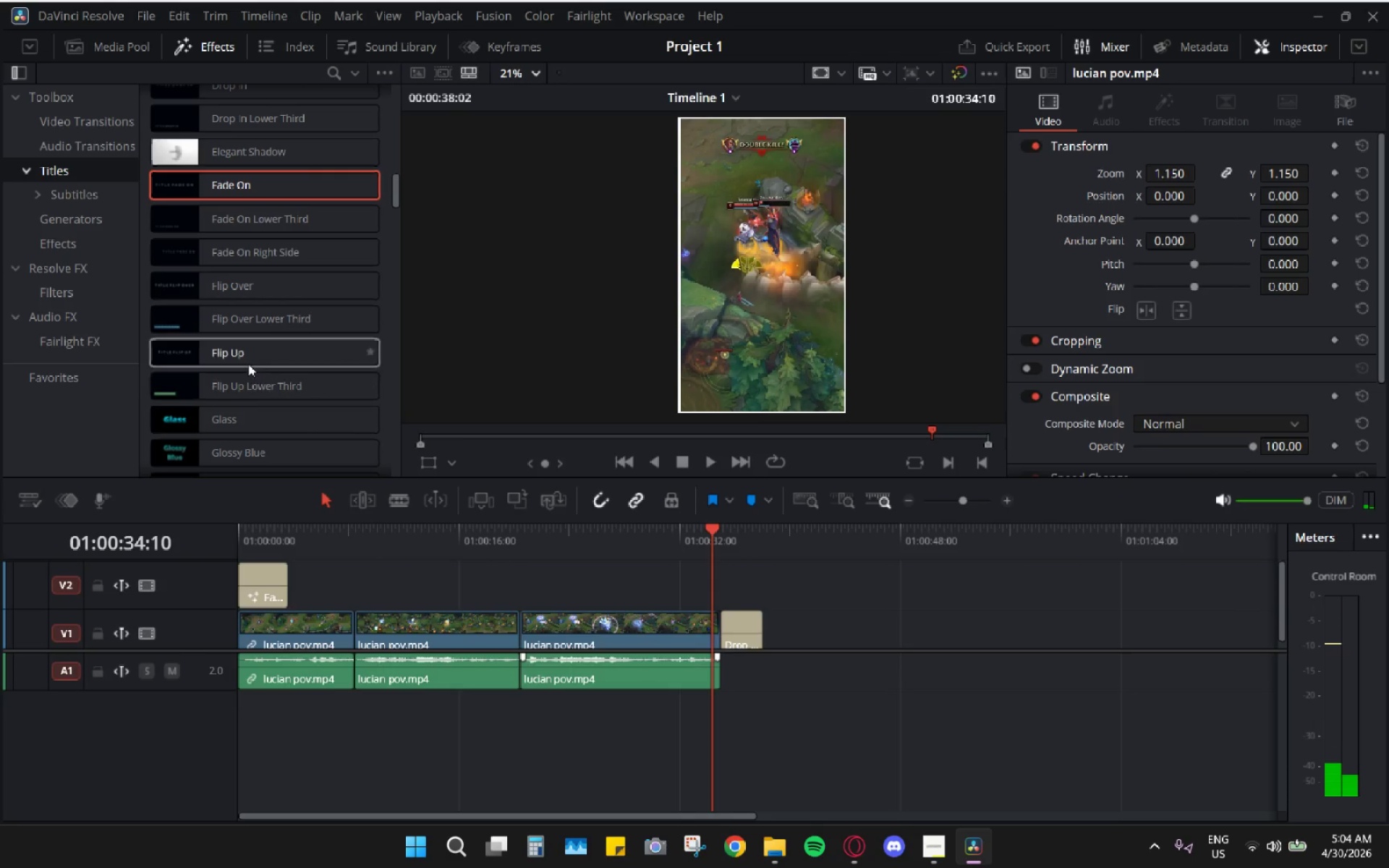 
left_click_drag(start_coordinate=[248, 364], to_coordinate=[668, 586])
 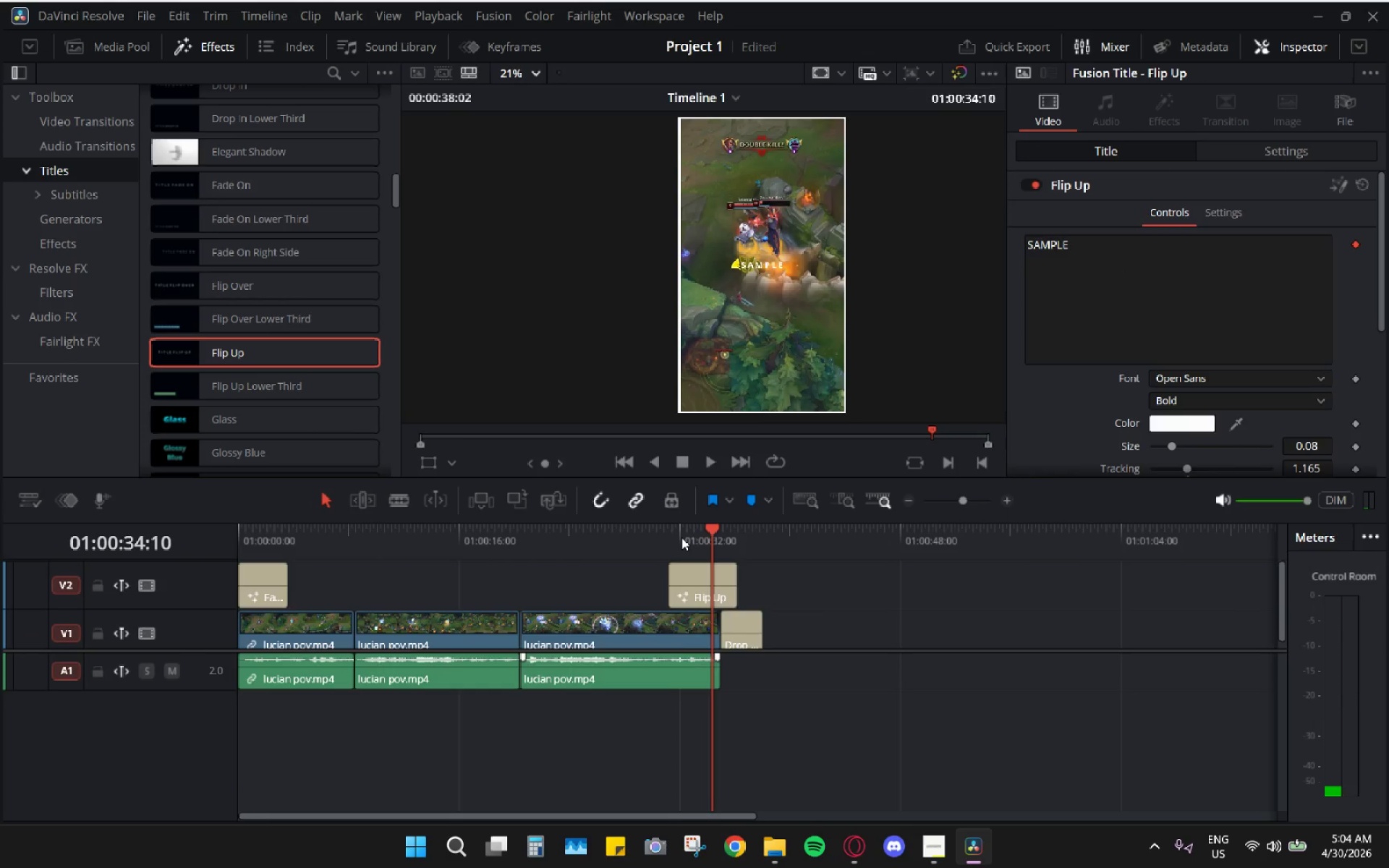 
left_click([681, 537])
 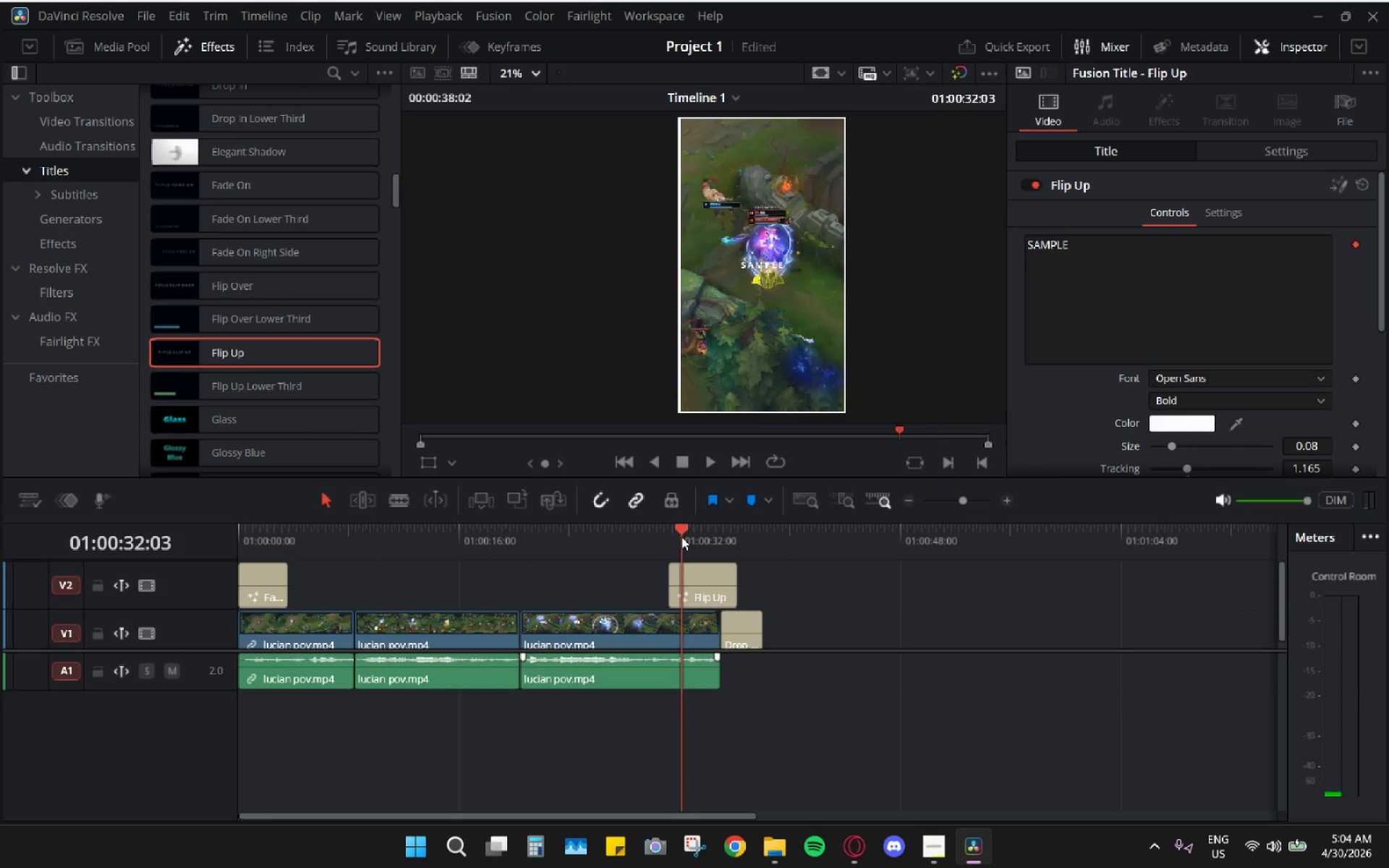 
key(Space)
 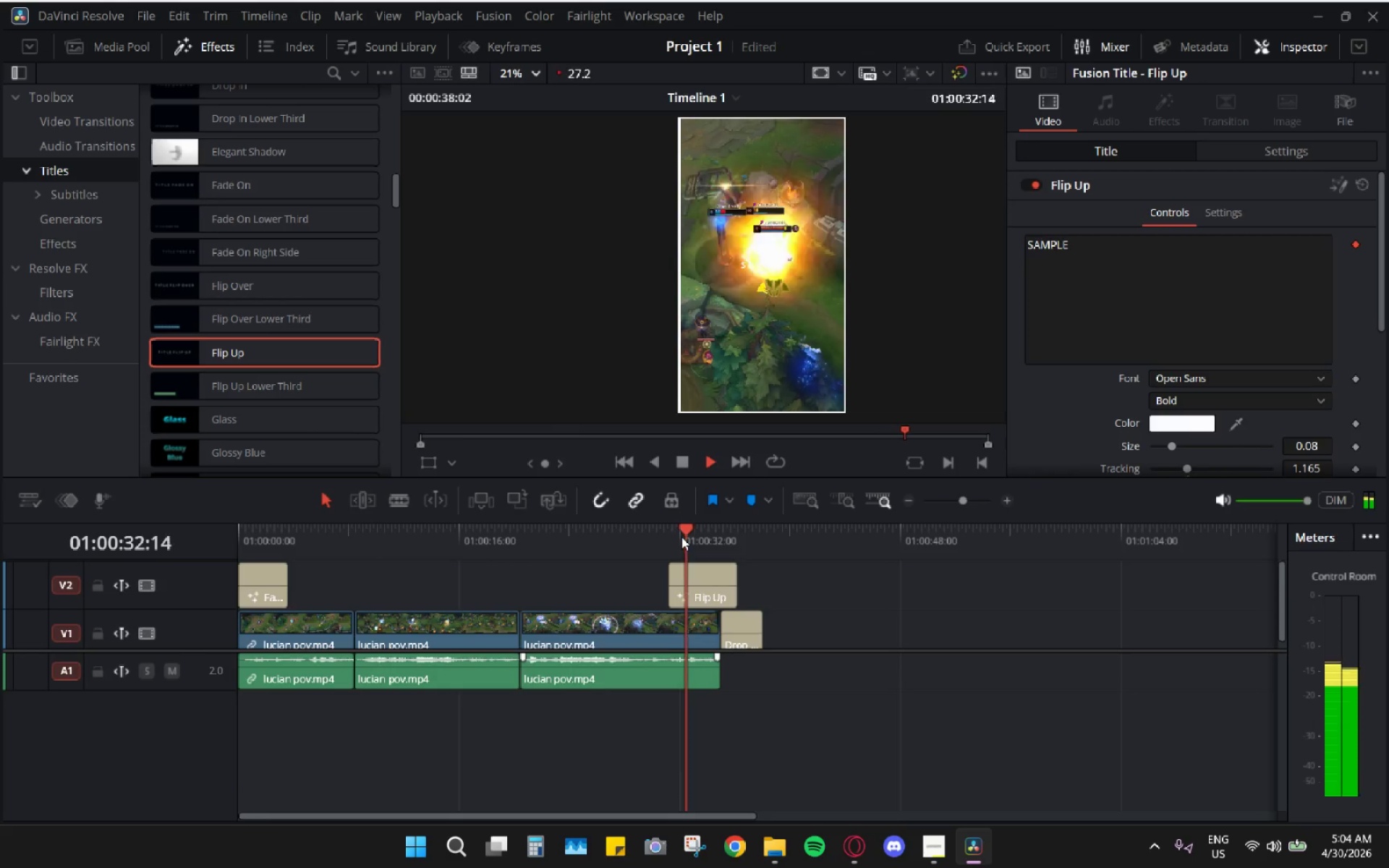 
left_click_drag(start_coordinate=[681, 537], to_coordinate=[666, 534])
 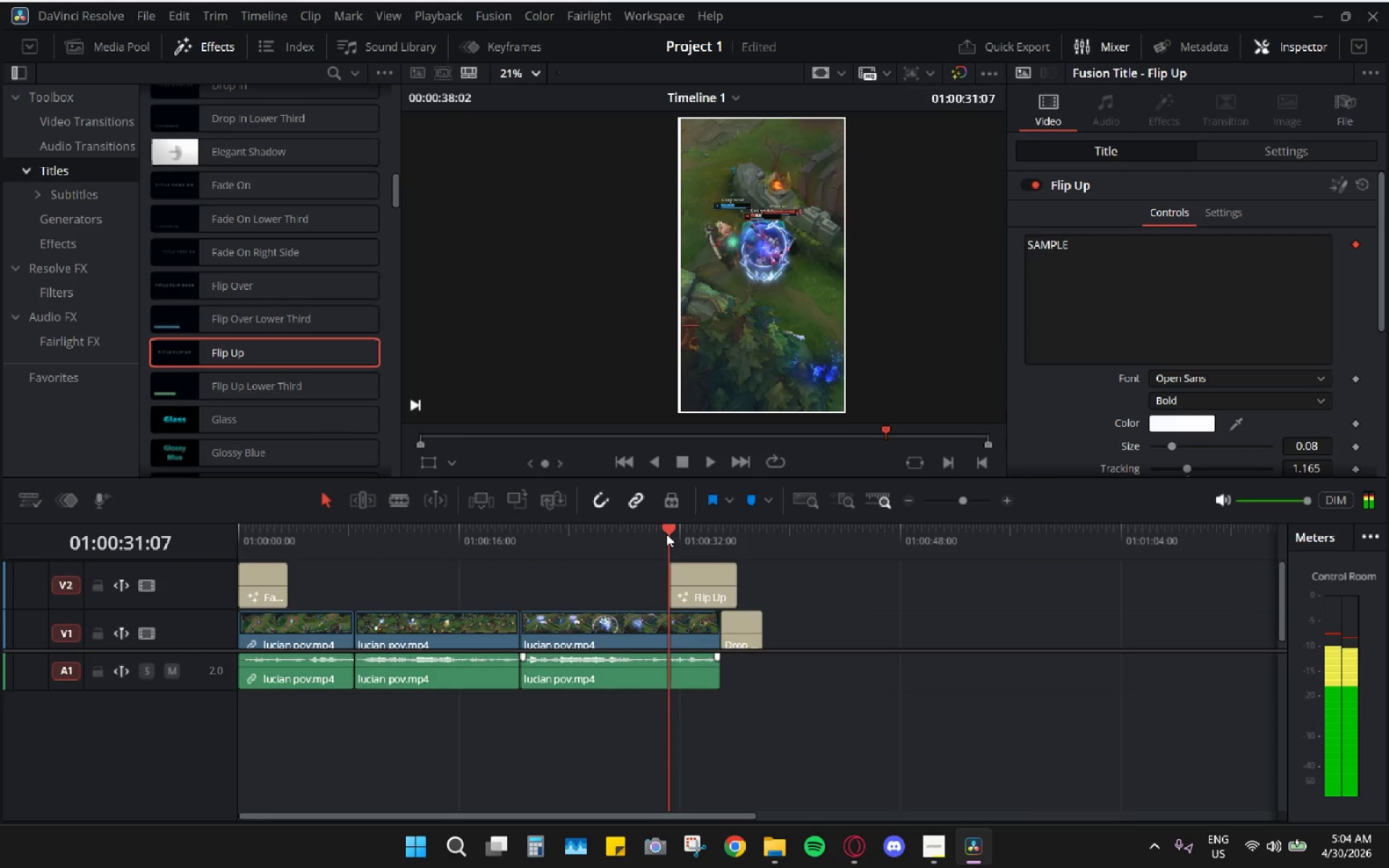 
key(Space)
 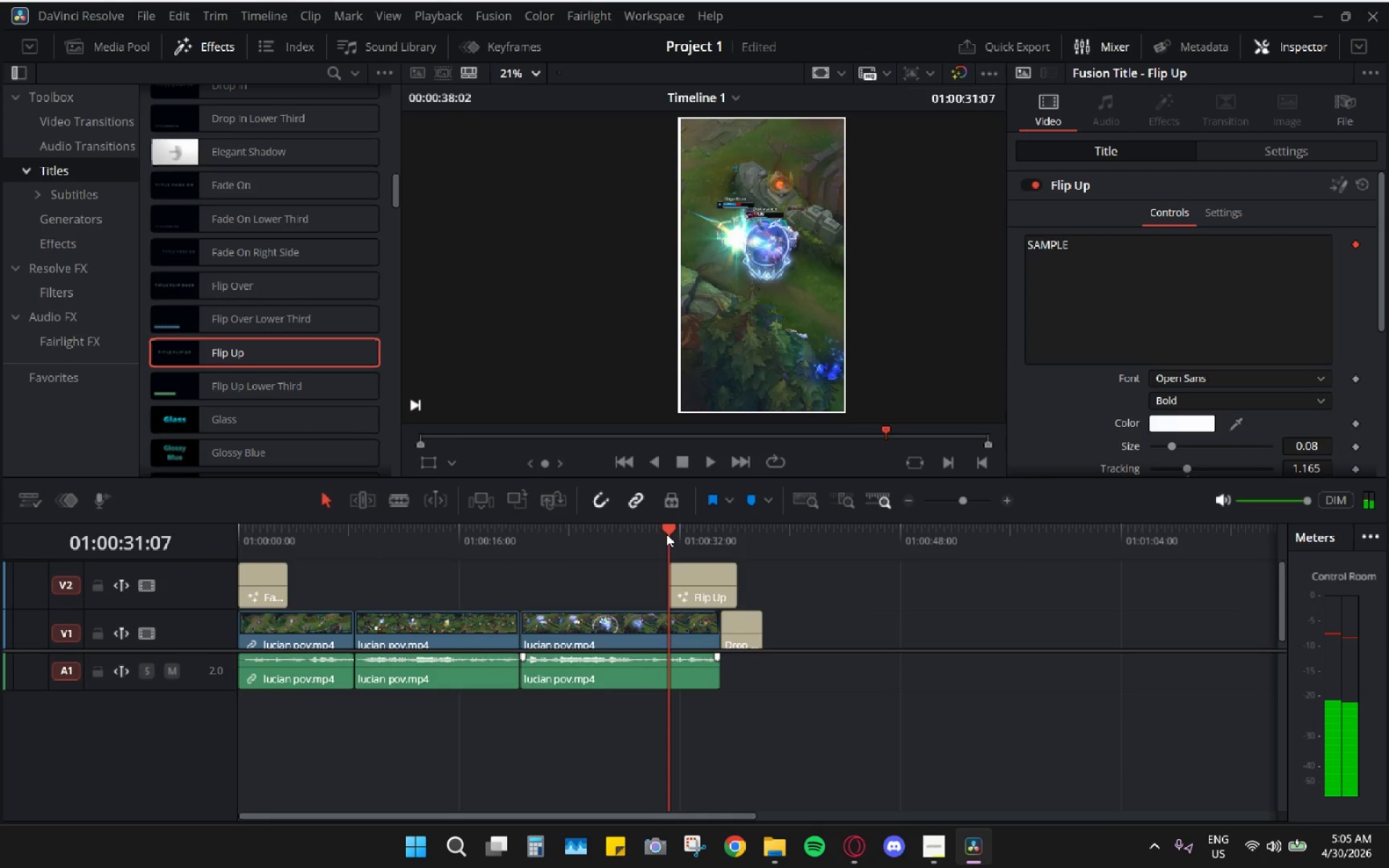 
key(Space)
 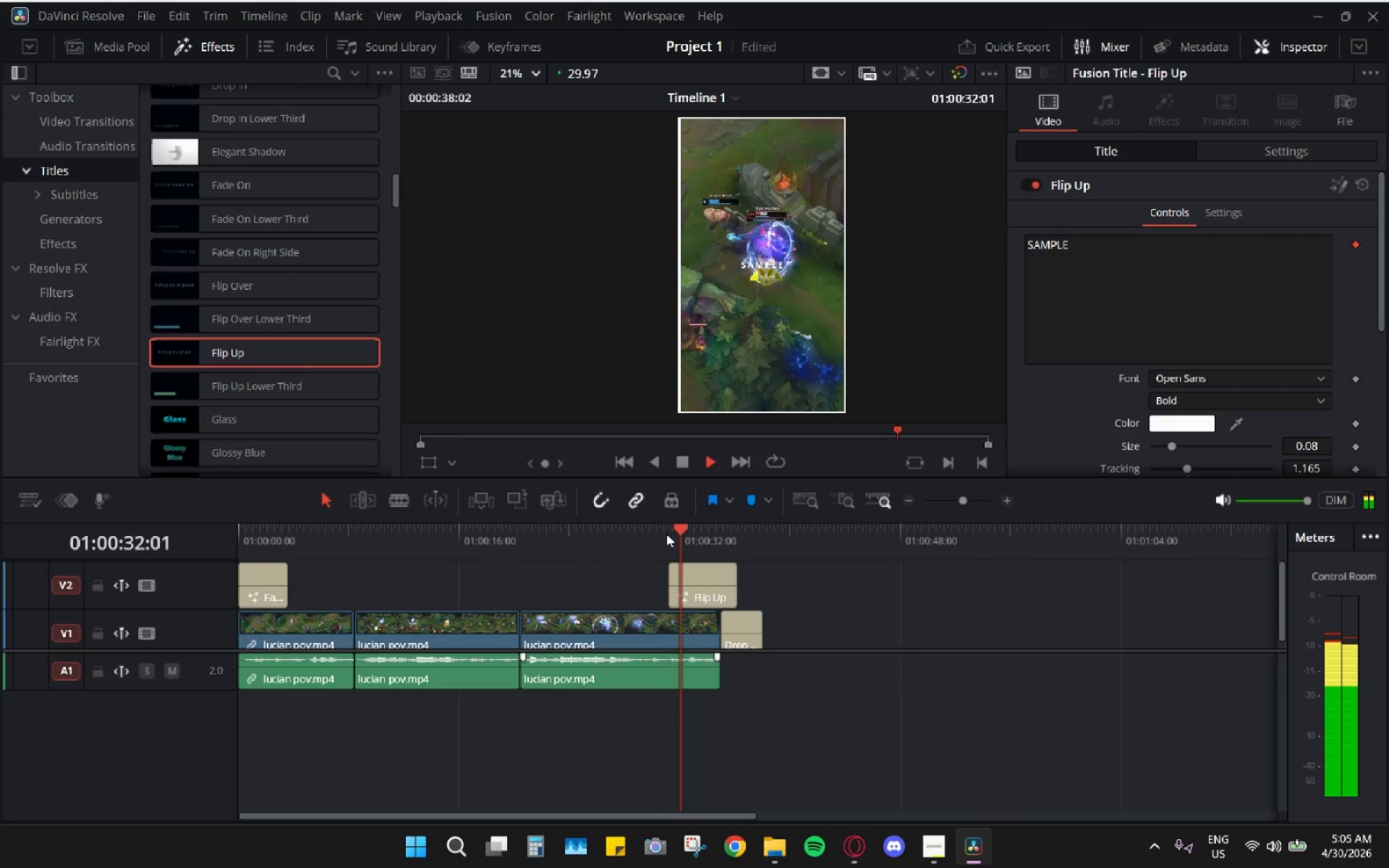 
left_click([666, 534])
 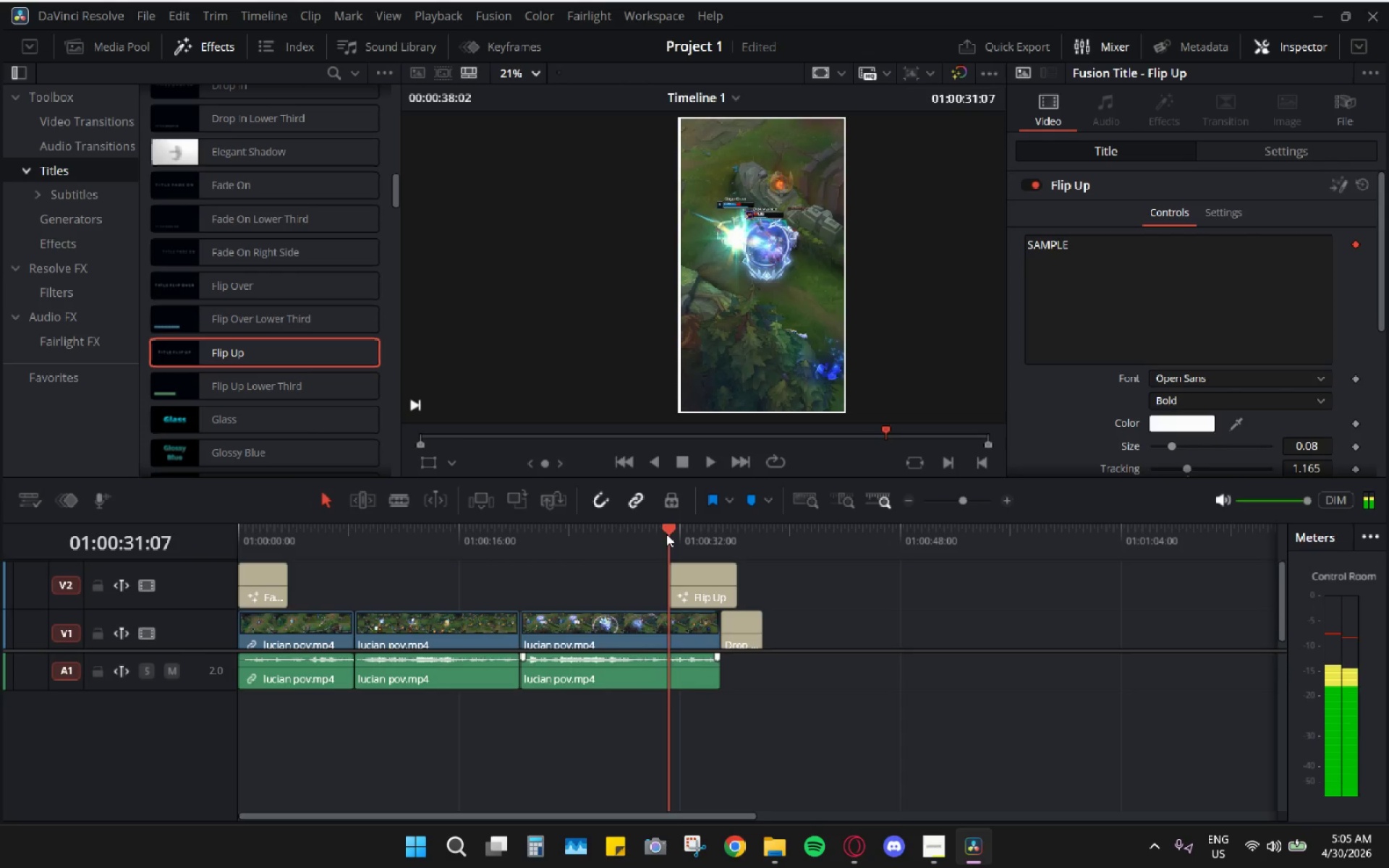 
key(Space)
 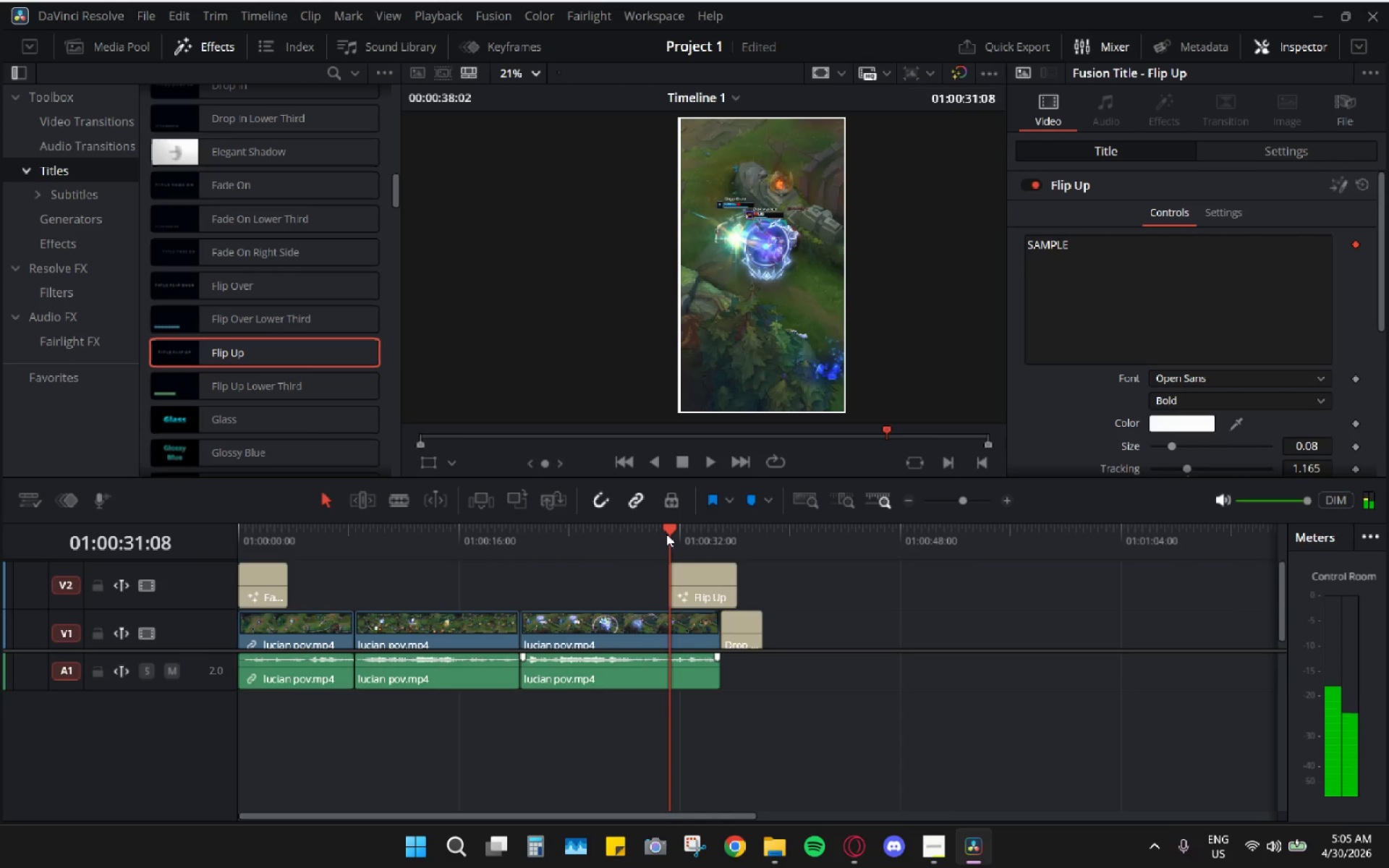 
key(Space)
 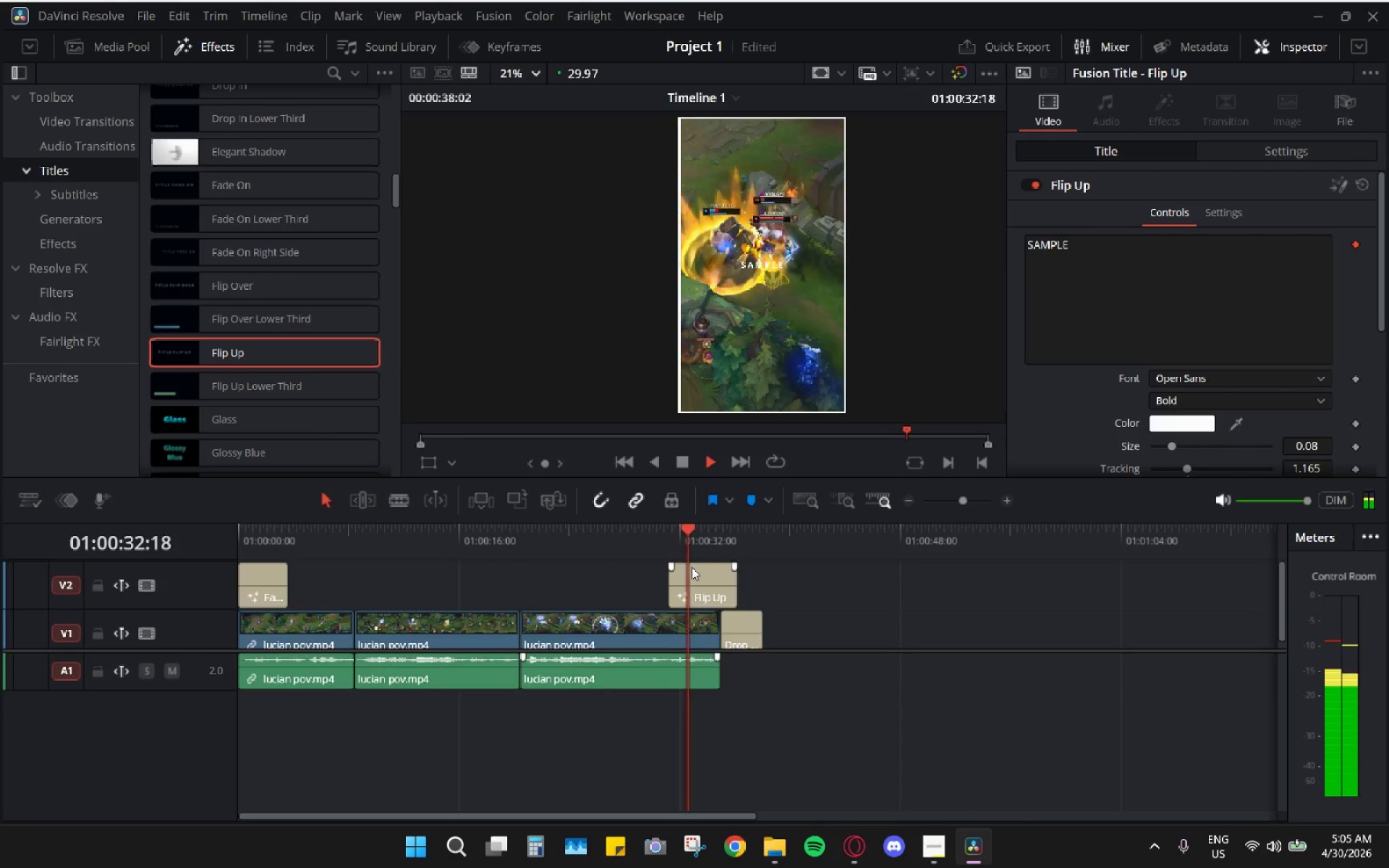 
key(Space)
 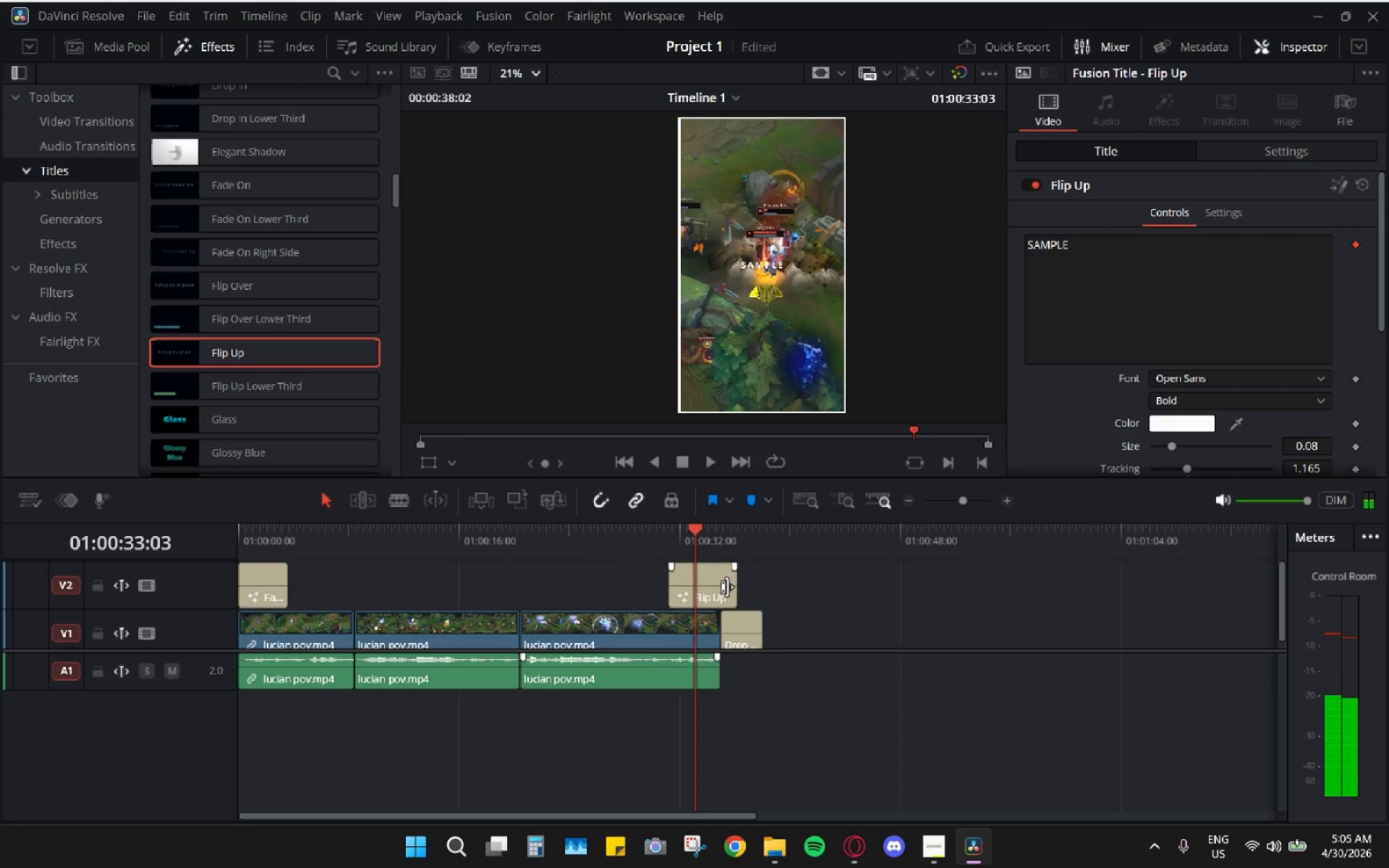 
key(Space)
 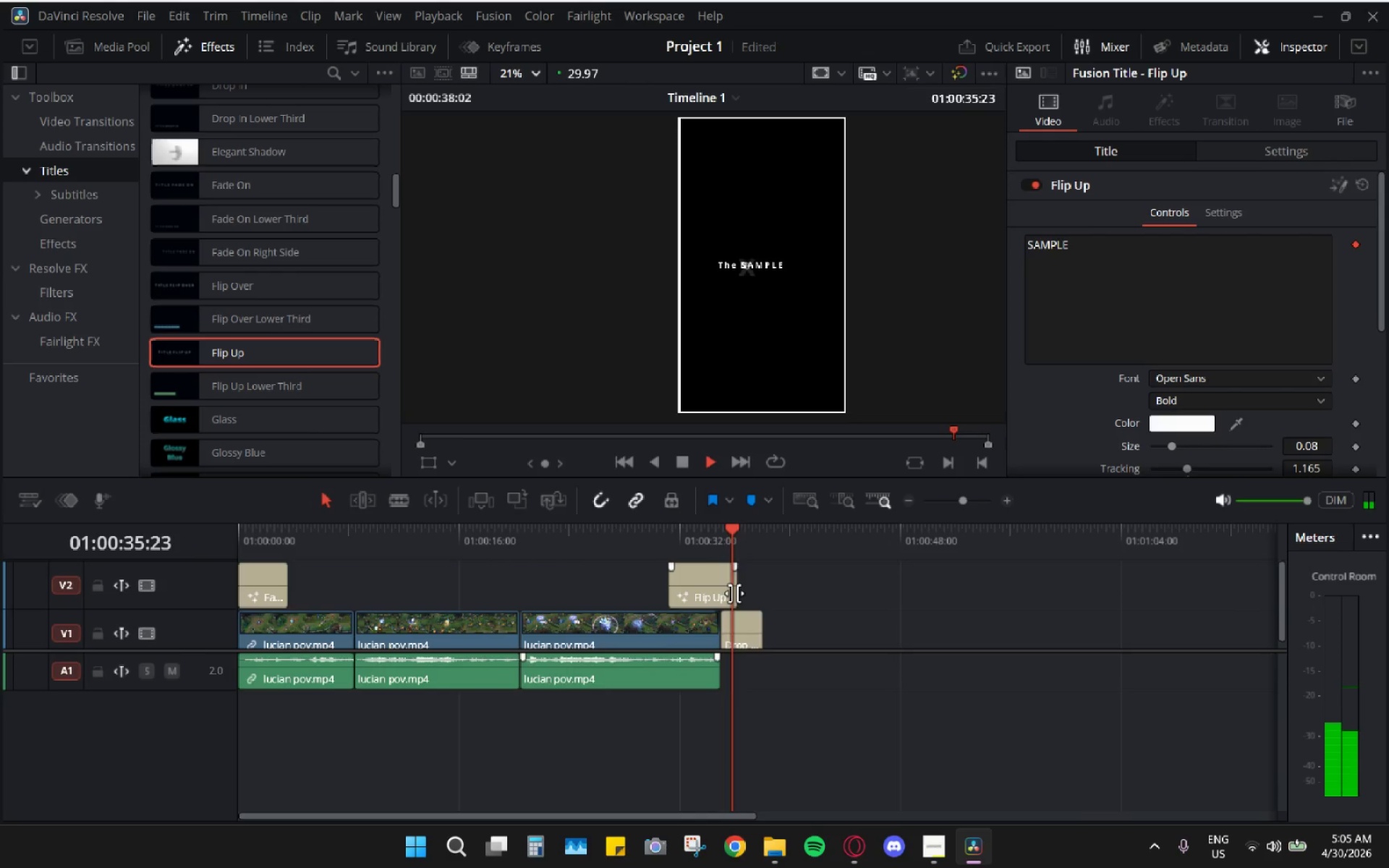 
key(Space)
 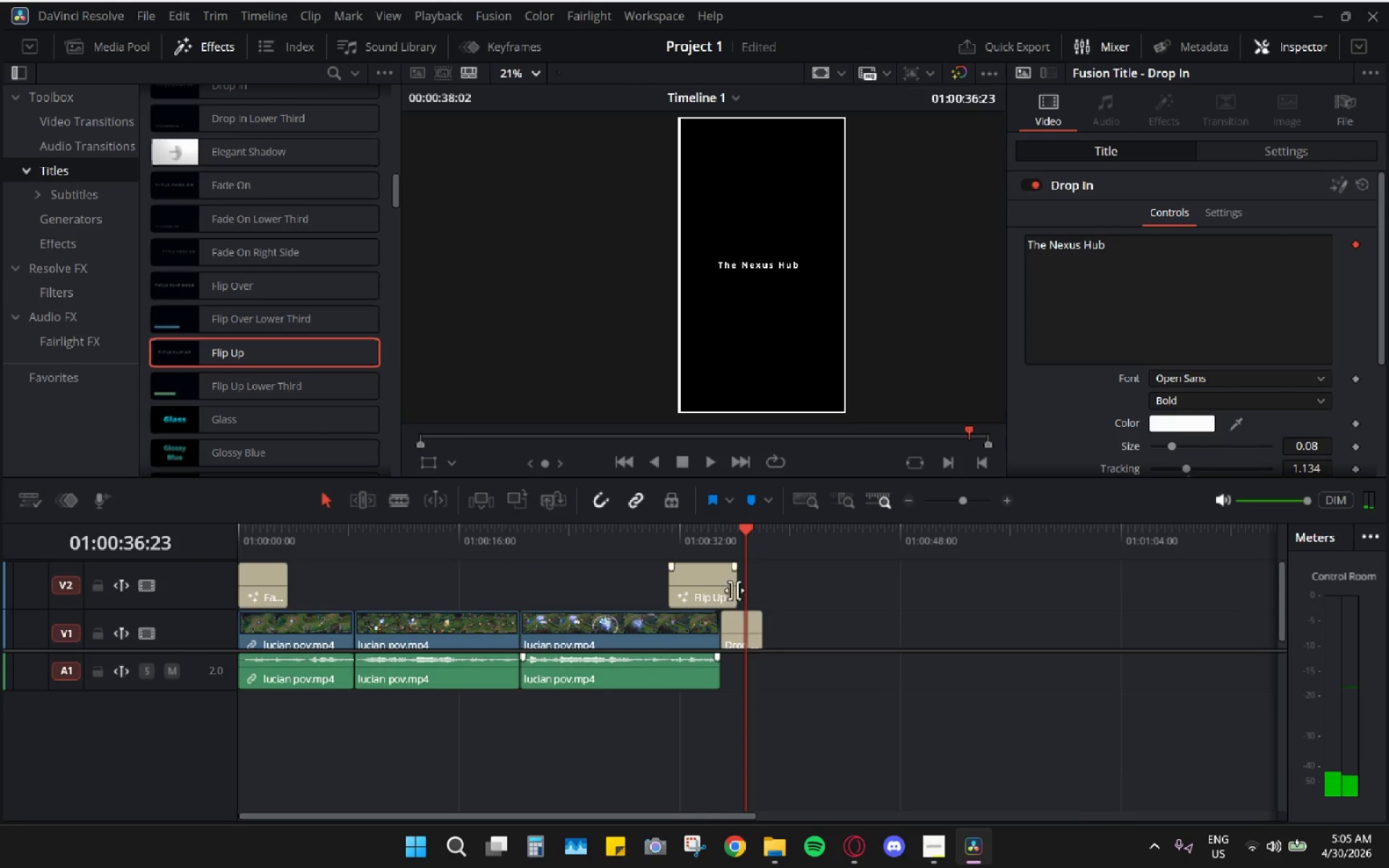 
left_click_drag(start_coordinate=[734, 587], to_coordinate=[757, 590])
 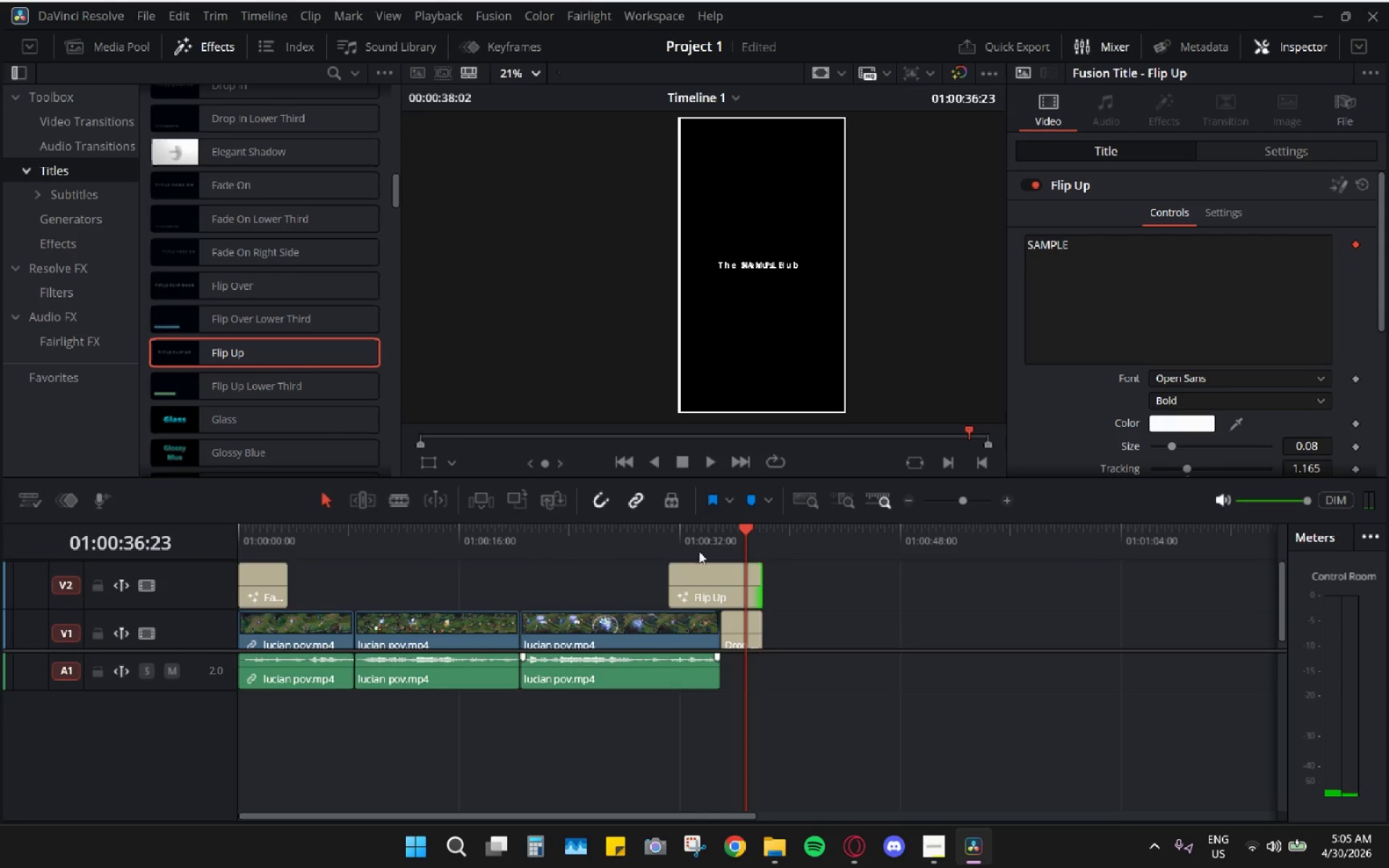 
left_click_drag(start_coordinate=[679, 540], to_coordinate=[675, 538])
 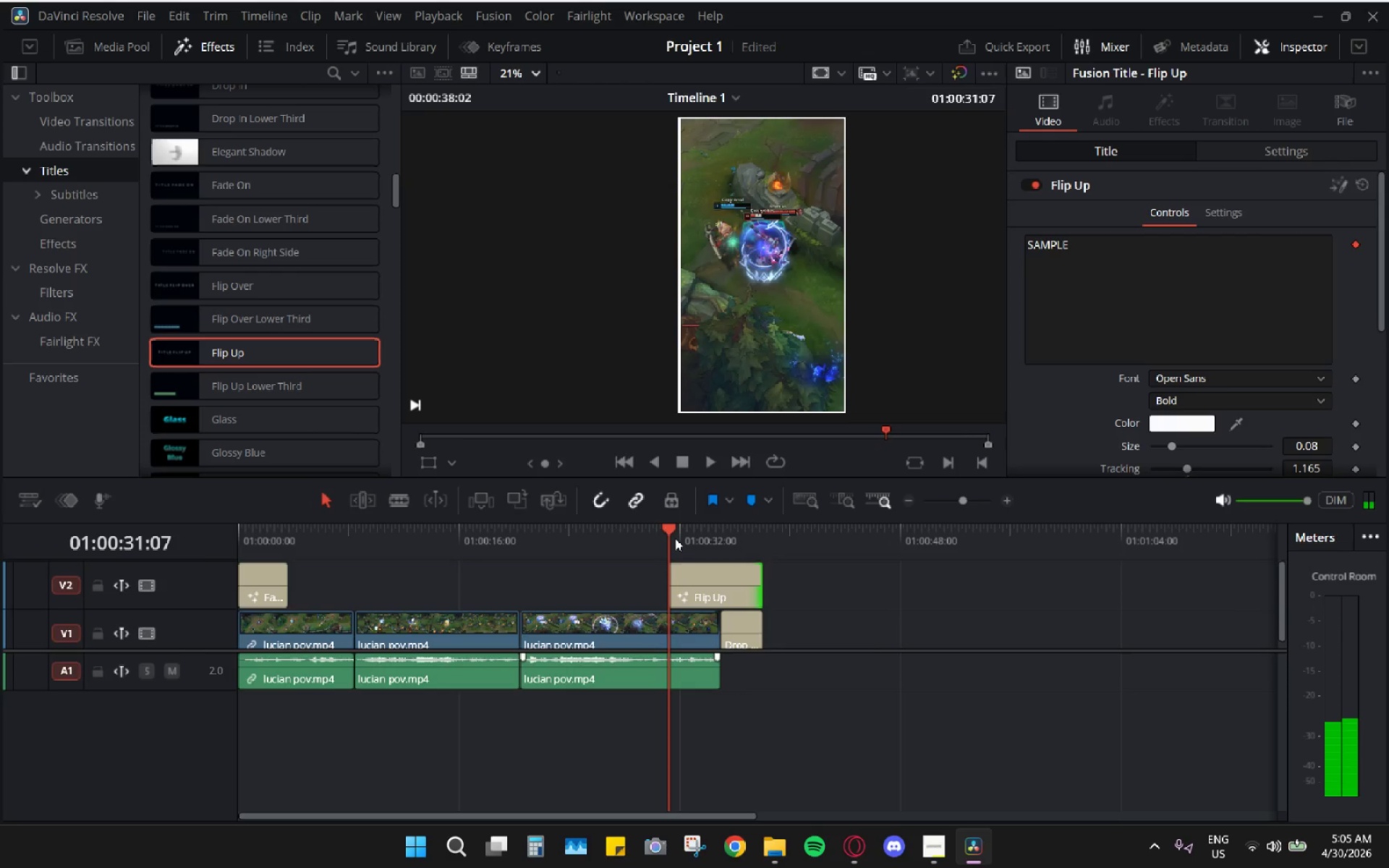 
key(Space)
 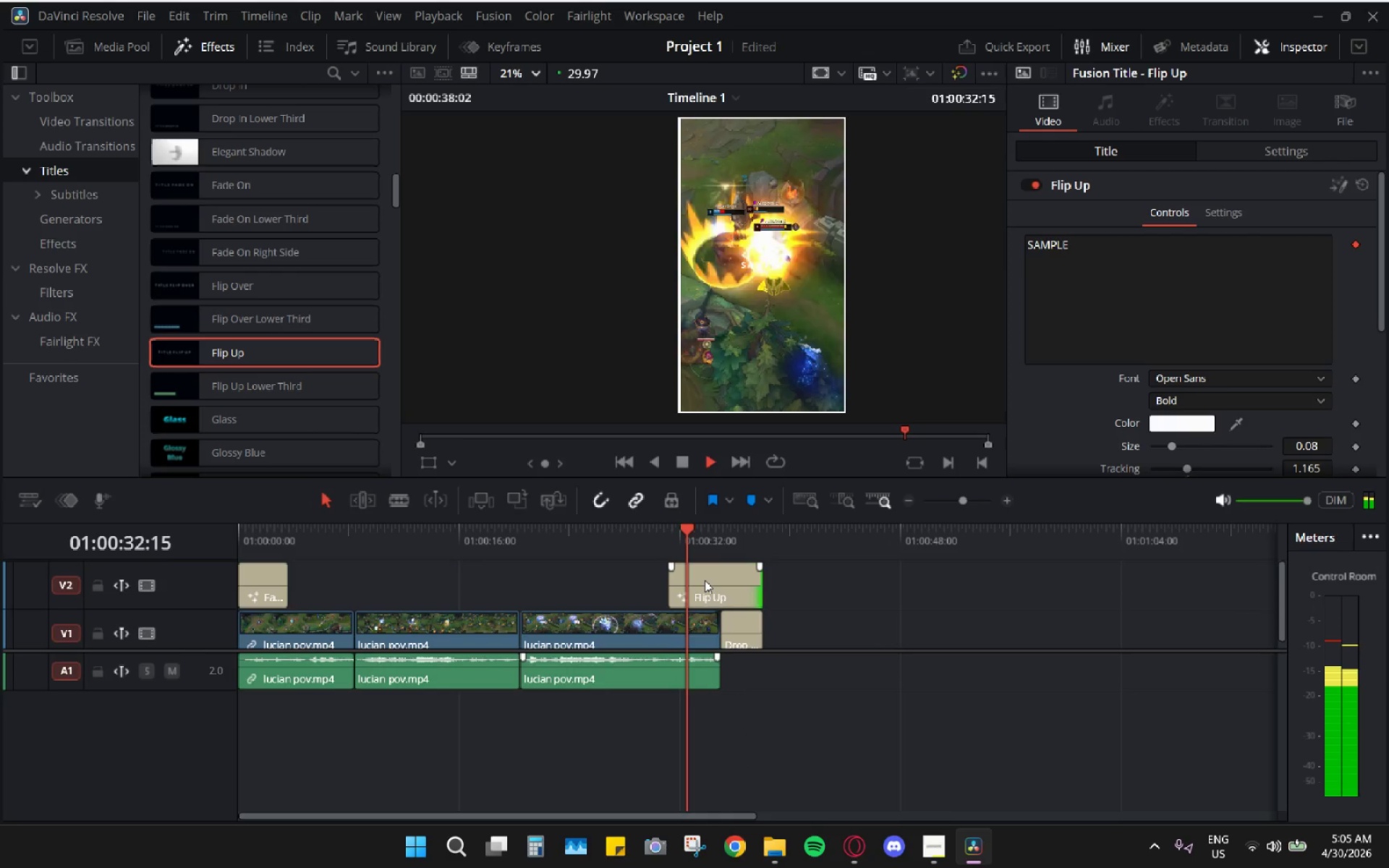 
key(Space)
 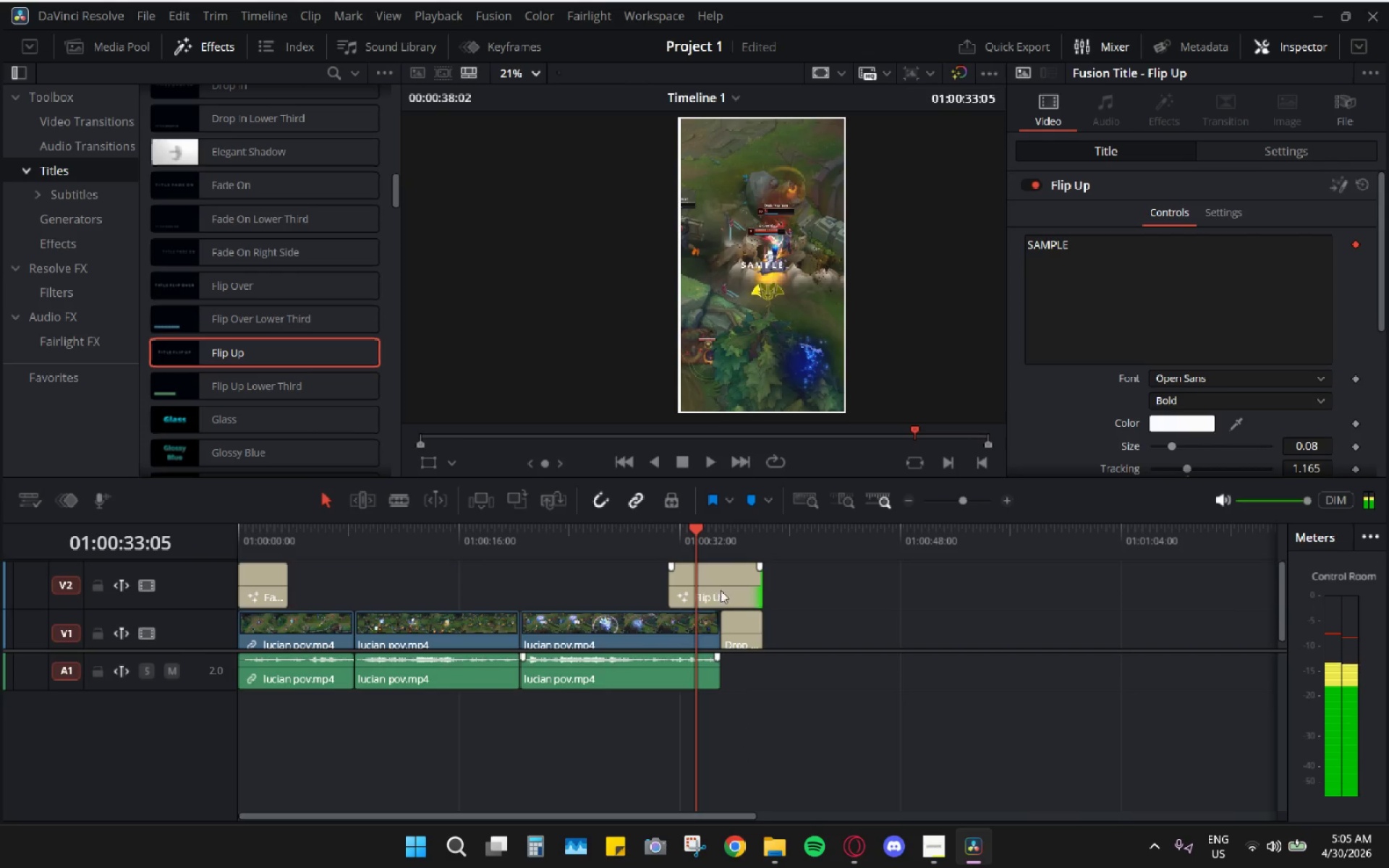 
key(Space)
 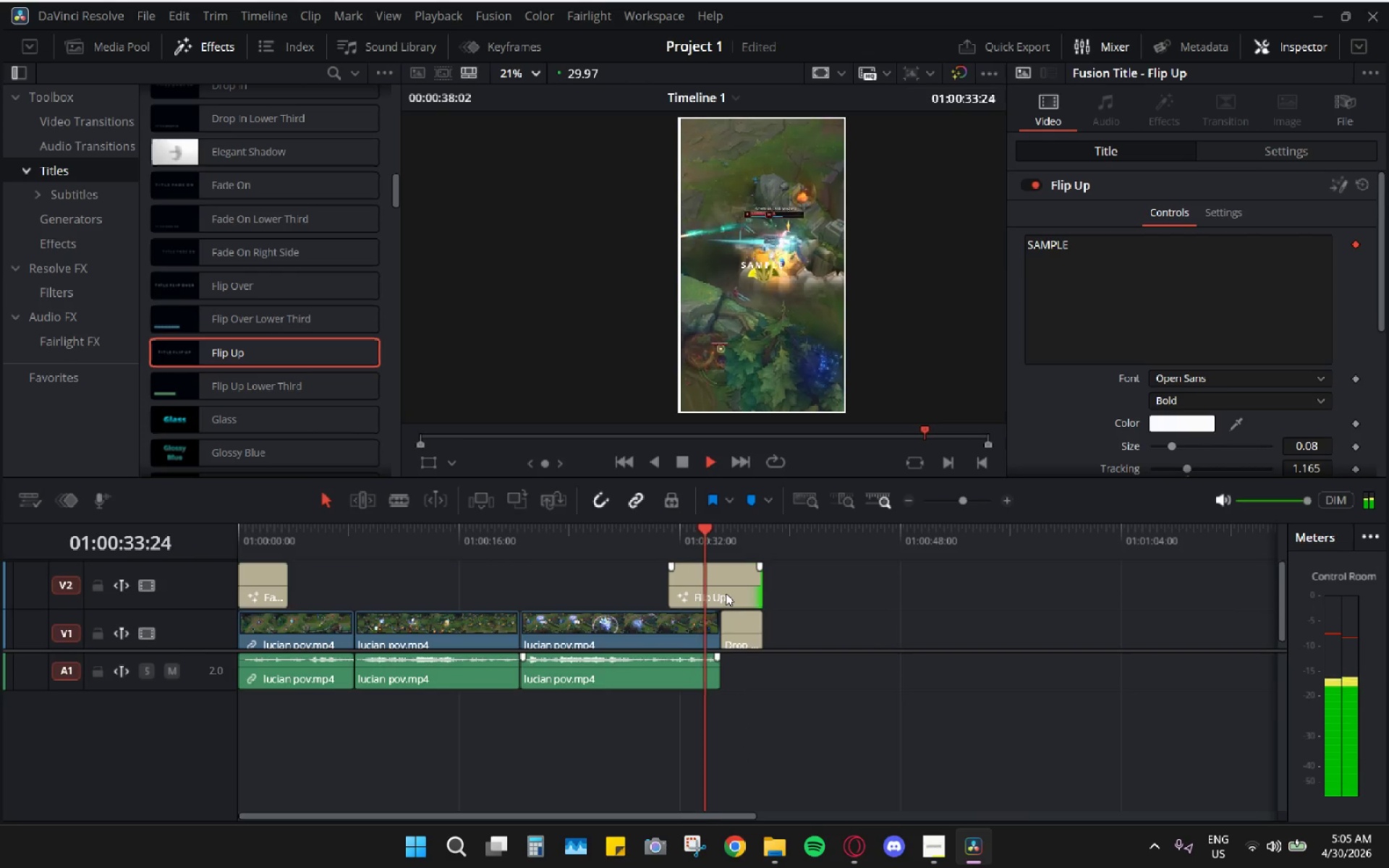 
key(Space)
 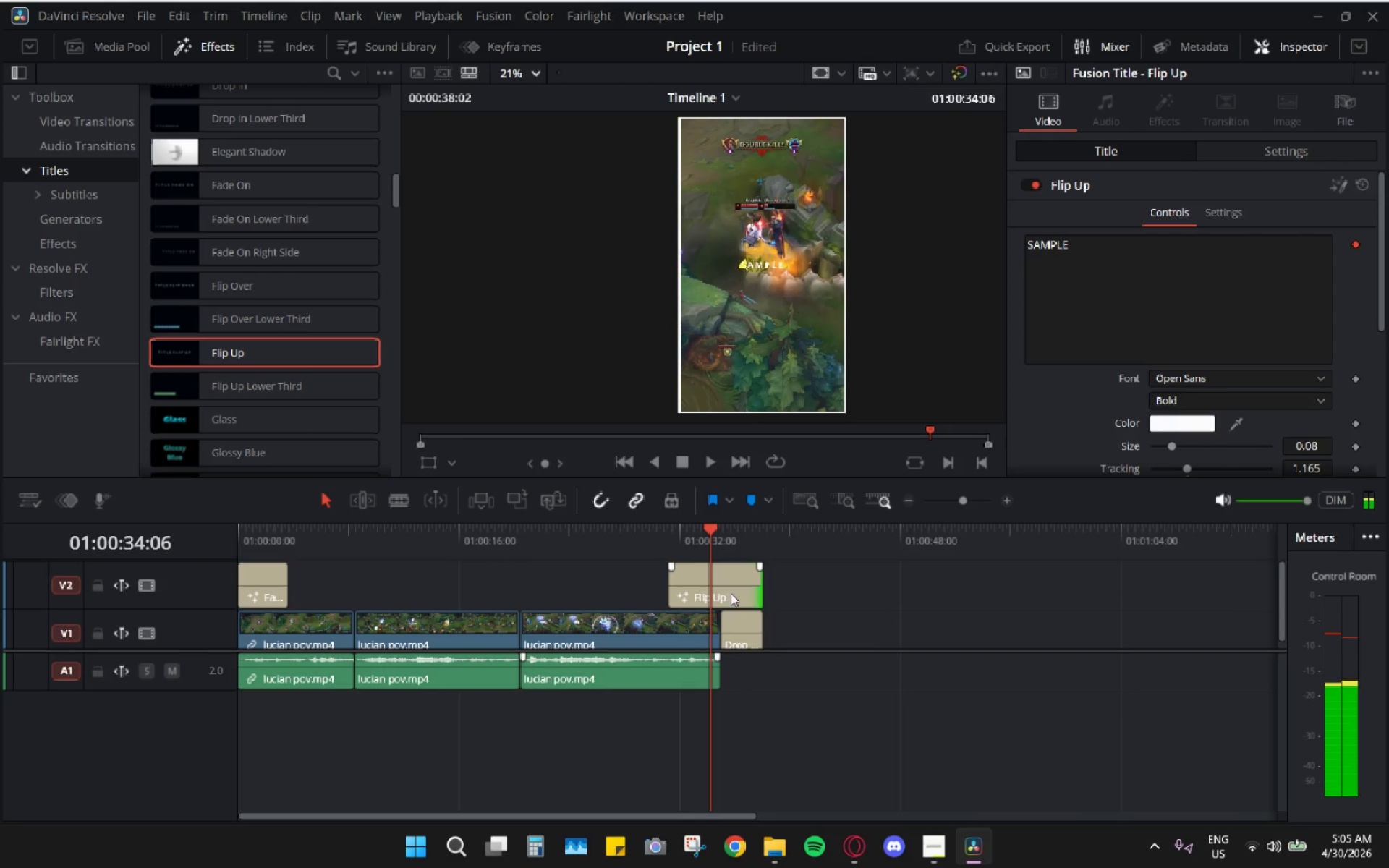 
left_click([734, 589])
 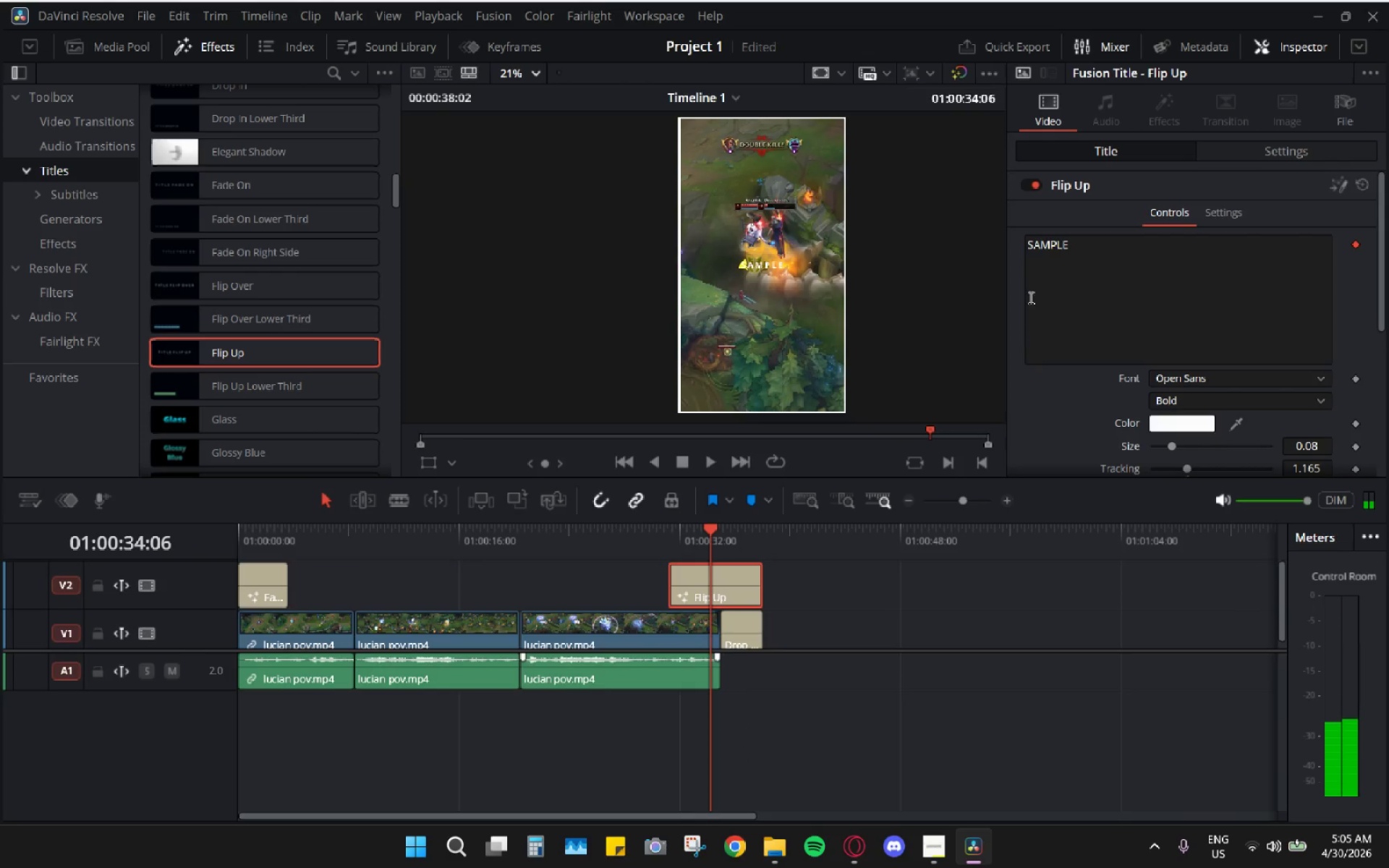 
left_click_drag(start_coordinate=[1084, 244], to_coordinate=[1025, 248])
 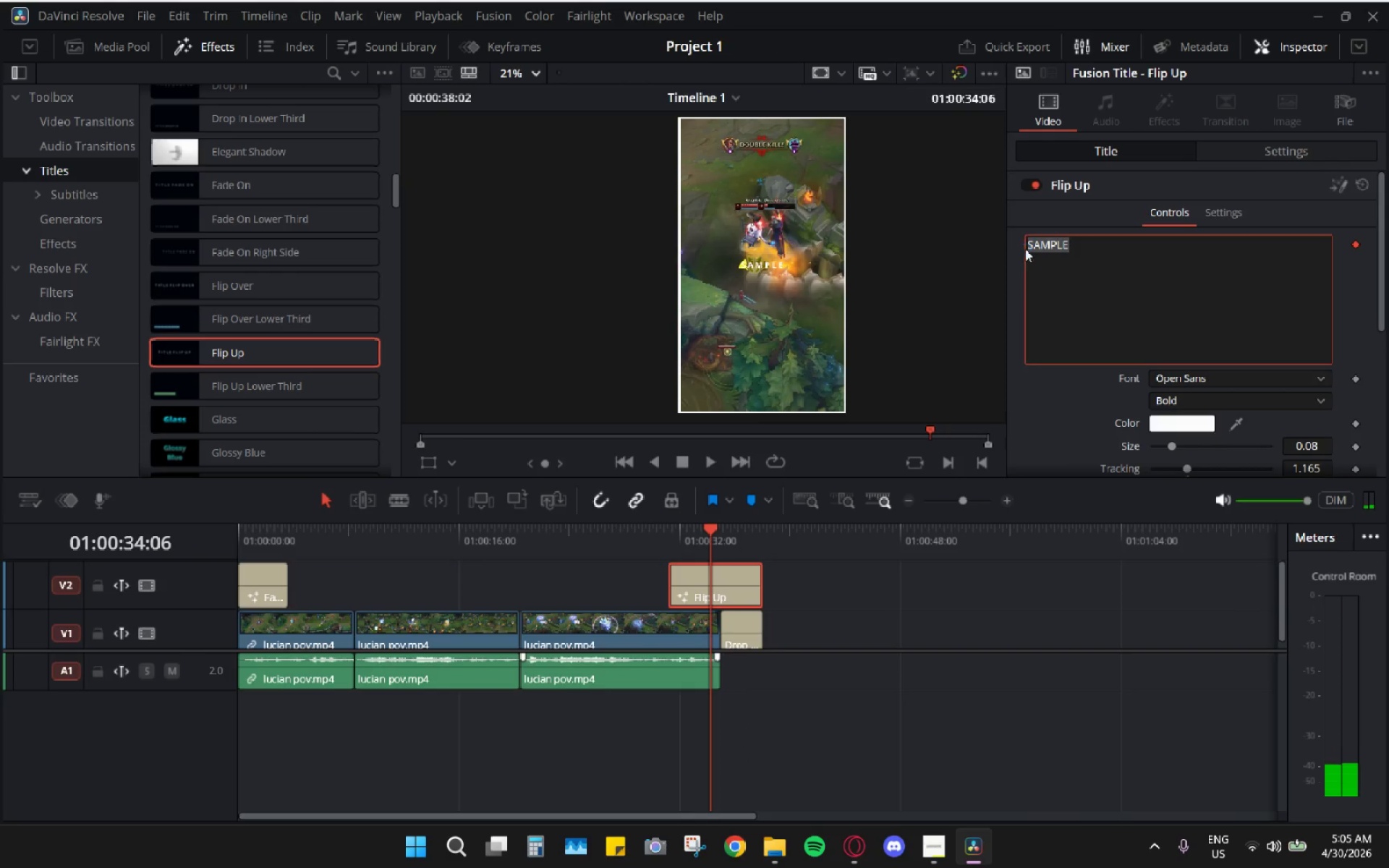 
type(JOIN THE LAE)
key(Backspace)
key(Backspace)
type(EAGUE)
 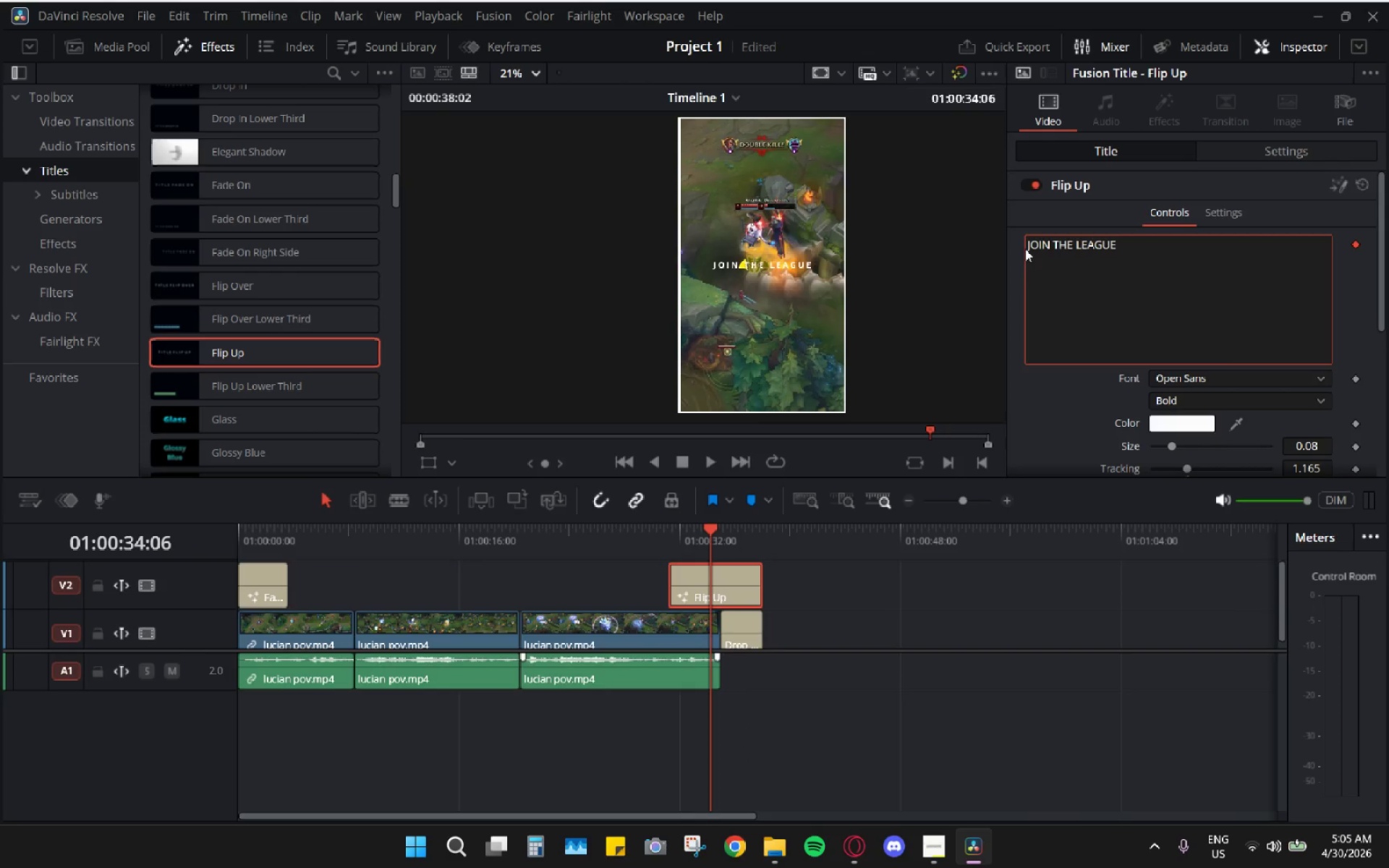 
wait(5.14)
 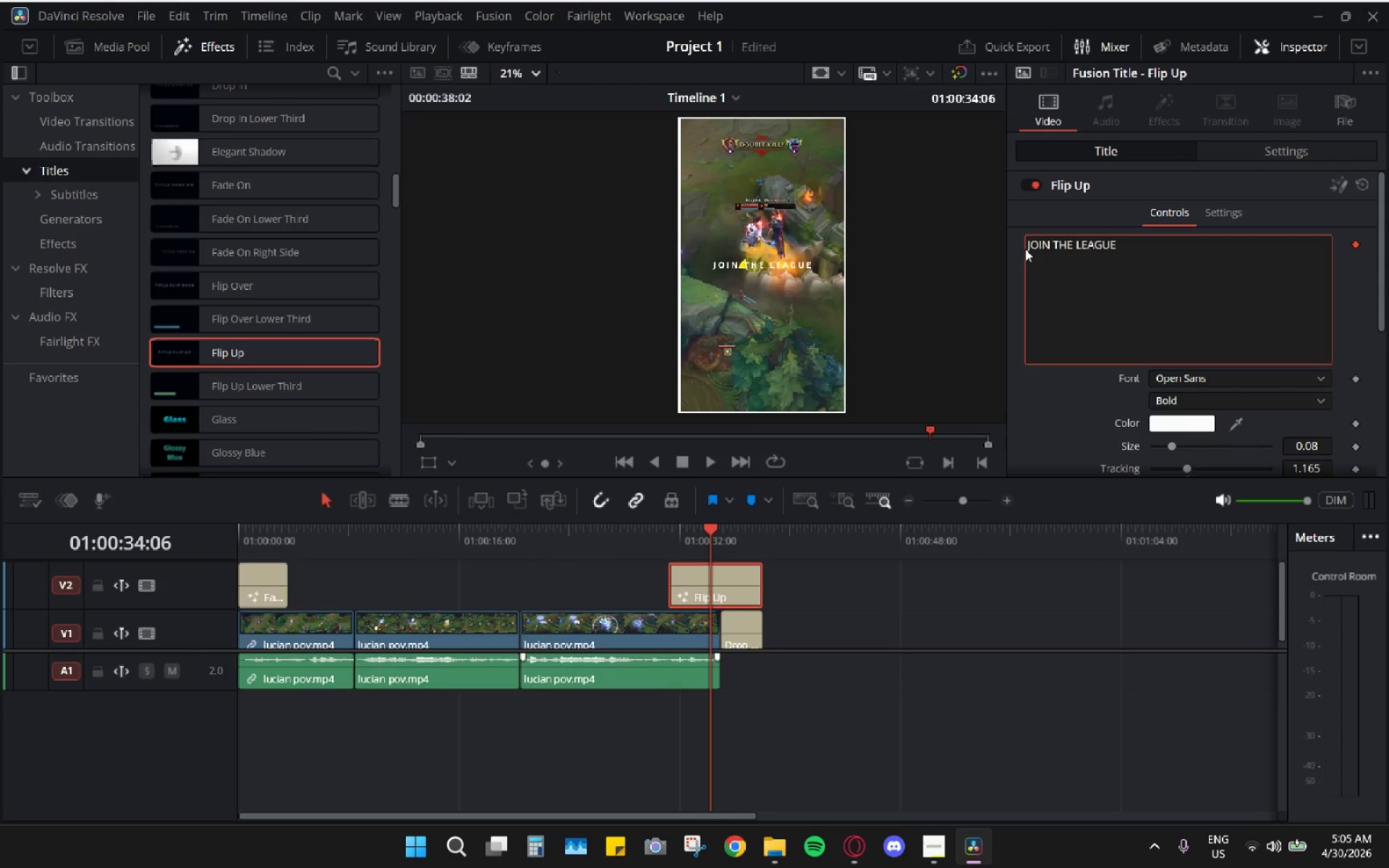 
left_click_drag(start_coordinate=[689, 527], to_coordinate=[673, 522])
 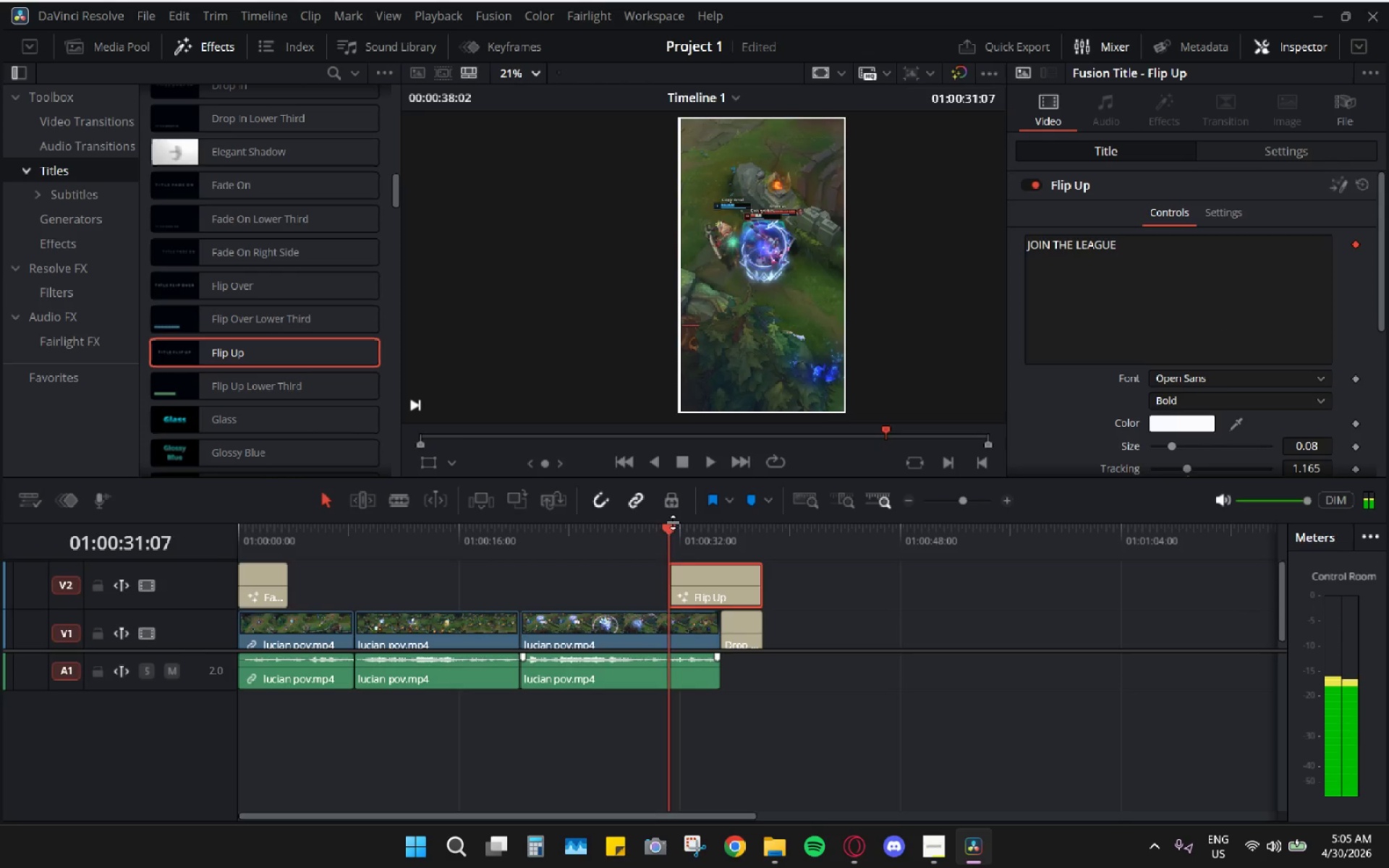 
key(Space)
 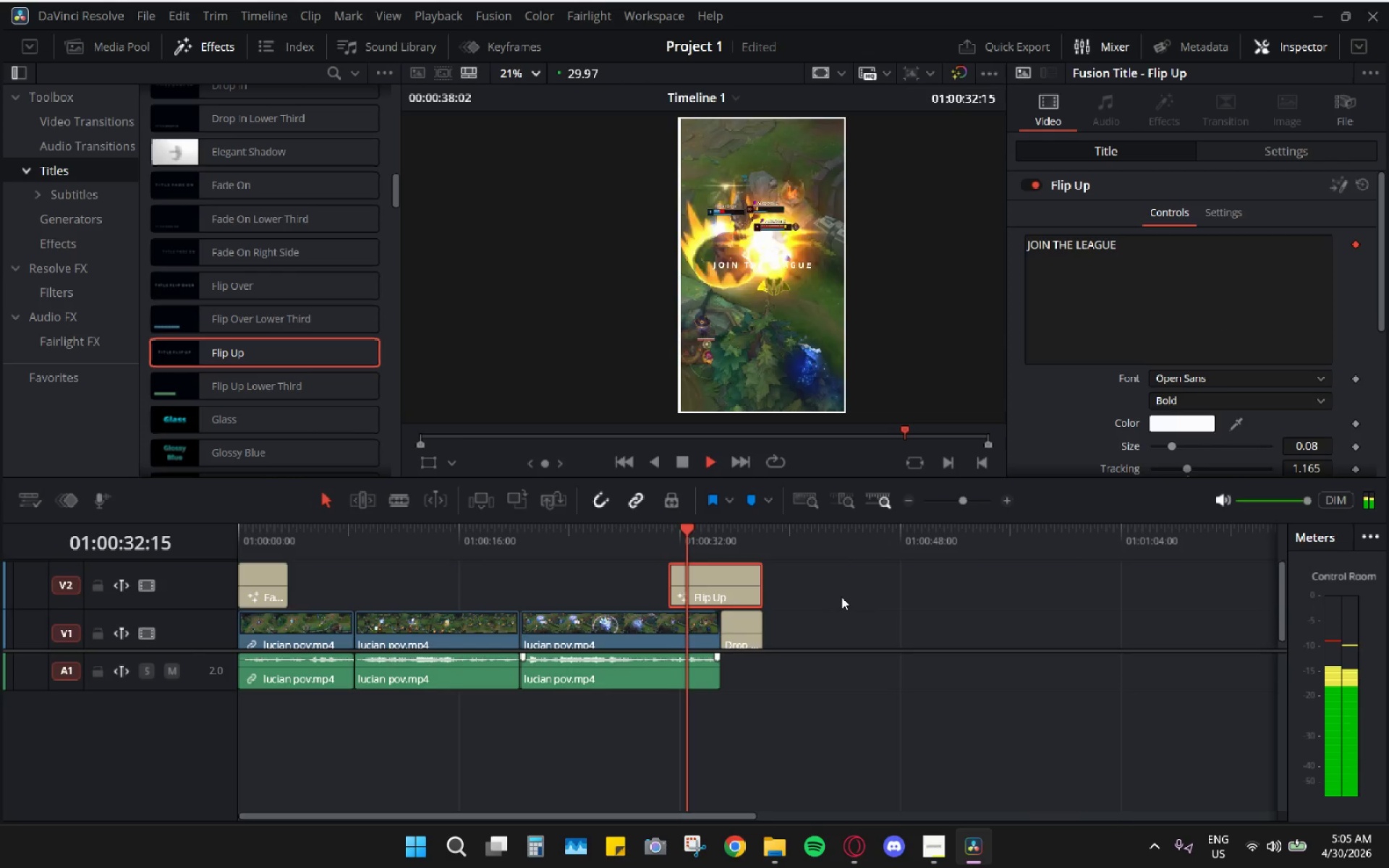 
key(Space)
 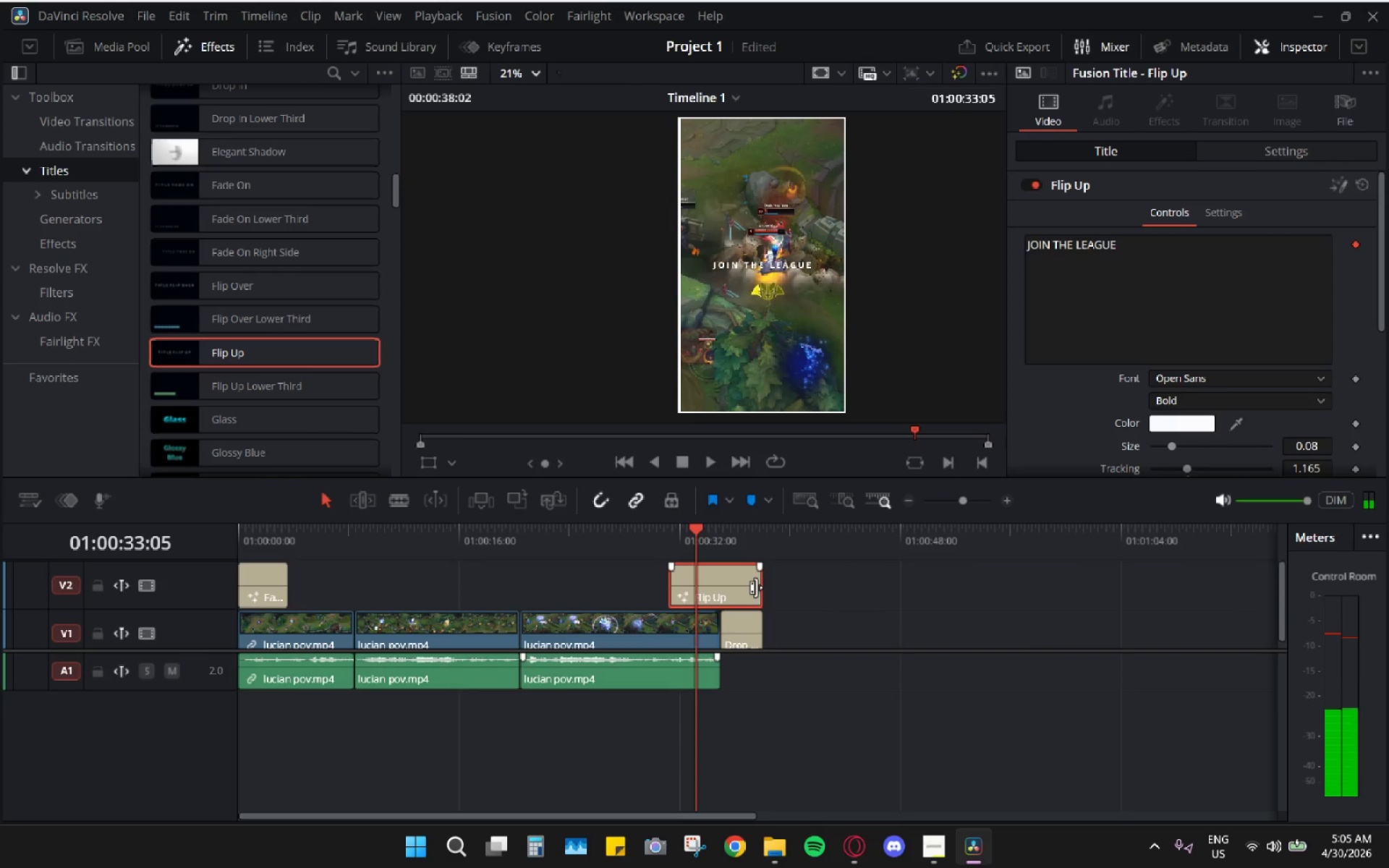 
key(Space)
 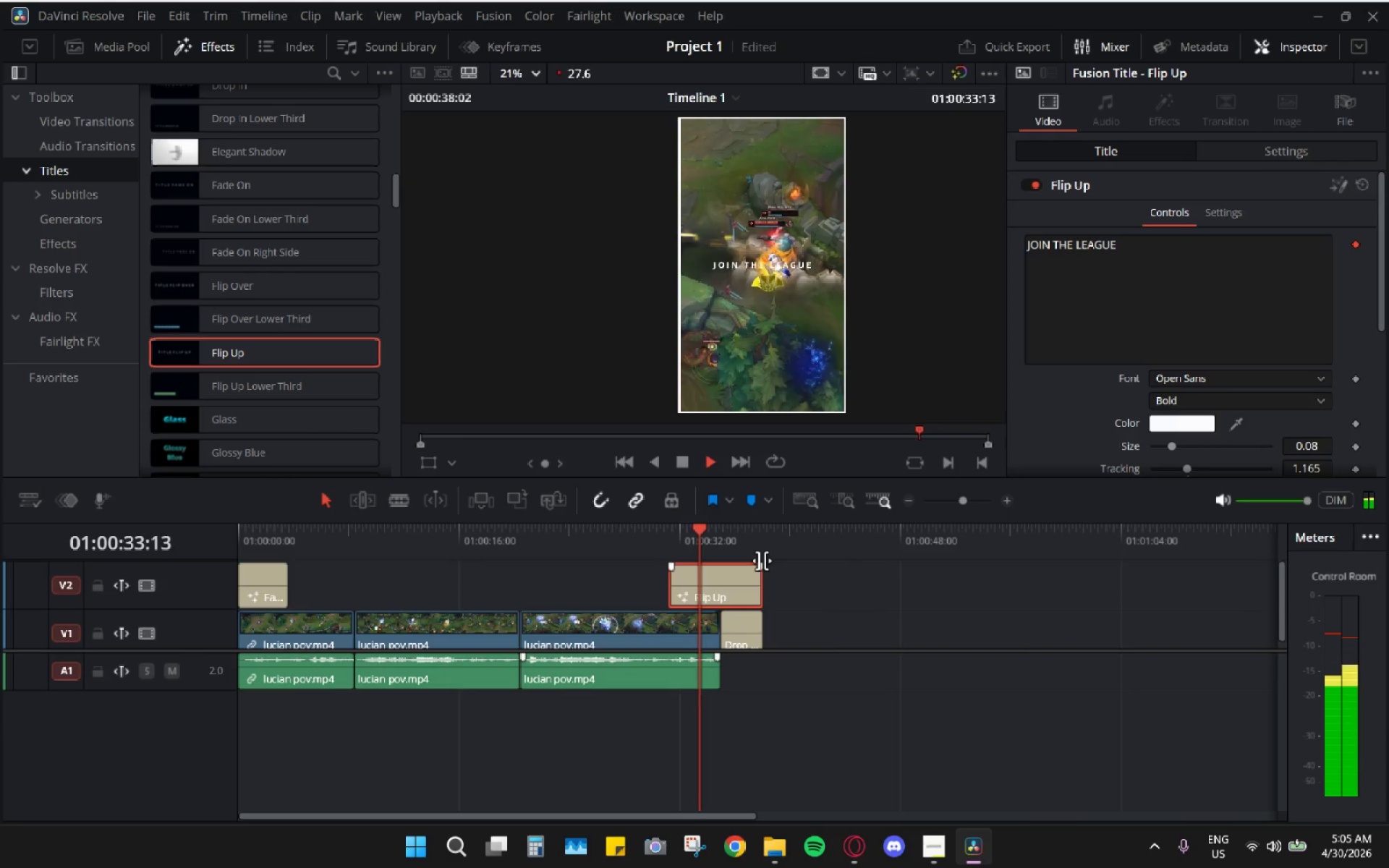 
key(Space)
 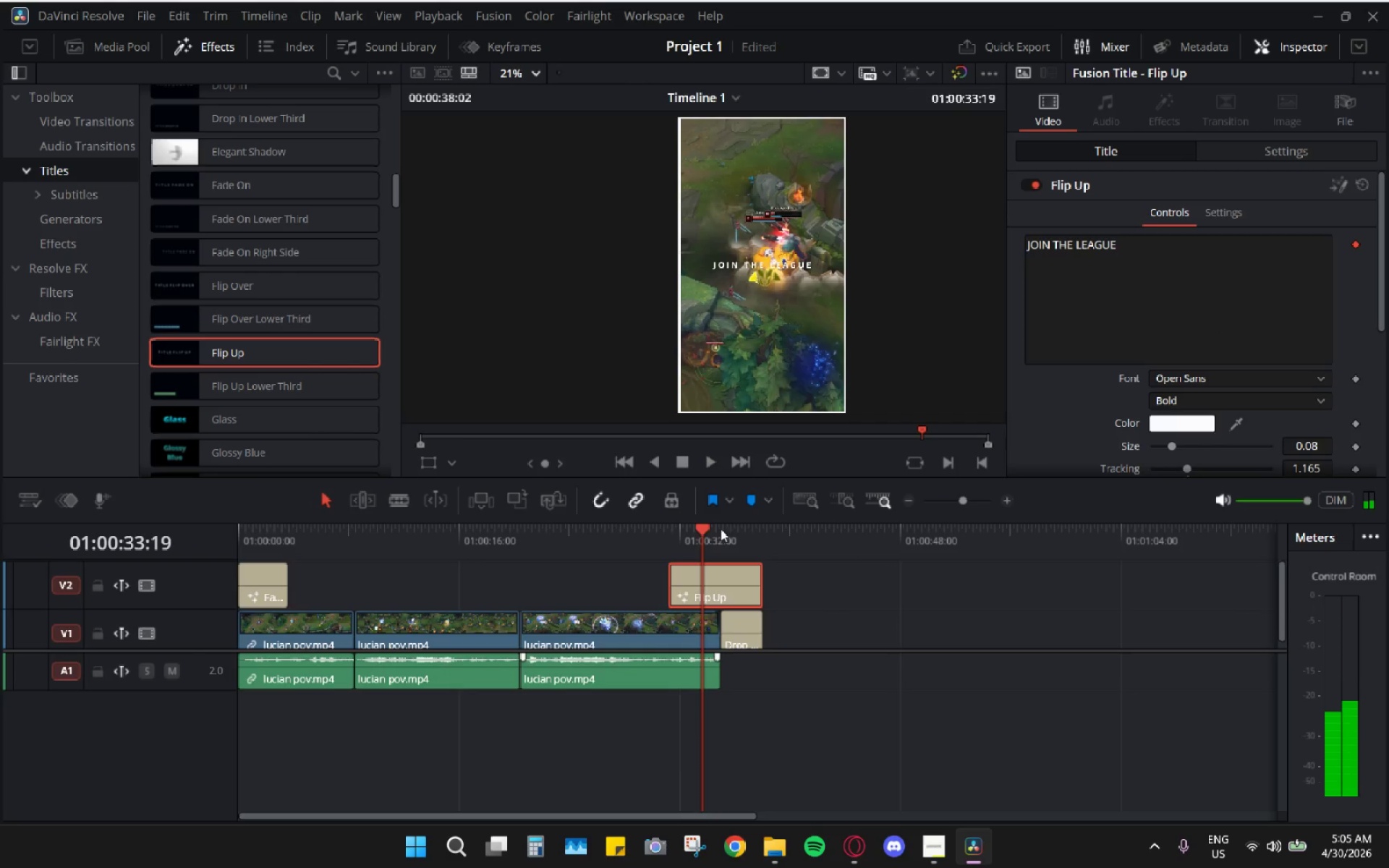 
left_click_drag(start_coordinate=[693, 531], to_coordinate=[671, 532])
 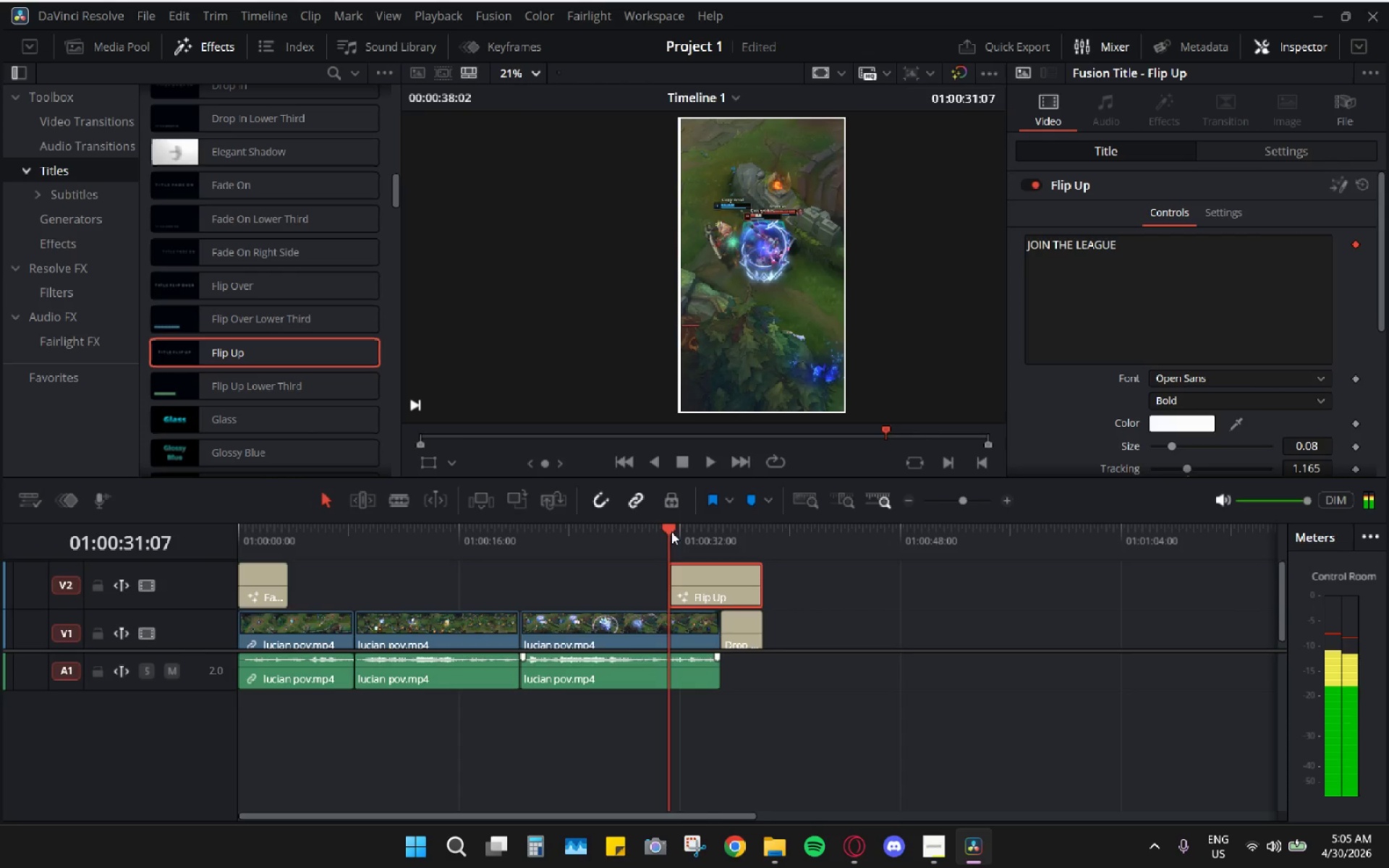 
key(Space)
 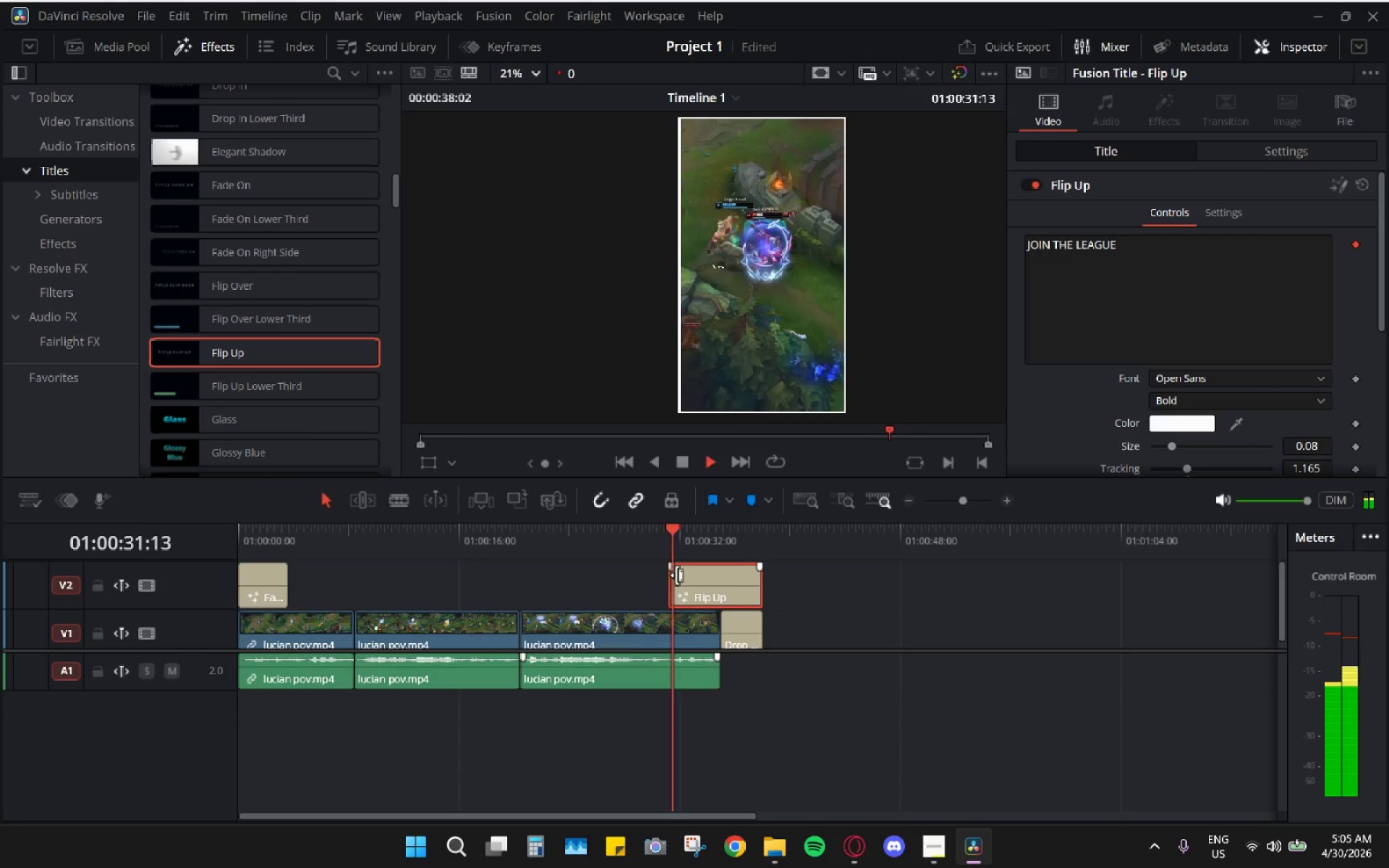 
key(Space)
 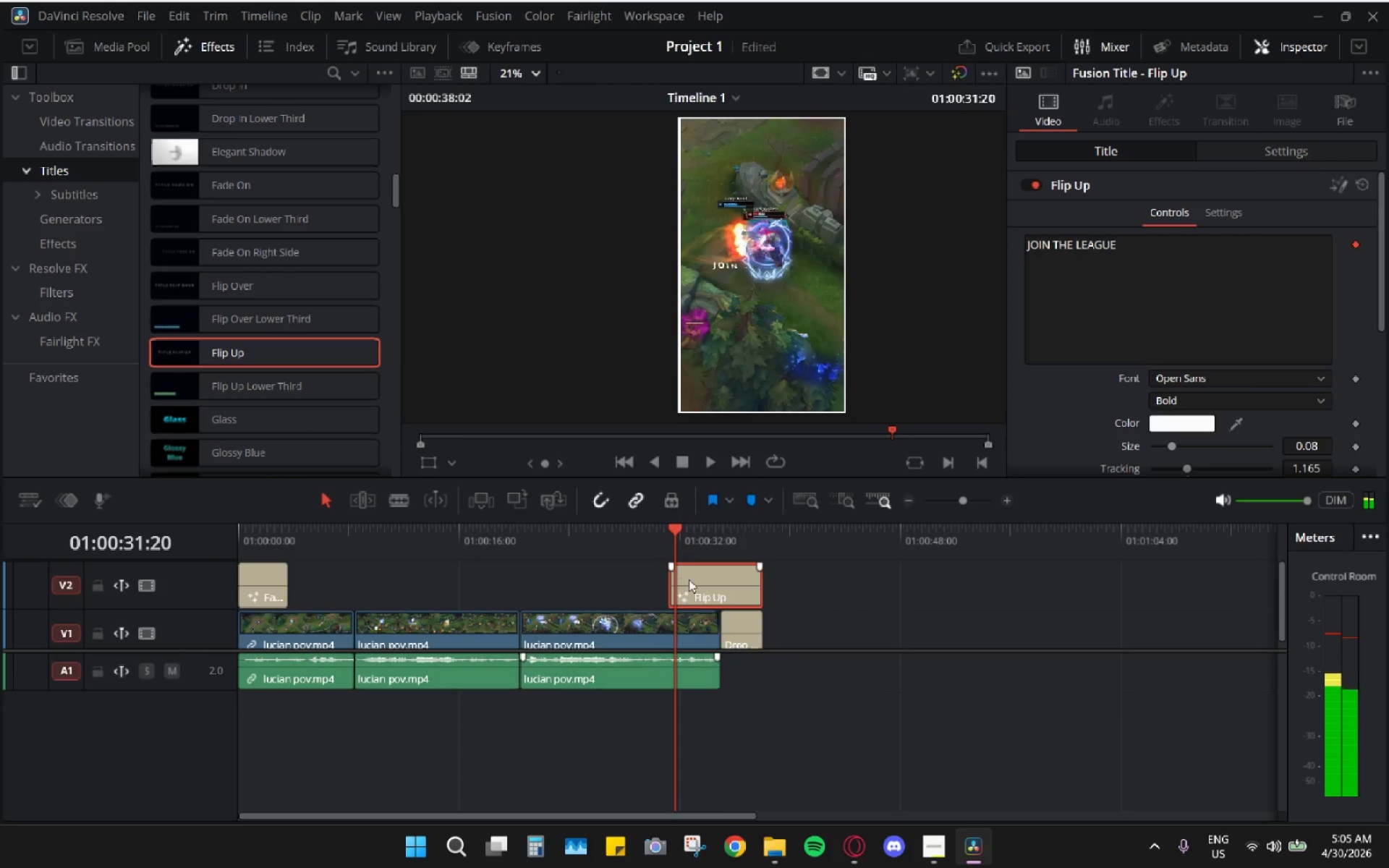 
left_click_drag(start_coordinate=[707, 577], to_coordinate=[722, 575])
 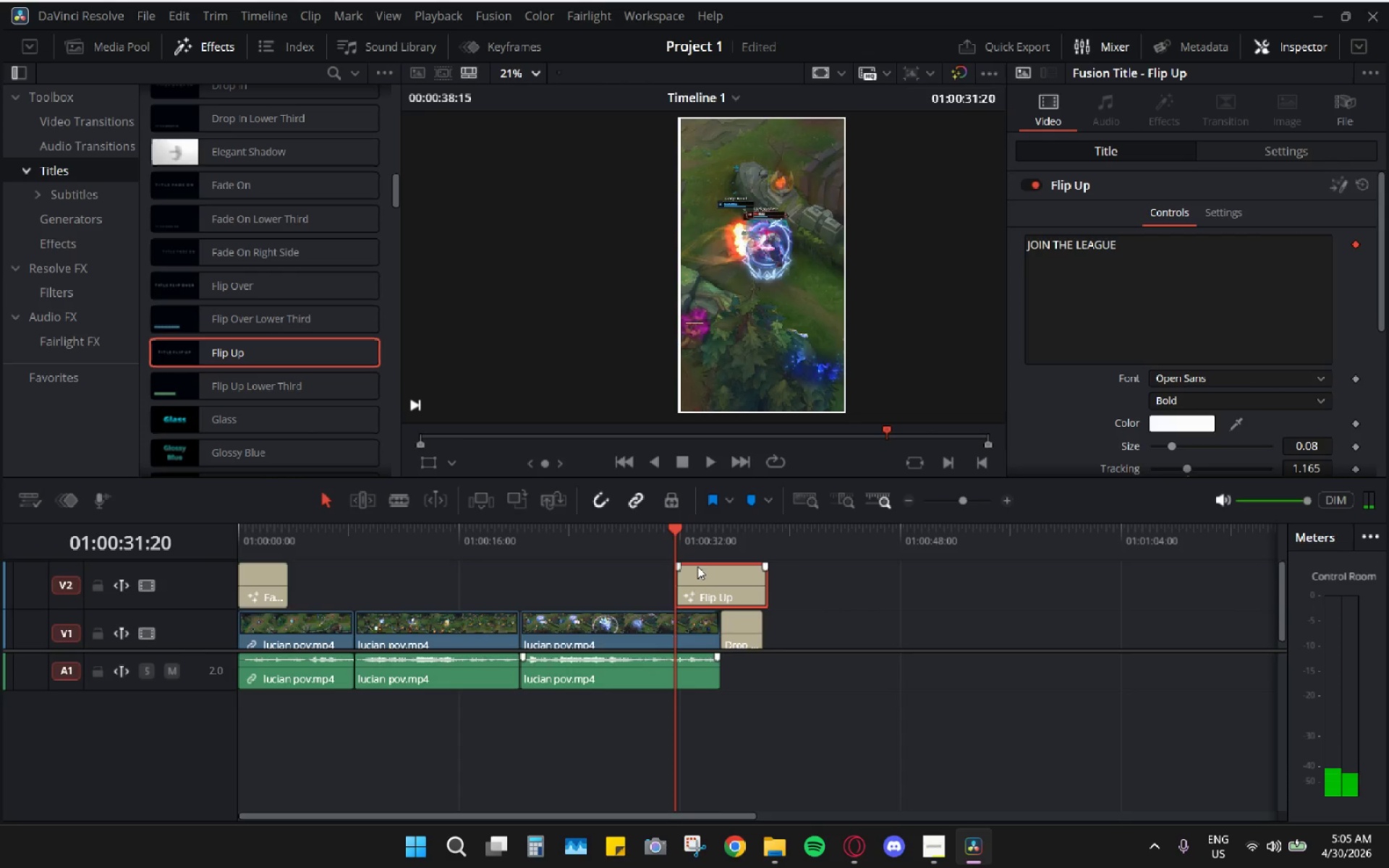 
left_click_drag(start_coordinate=[699, 580], to_coordinate=[710, 584])
 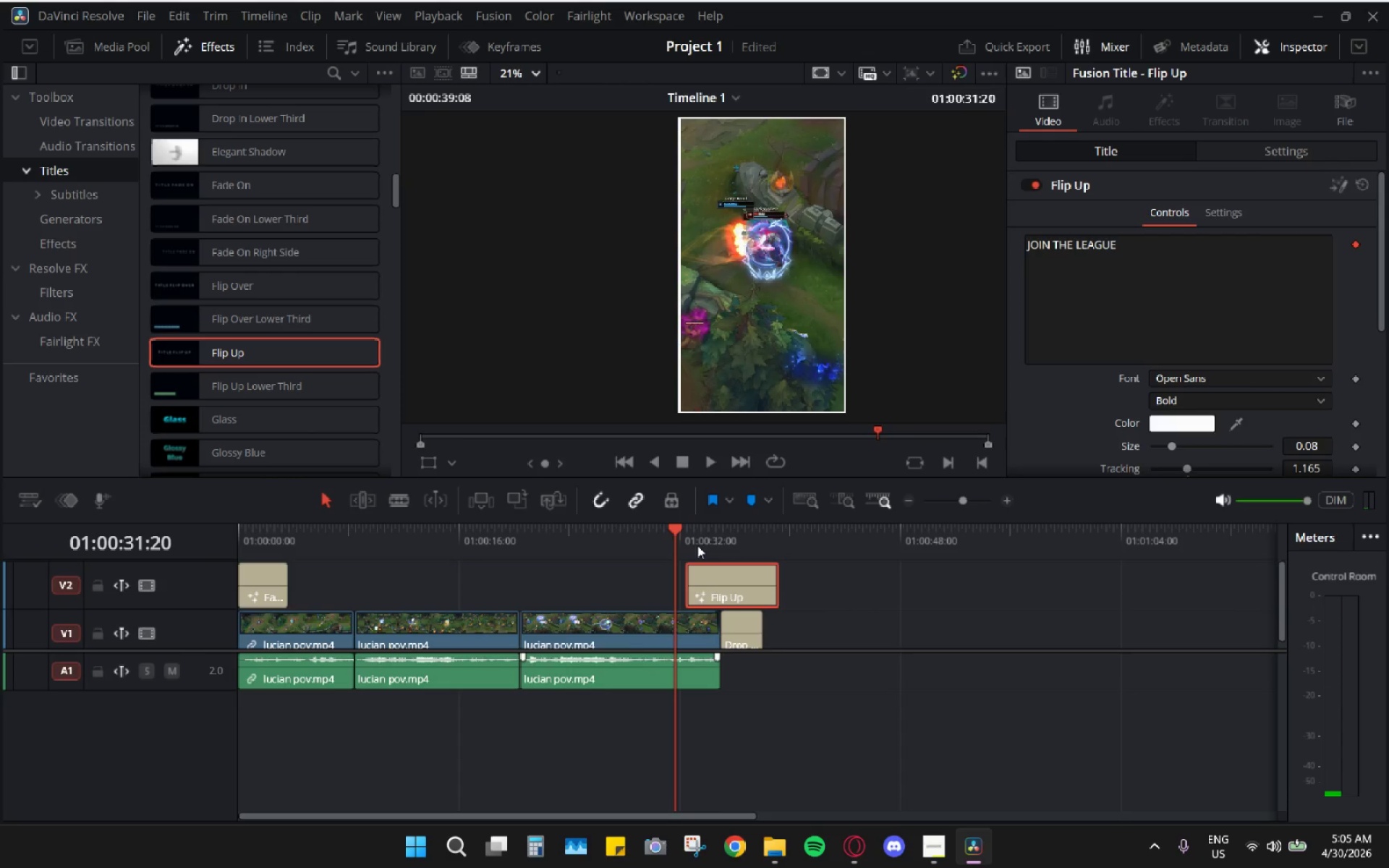 
key(Space)
 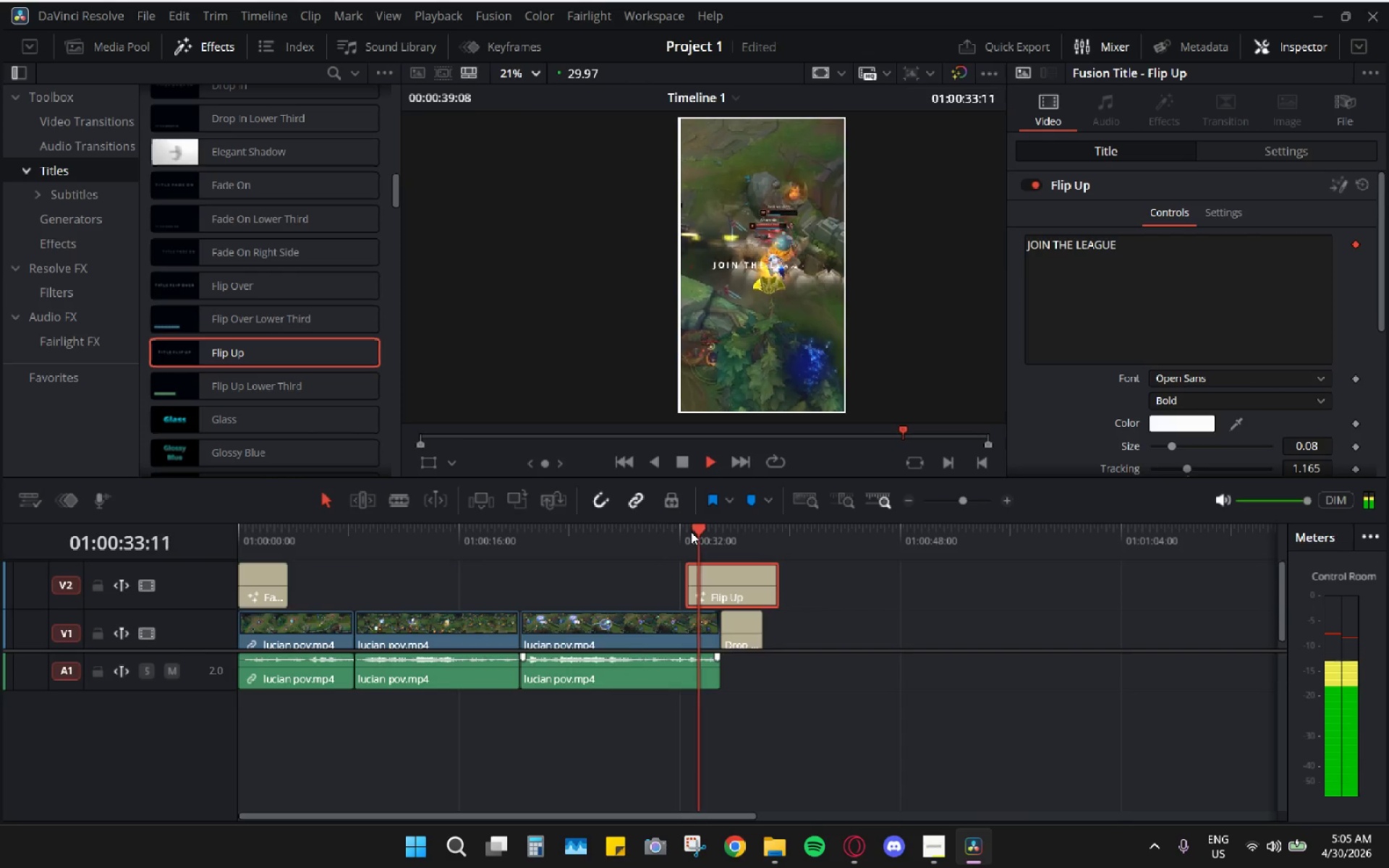 
key(Space)
 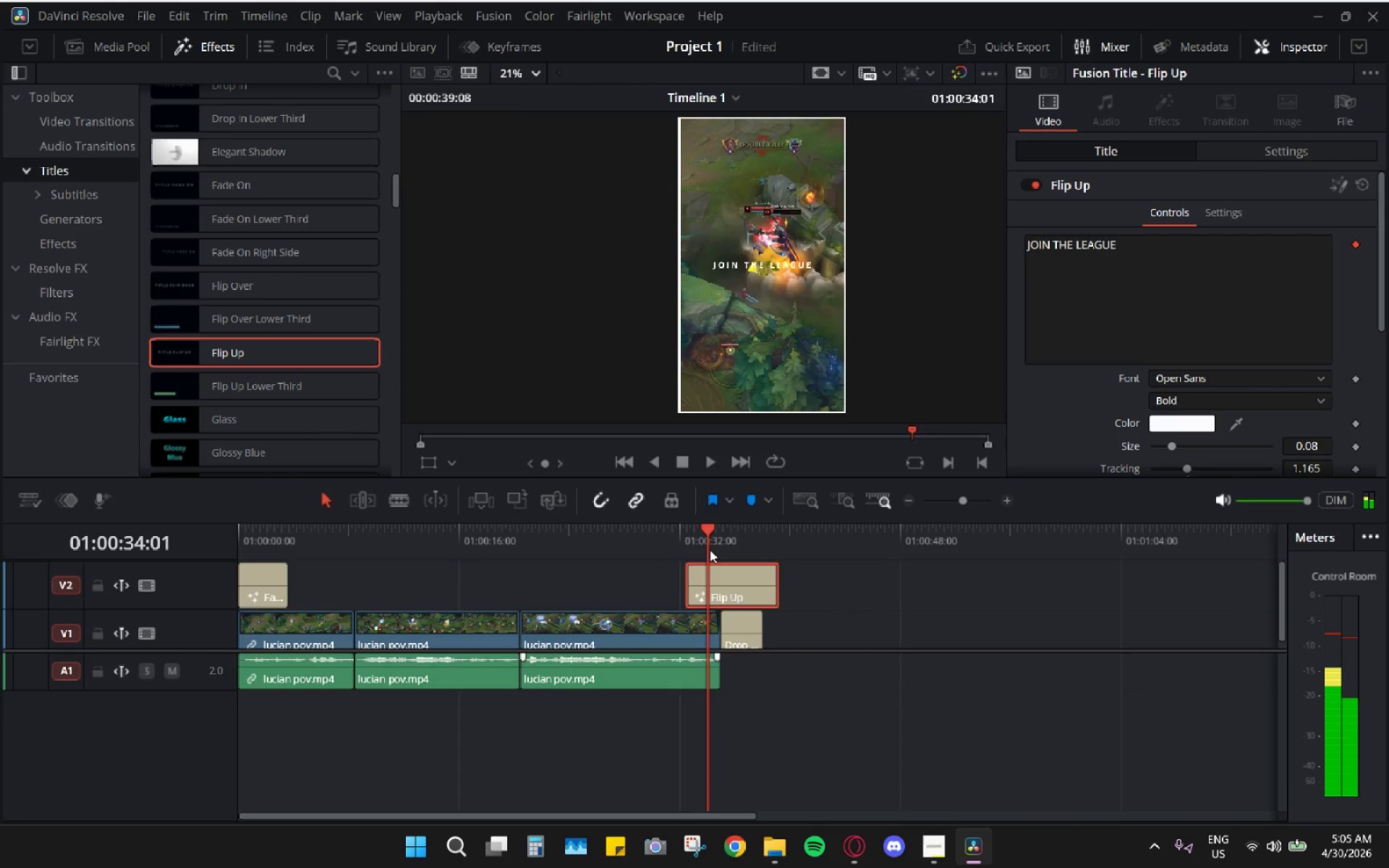 
hold_key(key=AltLeft, duration=0.73)
scroll: coordinate [726, 599], scroll_direction: up, amount: 7.0
 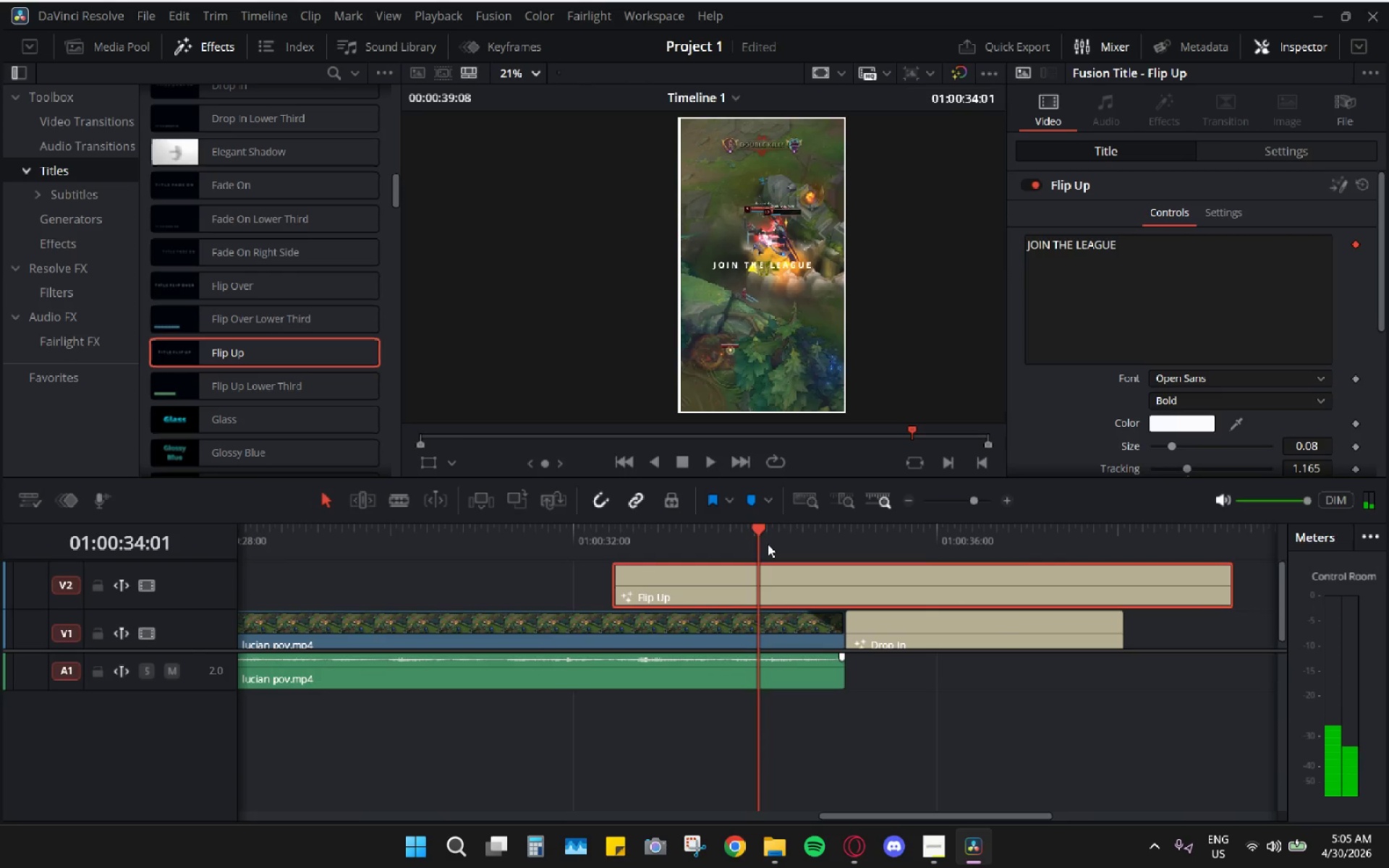 
left_click_drag(start_coordinate=[765, 528], to_coordinate=[839, 535])
 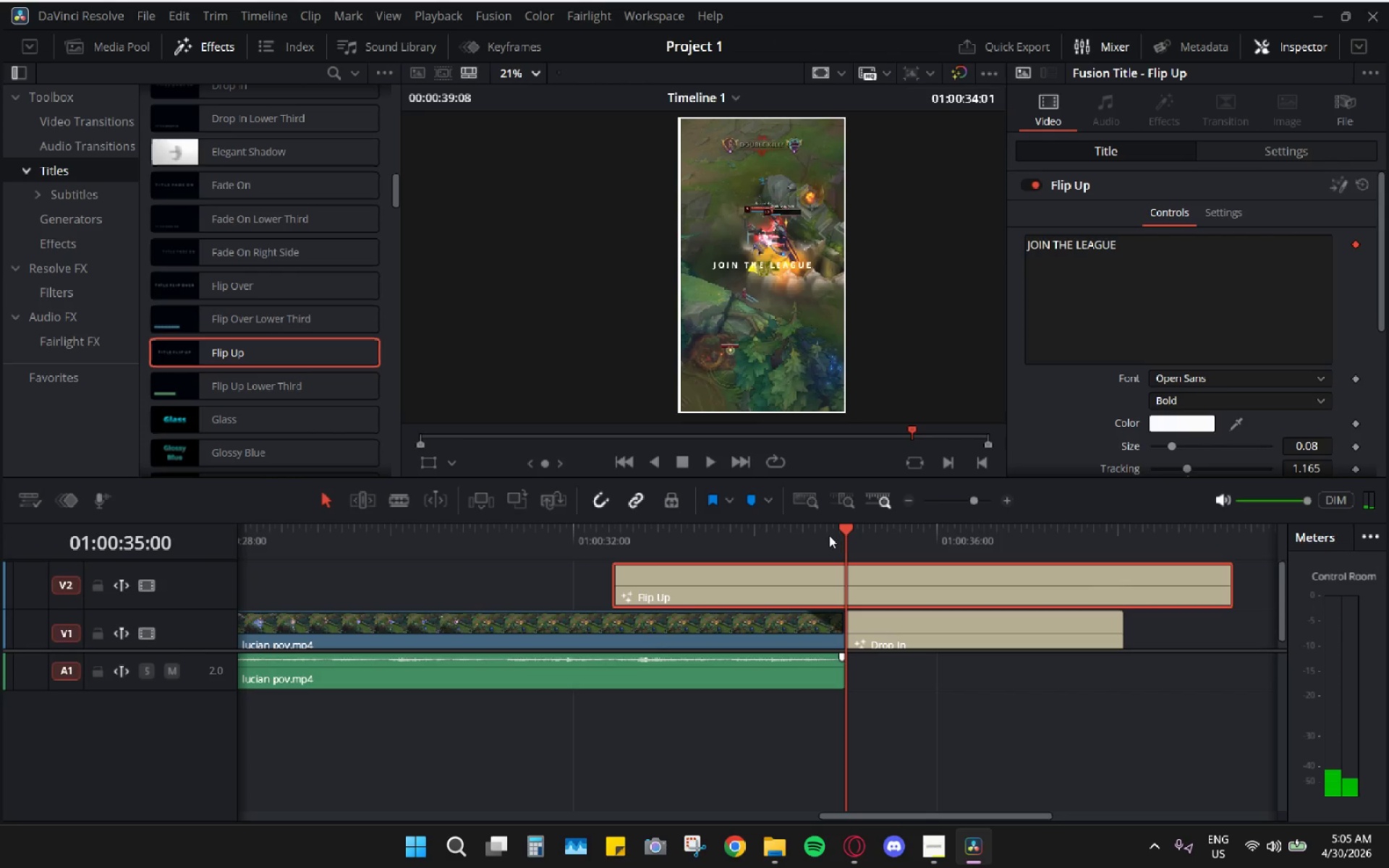 
key(Space)
 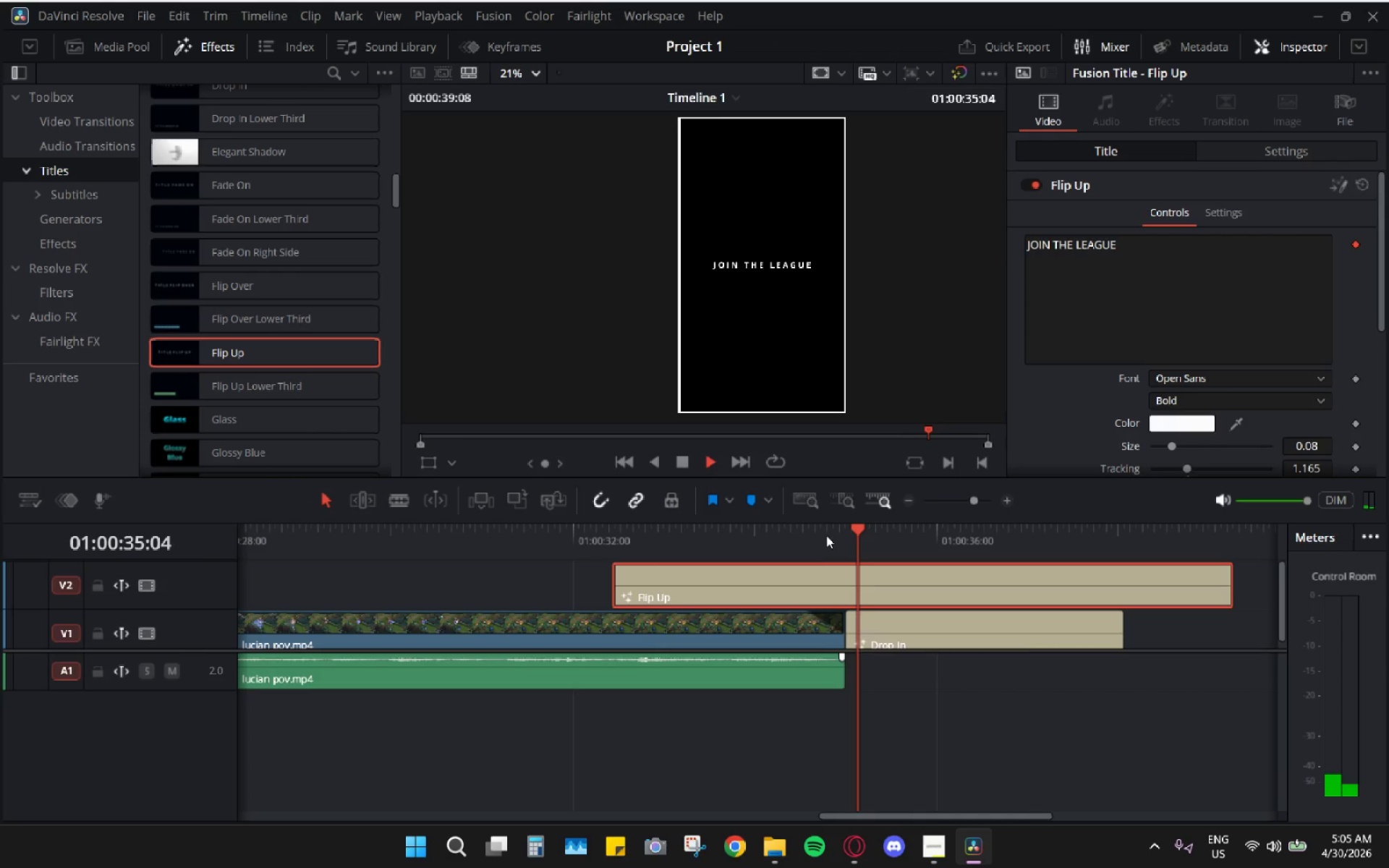 
left_click_drag(start_coordinate=[824, 535], to_coordinate=[806, 532])
 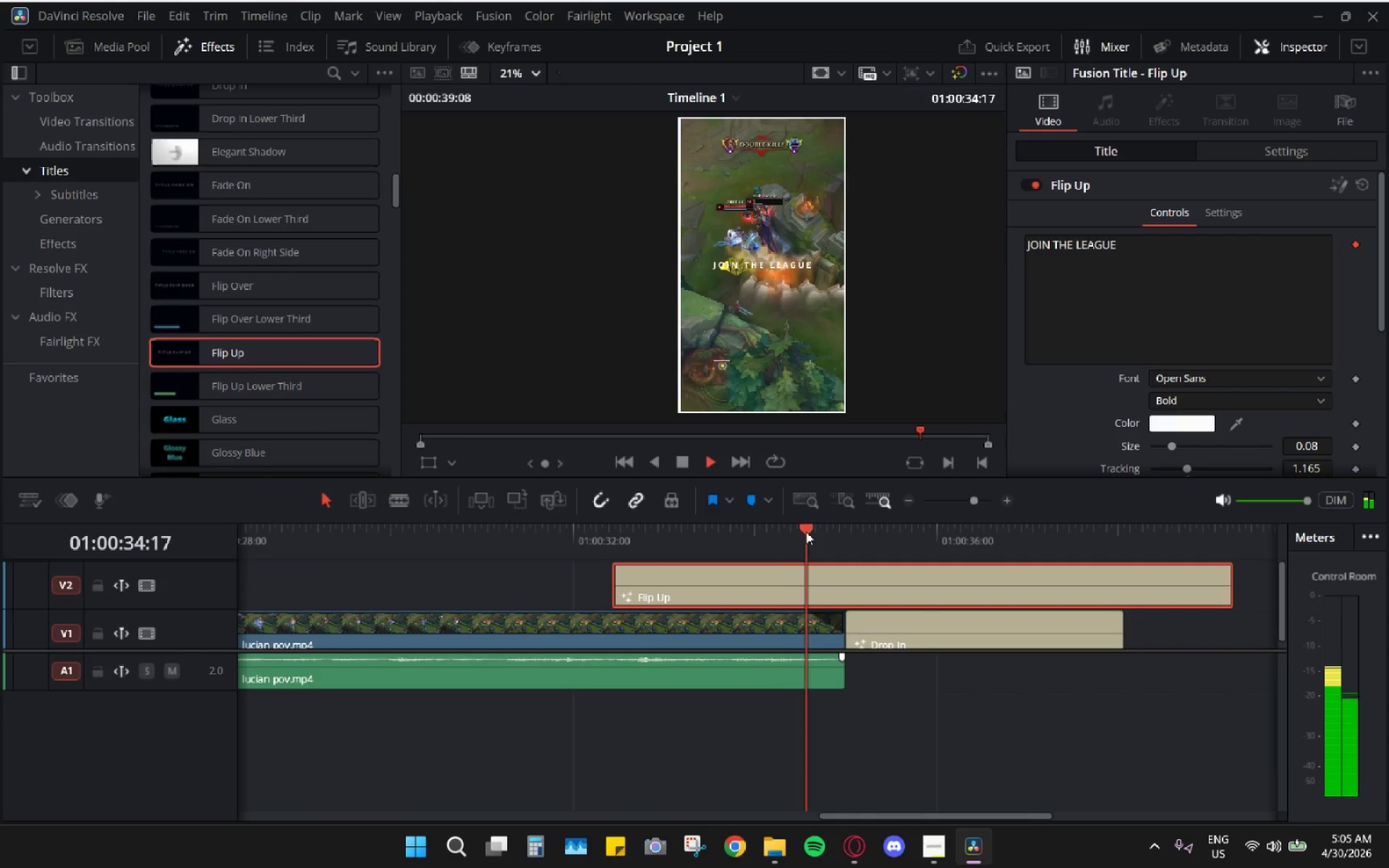 
key(Space)
 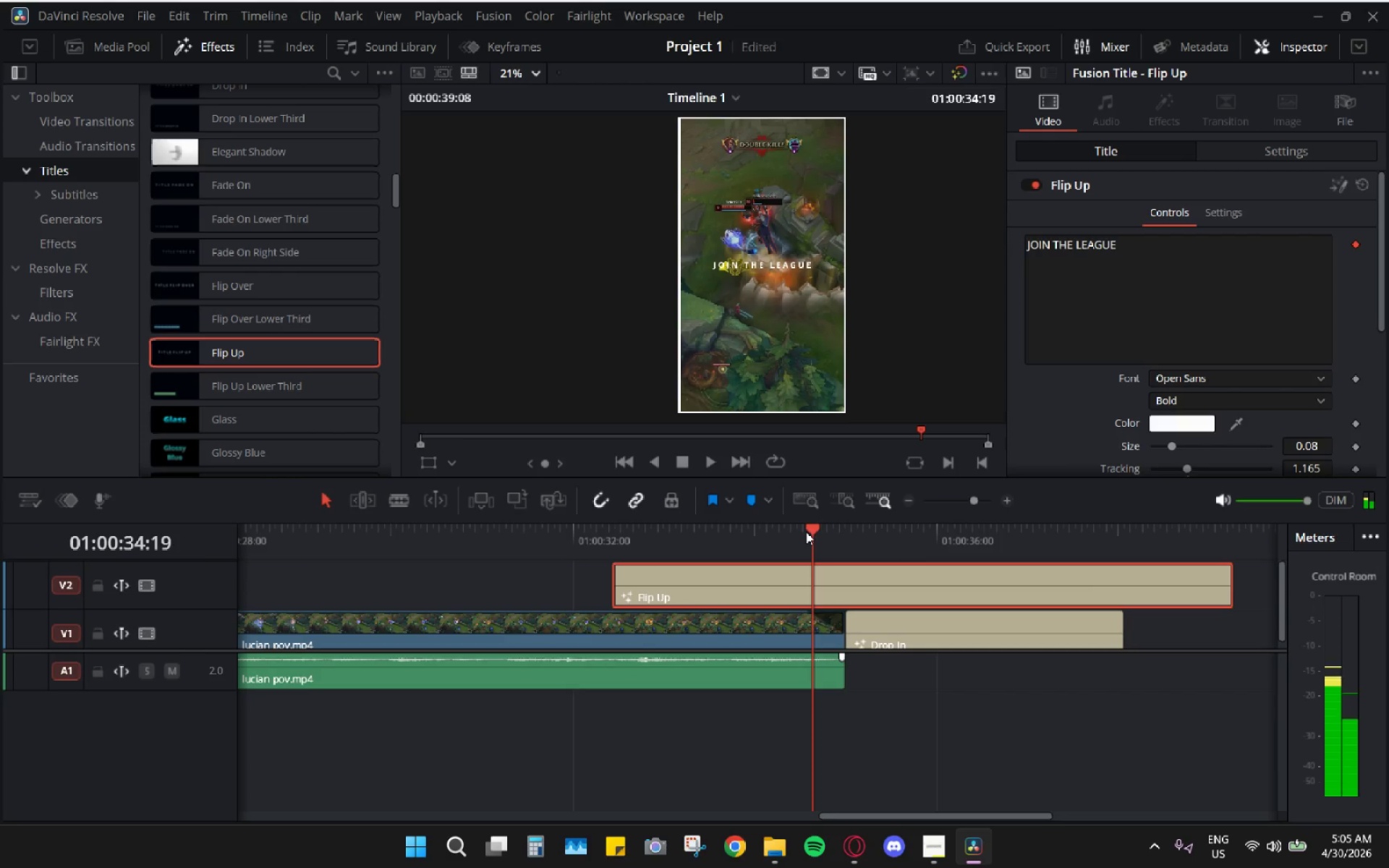 
left_click_drag(start_coordinate=[806, 532], to_coordinate=[786, 533])
 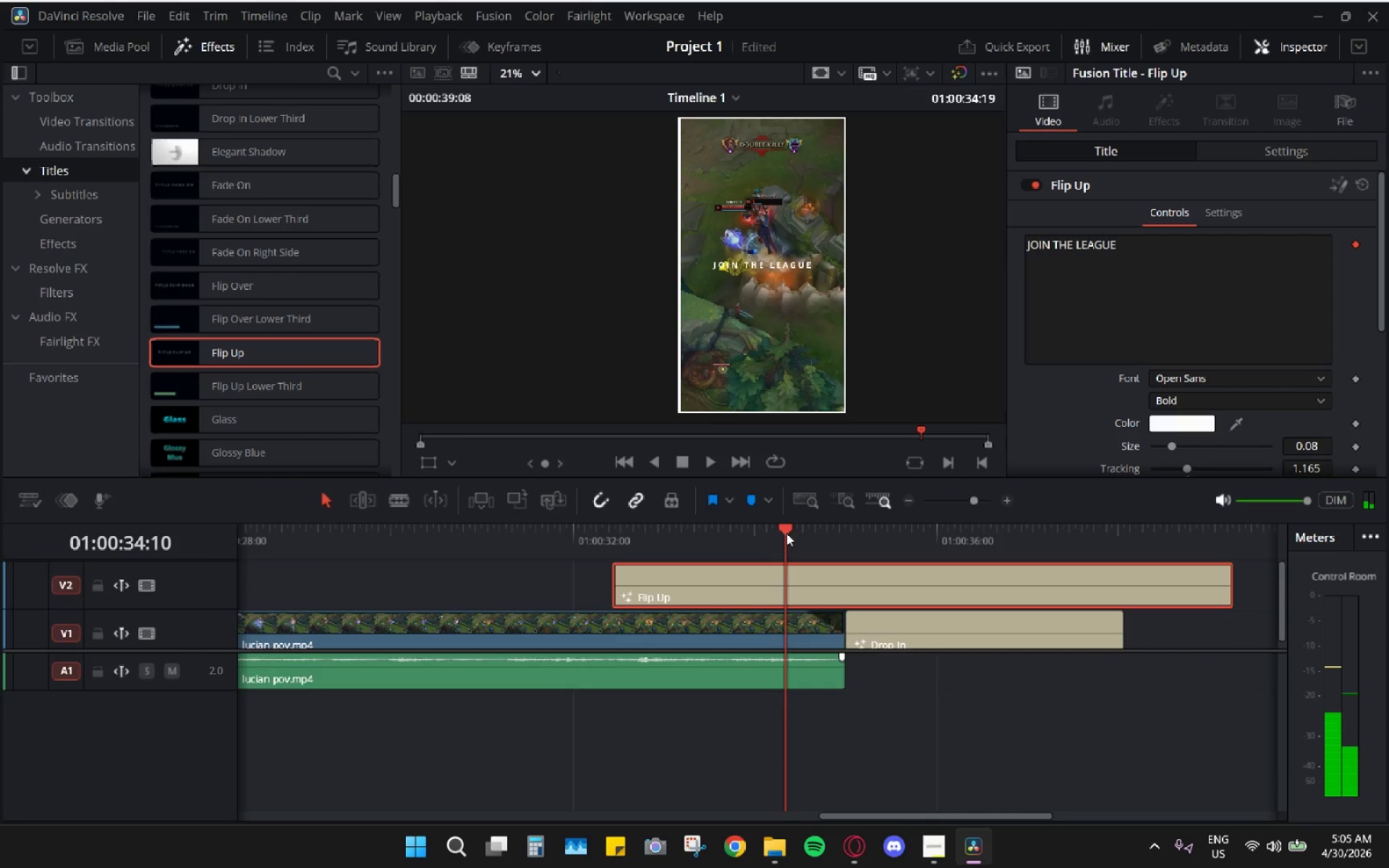 
key(Space)
 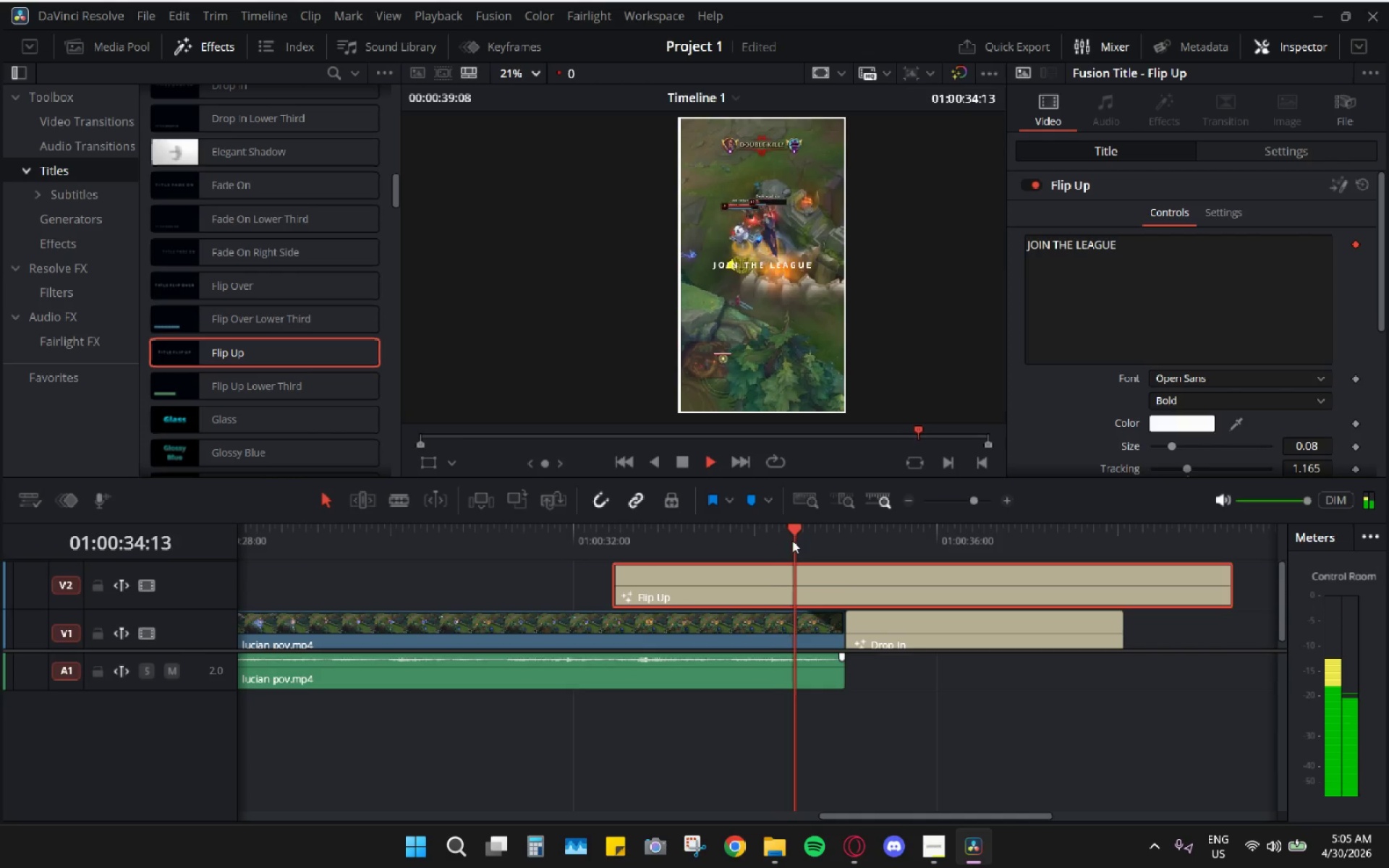 
key(Space)
 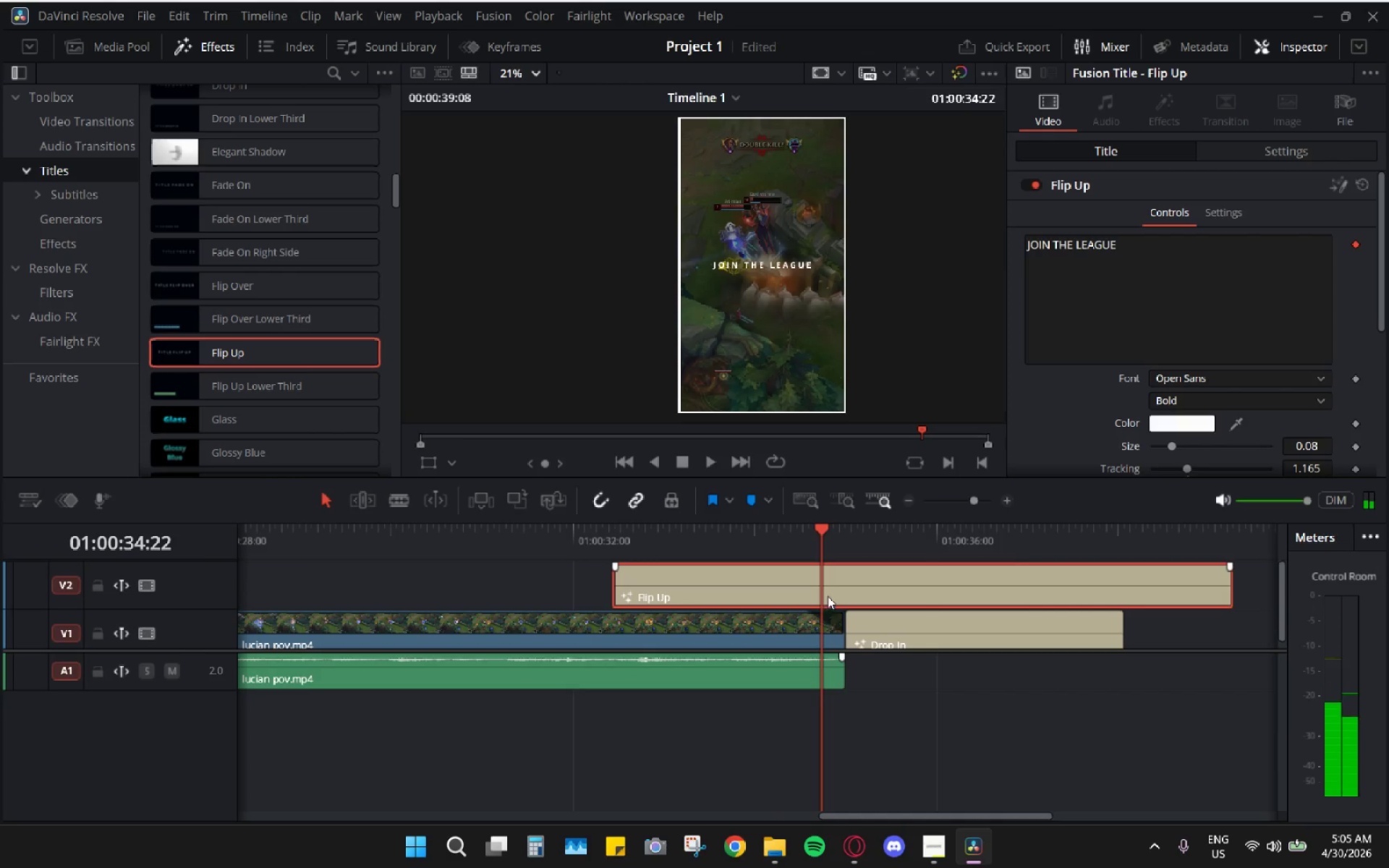 
left_click([838, 580])
 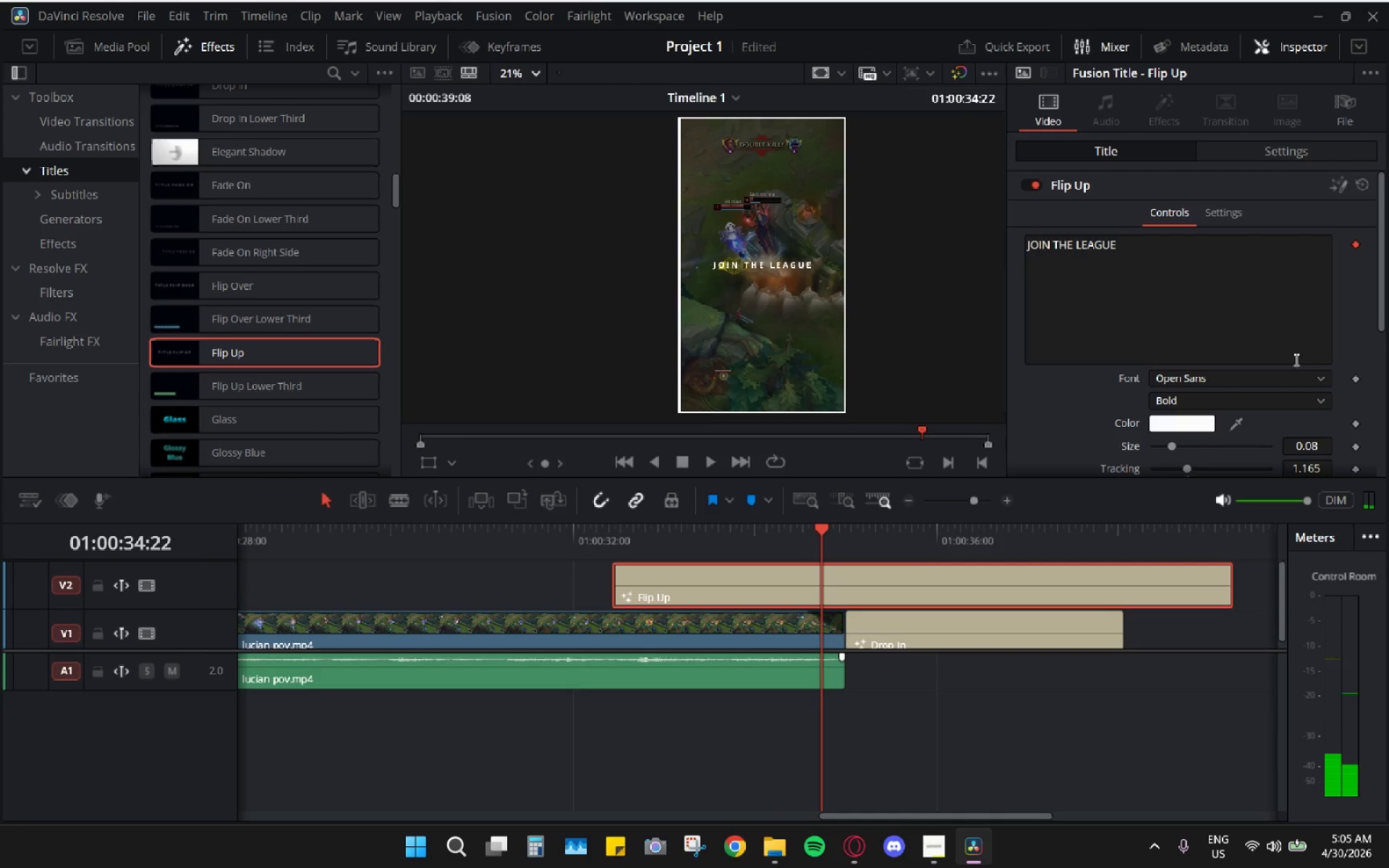 
scroll: coordinate [1343, 391], scroll_direction: down, amount: 3.0
 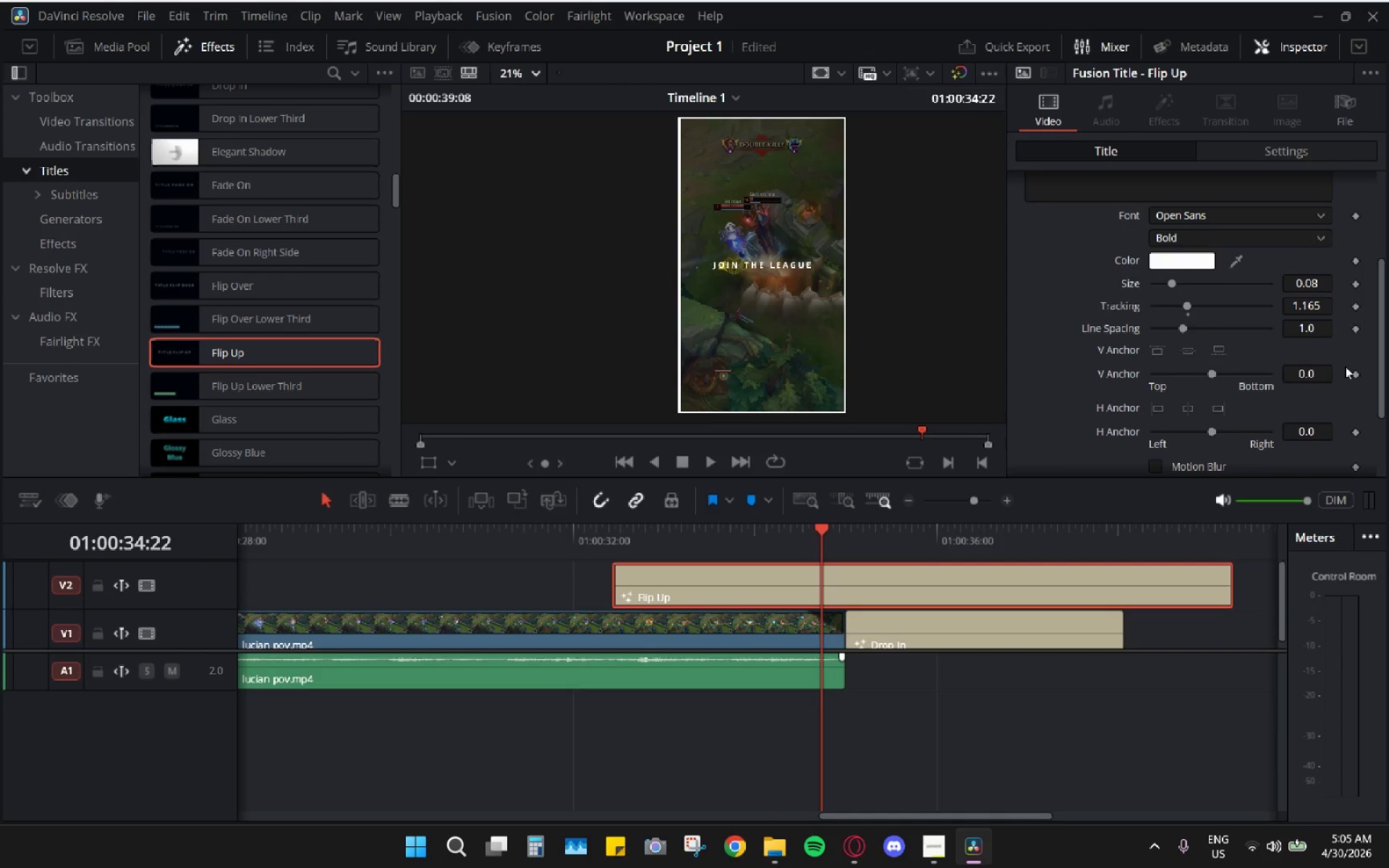 
wait(5.91)
 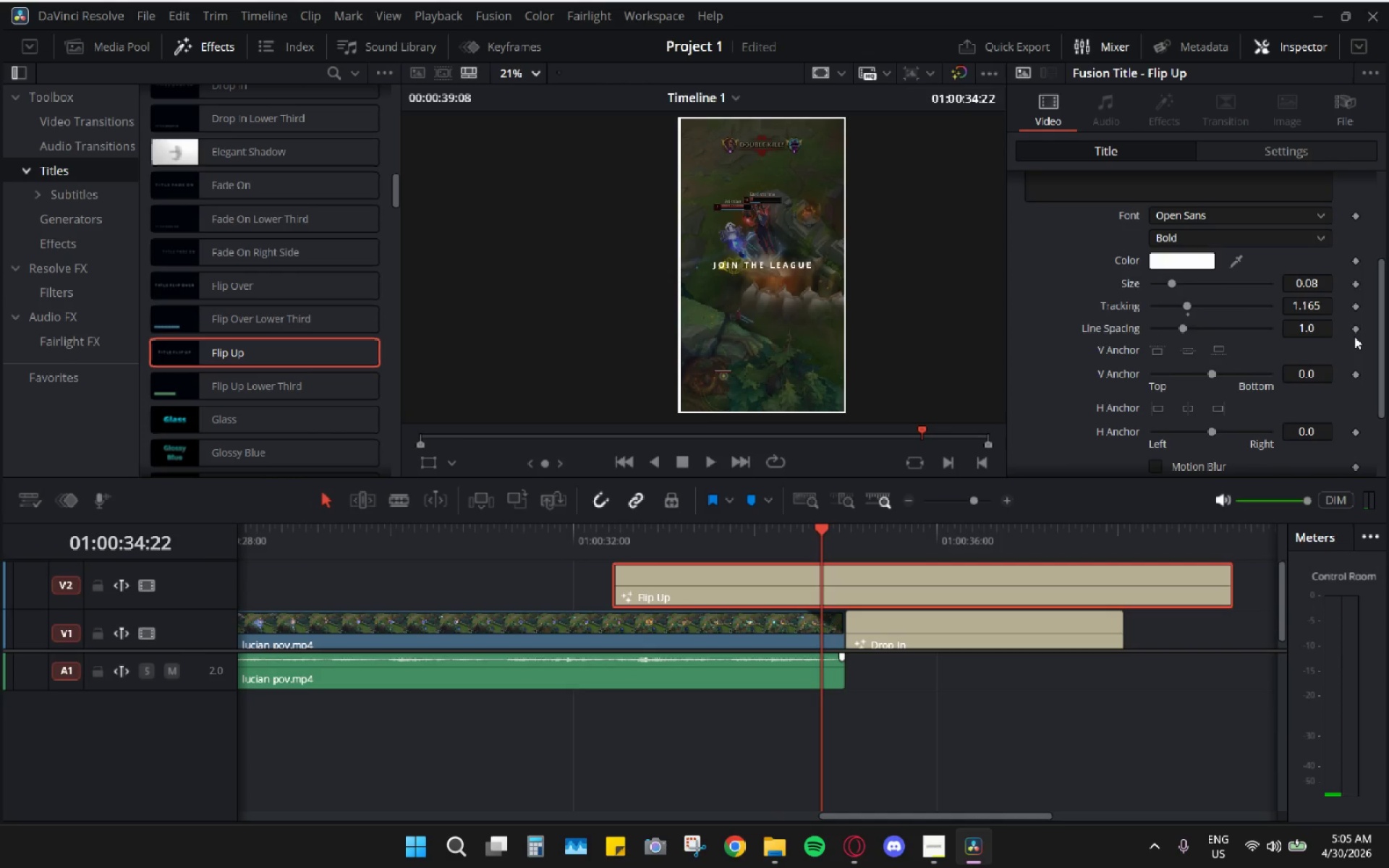 
left_click([1352, 374])
 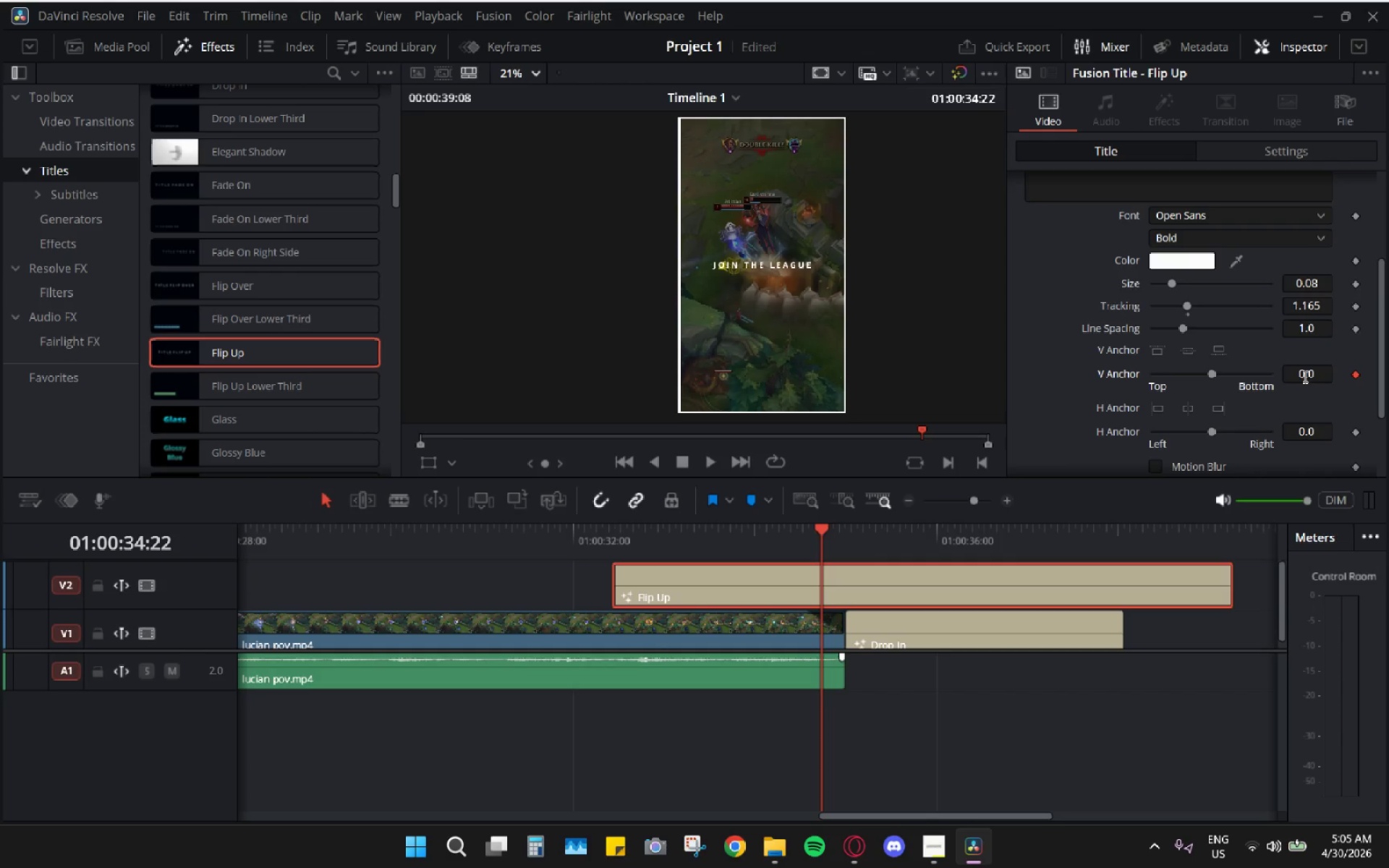 
wait(5.51)
 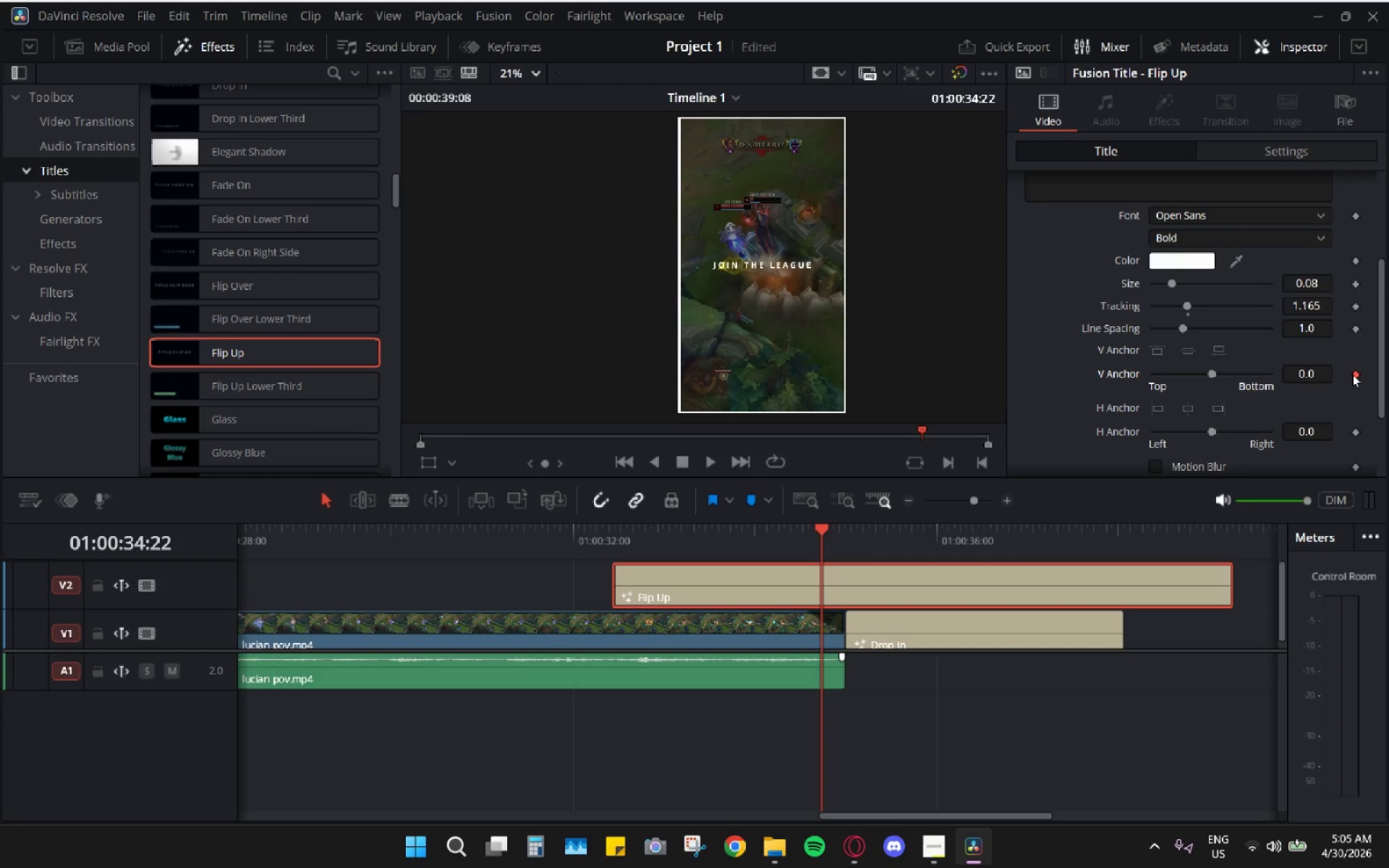 
left_click_drag(start_coordinate=[814, 530], to_coordinate=[620, 542])
 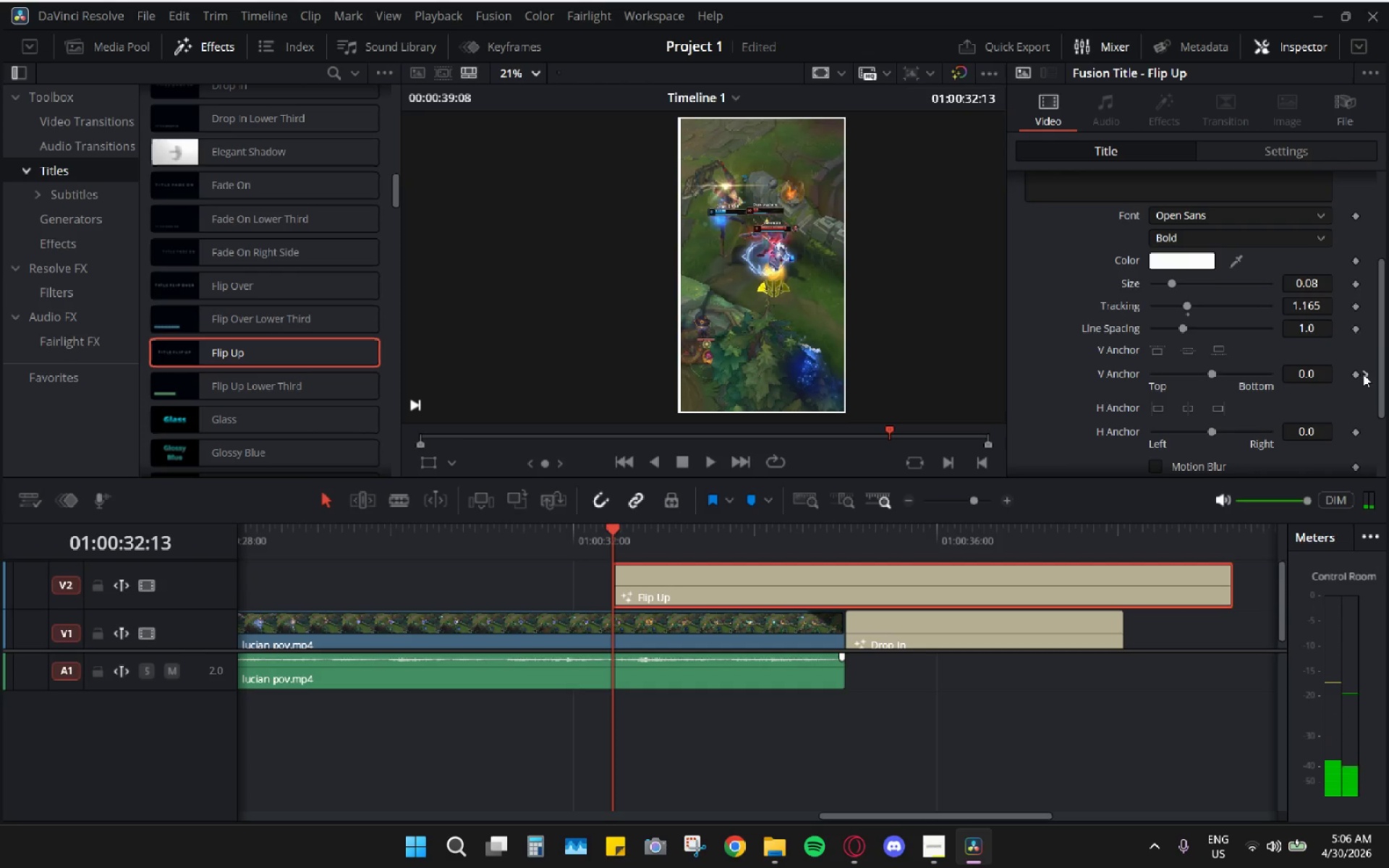 
left_click_drag(start_coordinate=[1388, 218], to_coordinate=[1374, 221])
 